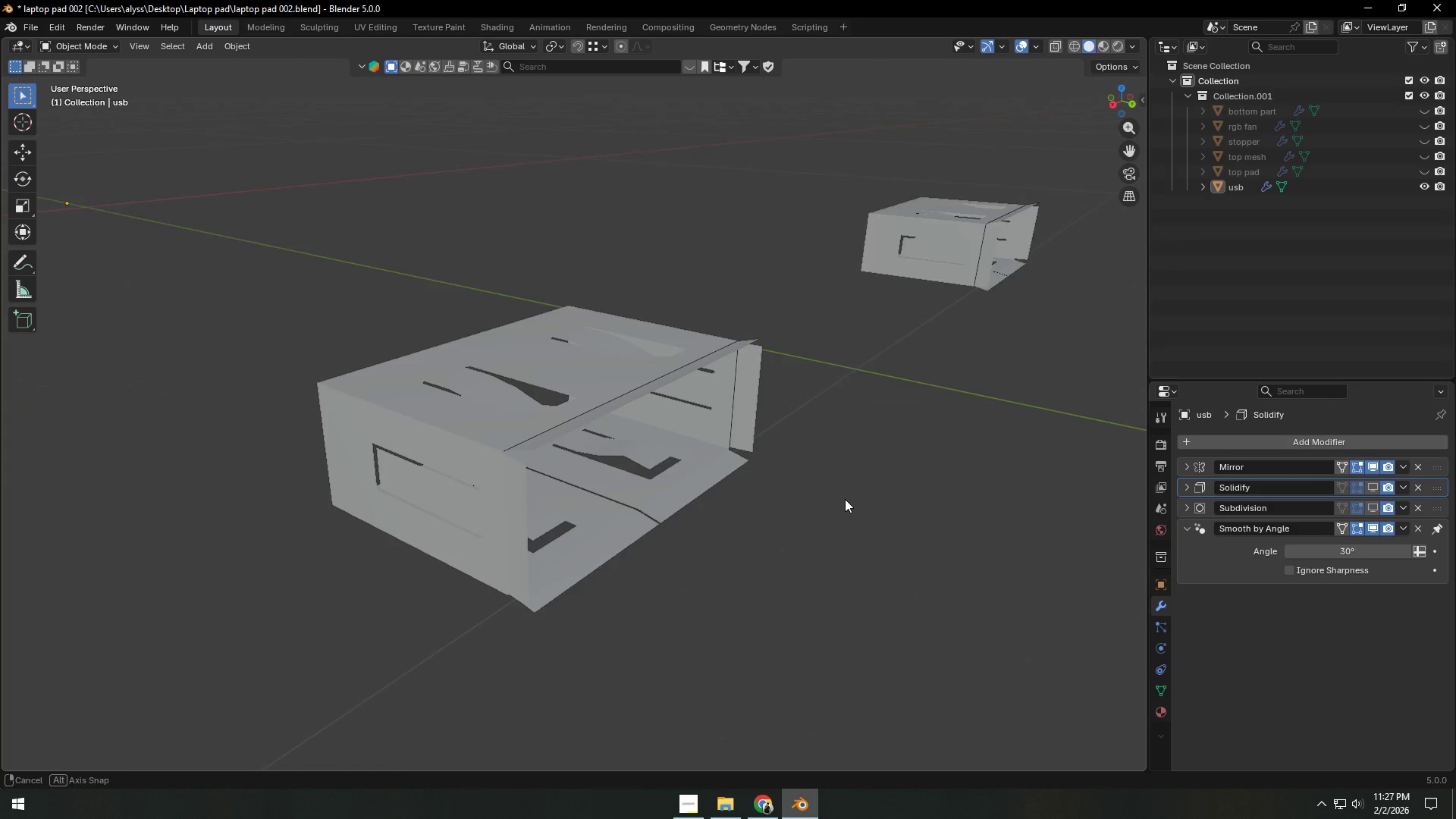 
left_click([856, 489])
 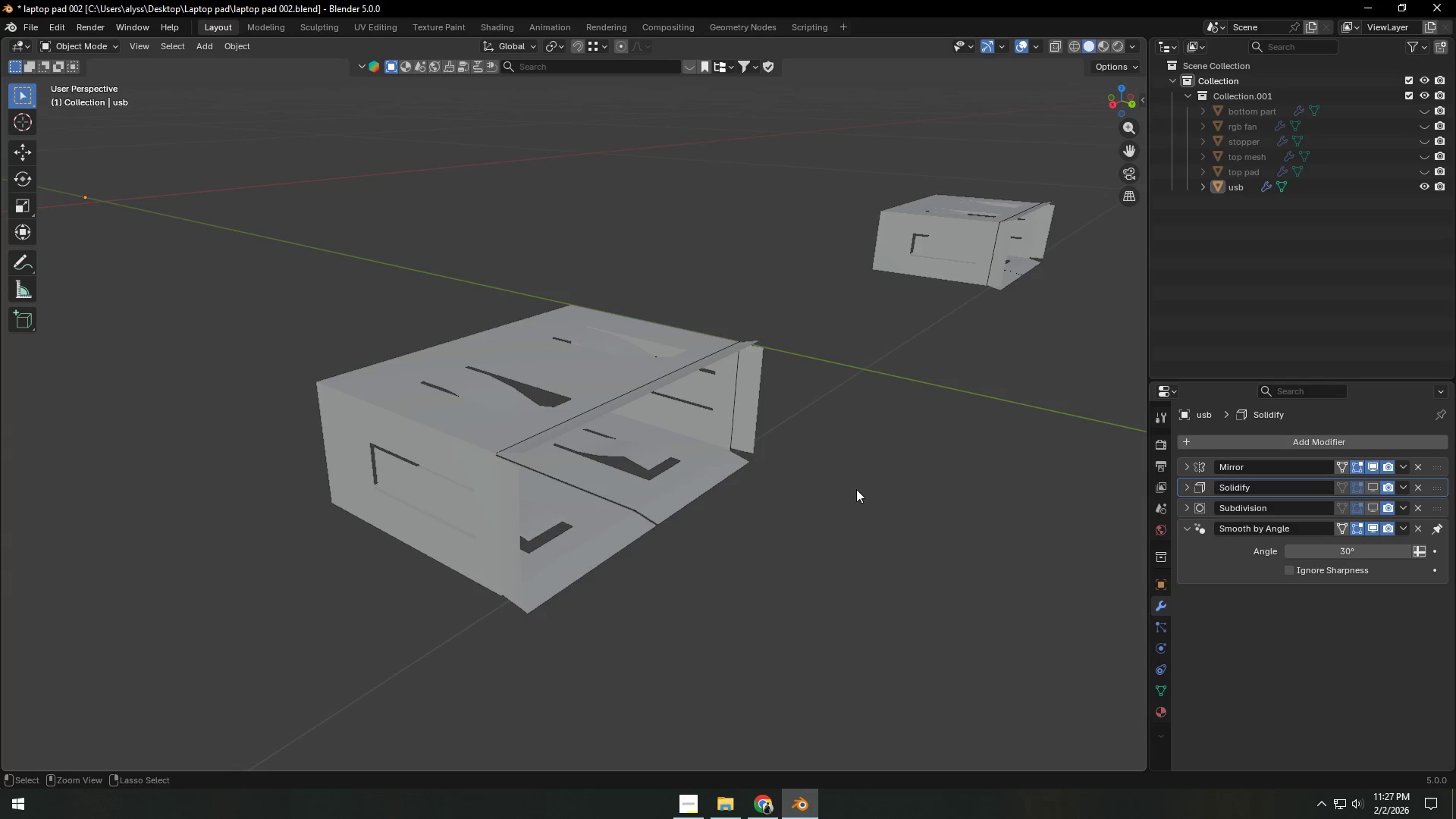 
key(Control+S)
 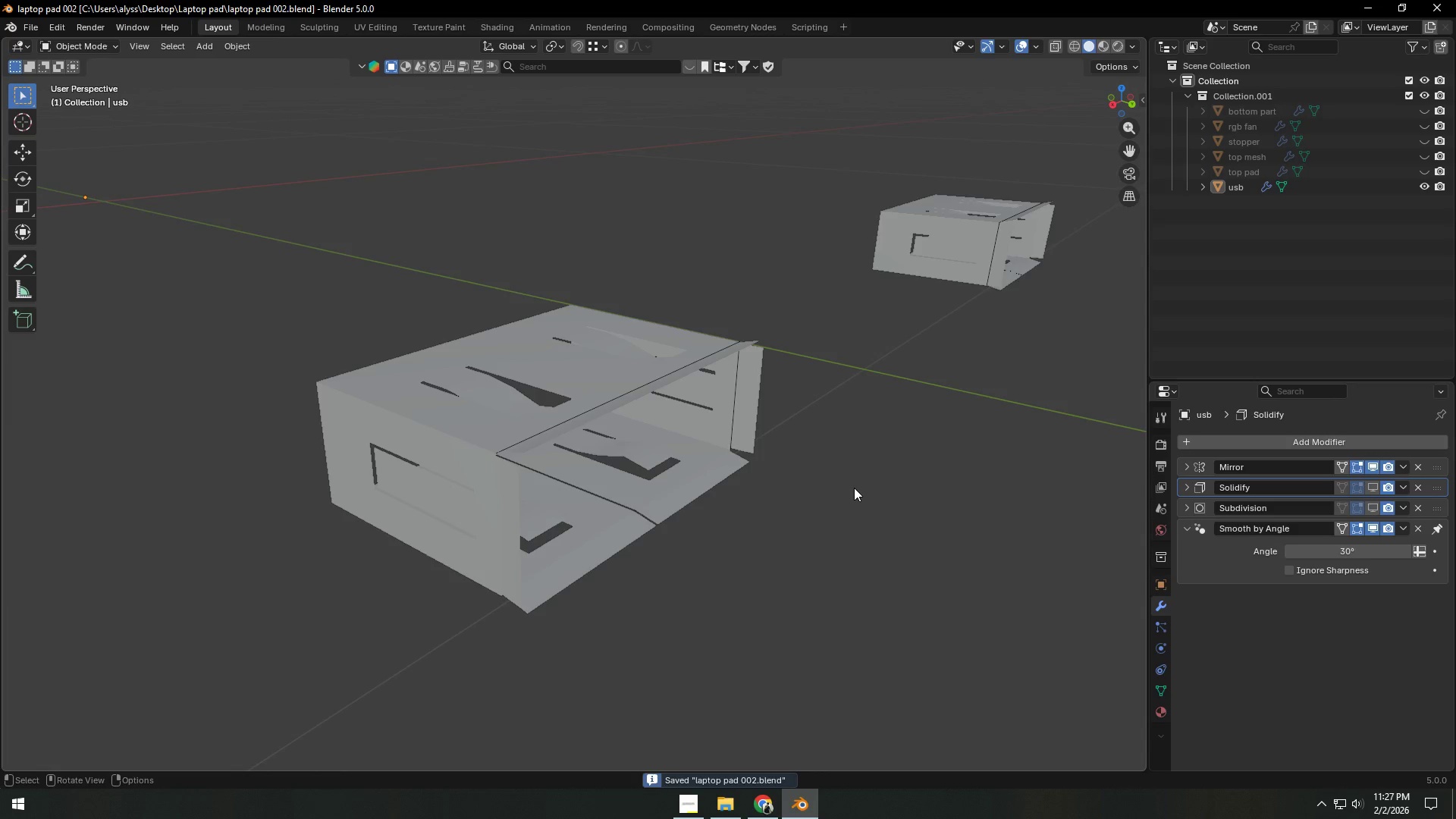 
scroll: coordinate [854, 488], scroll_direction: down, amount: 4.0
 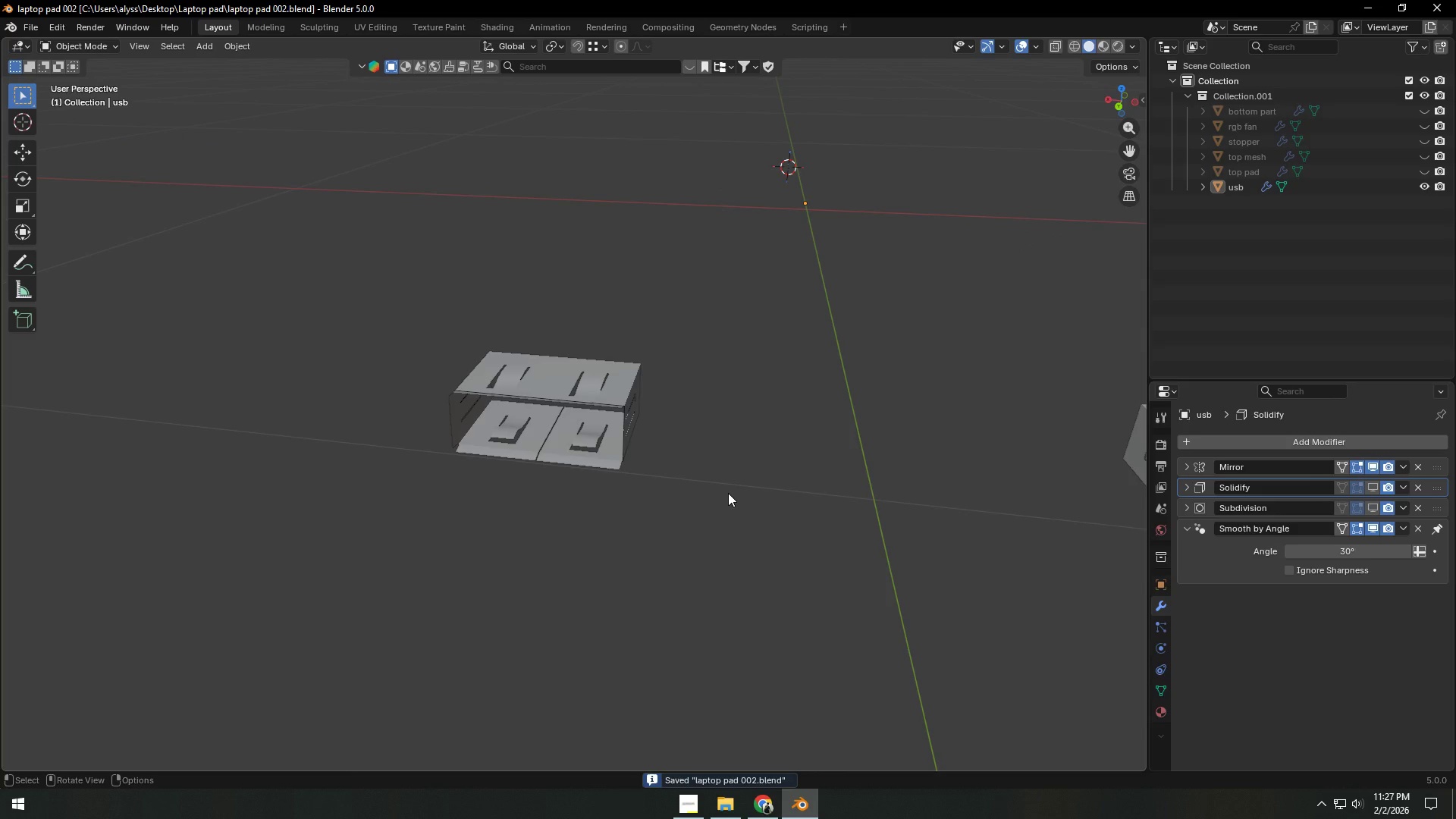 
wait(8.06)
 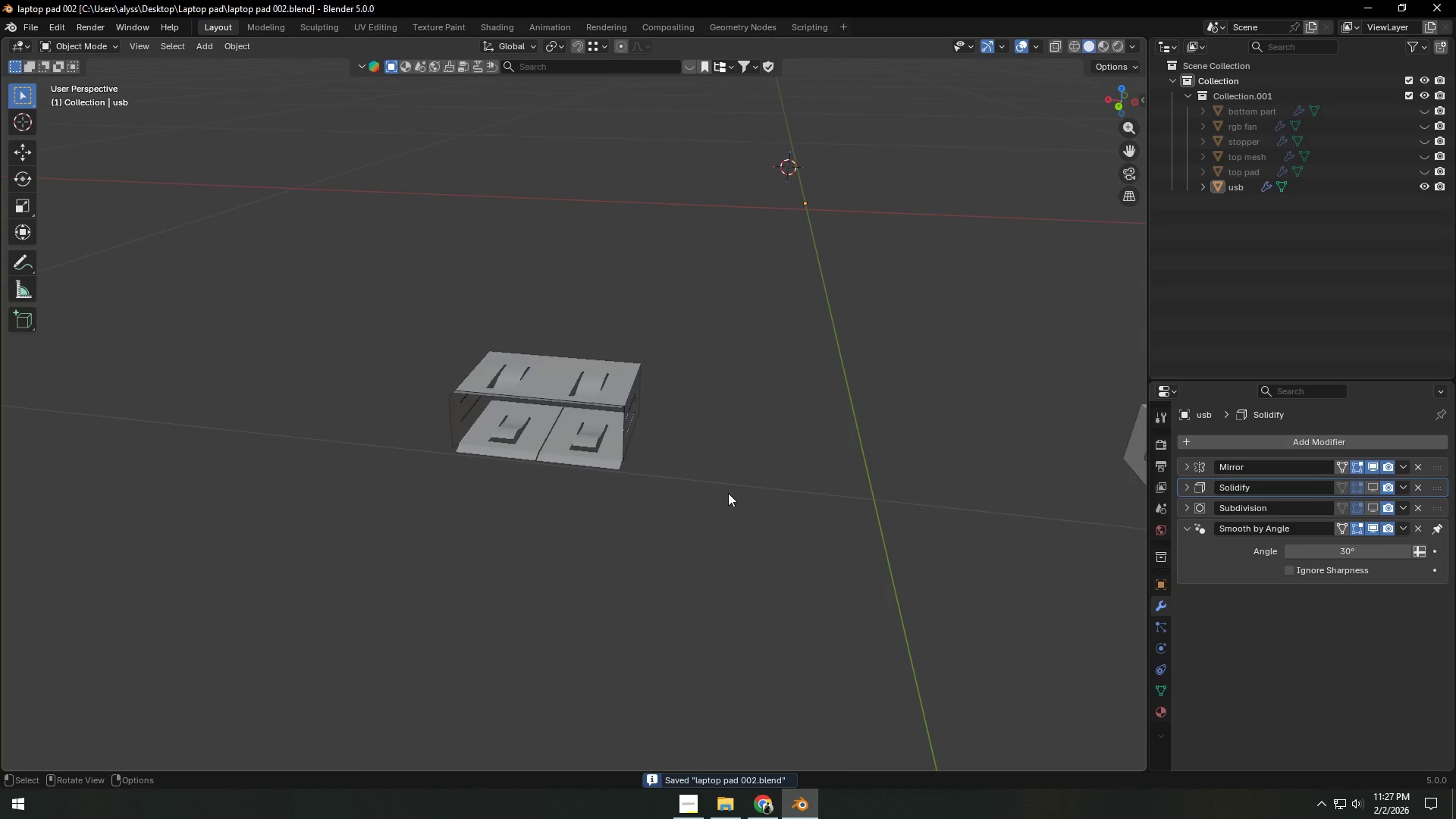 
left_click_drag(start_coordinate=[709, 496], to_coordinate=[704, 495])
 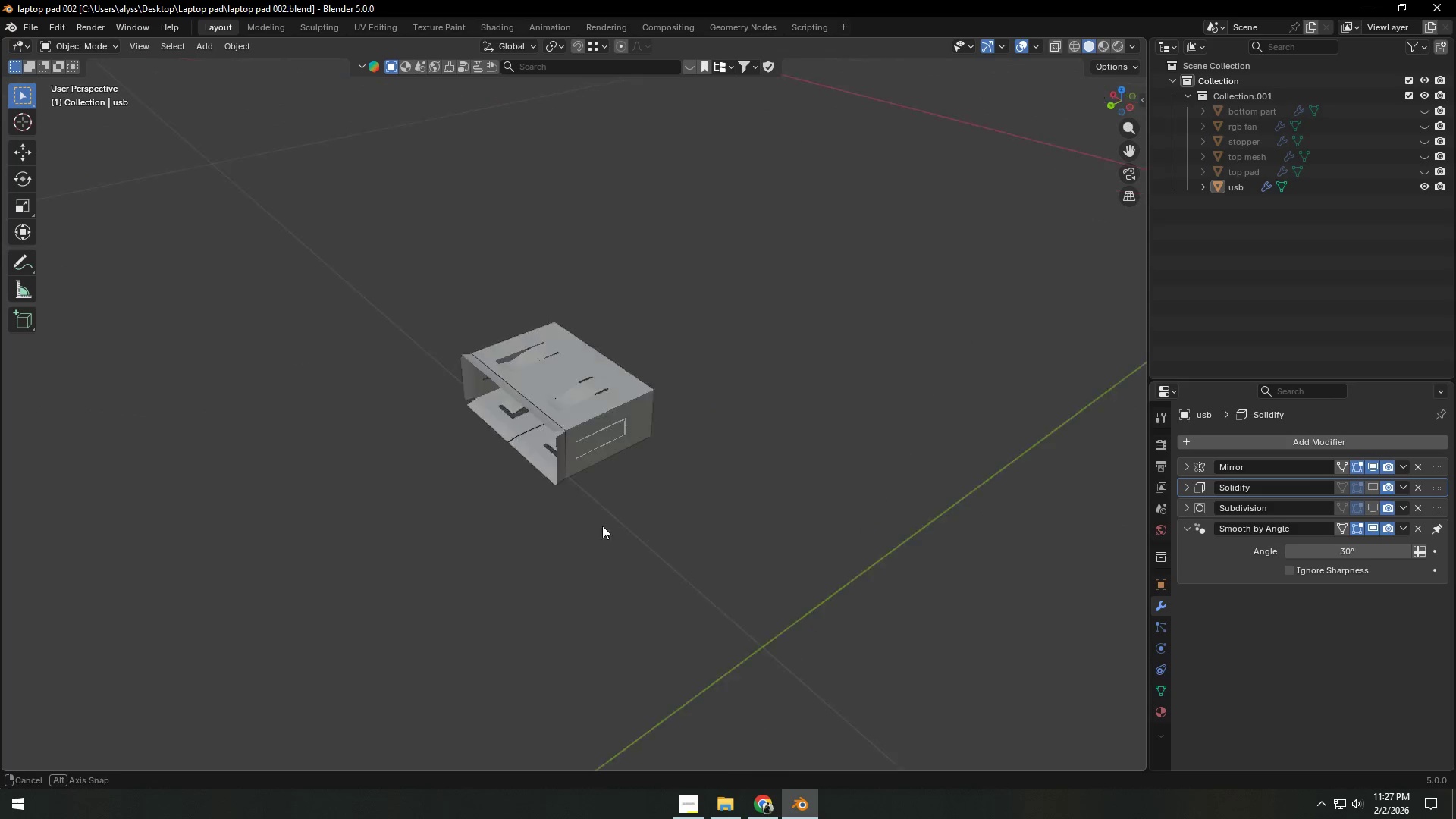 
scroll: coordinate [557, 510], scroll_direction: up, amount: 7.0
 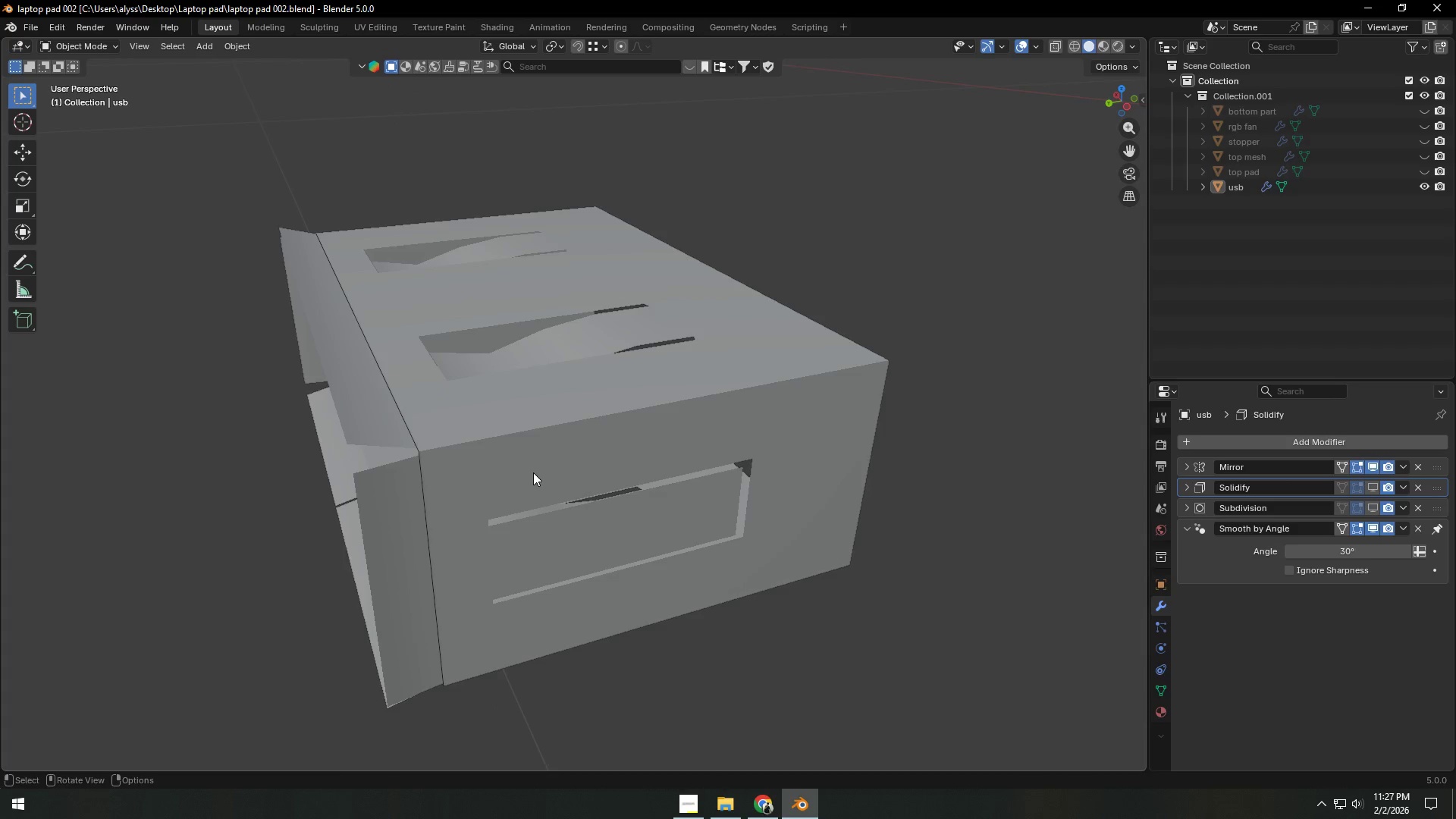 
hold_key(key=ShiftLeft, duration=0.31)
 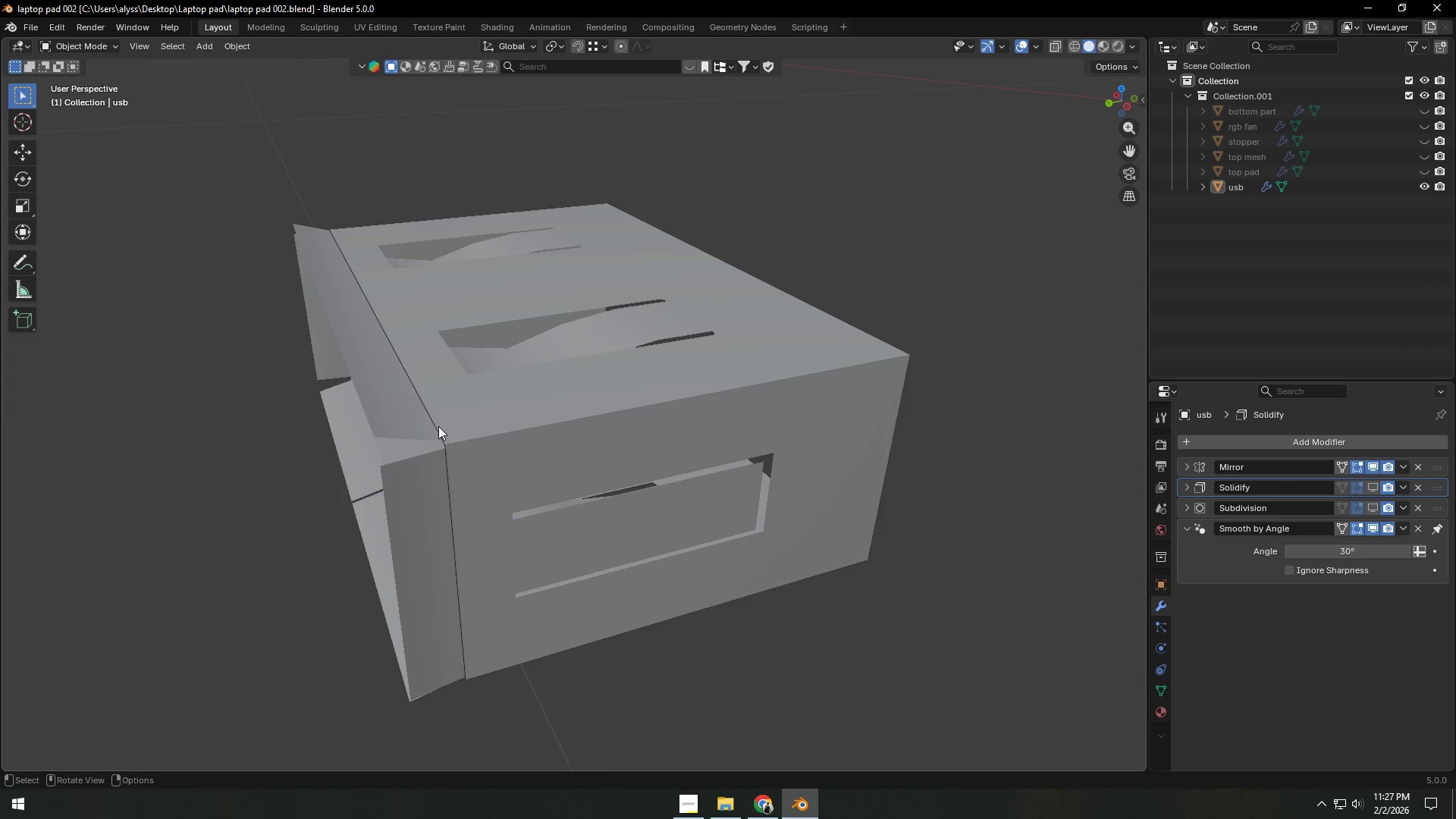 
left_click([438, 426])
 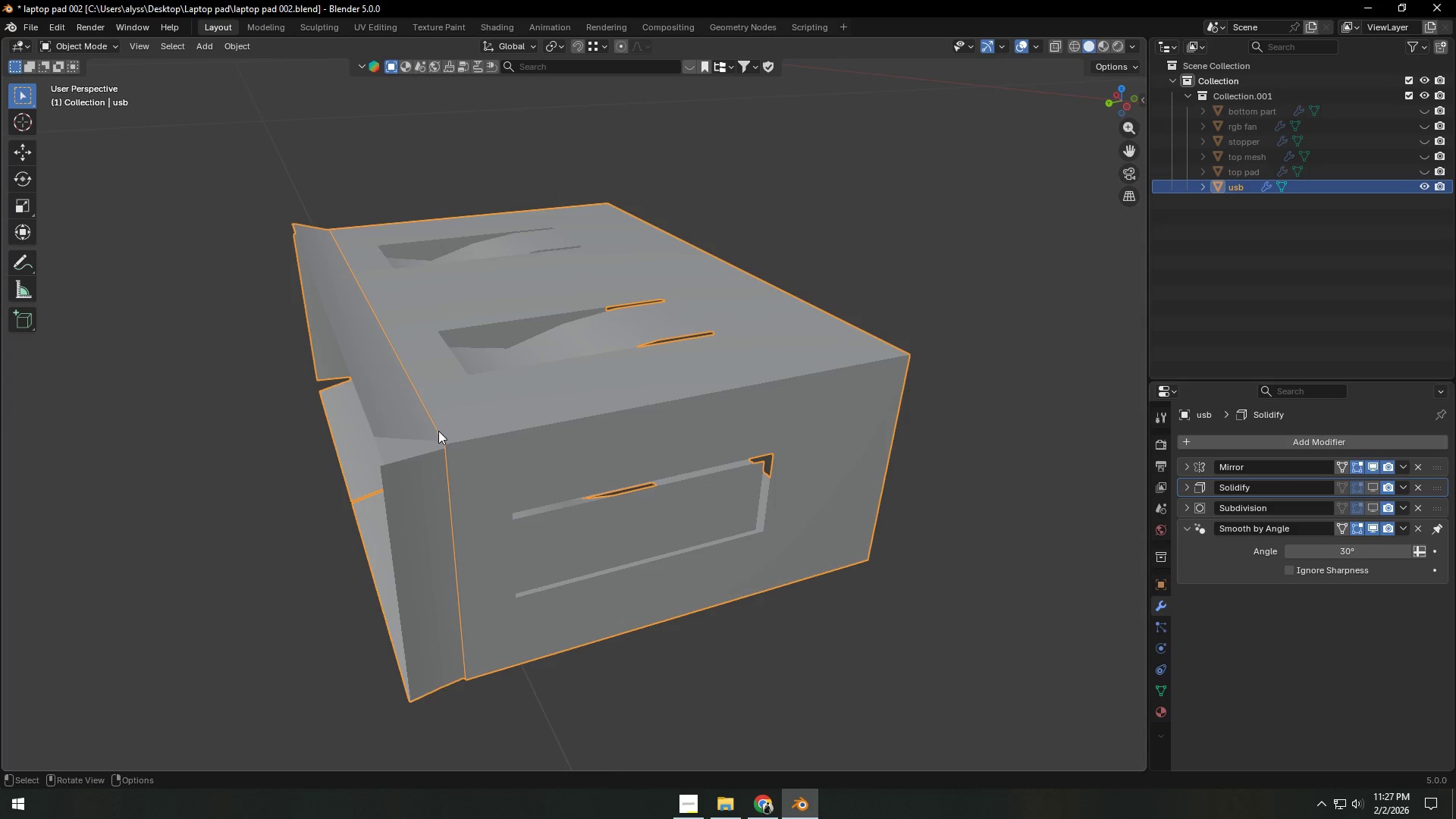 
key(Tab)
 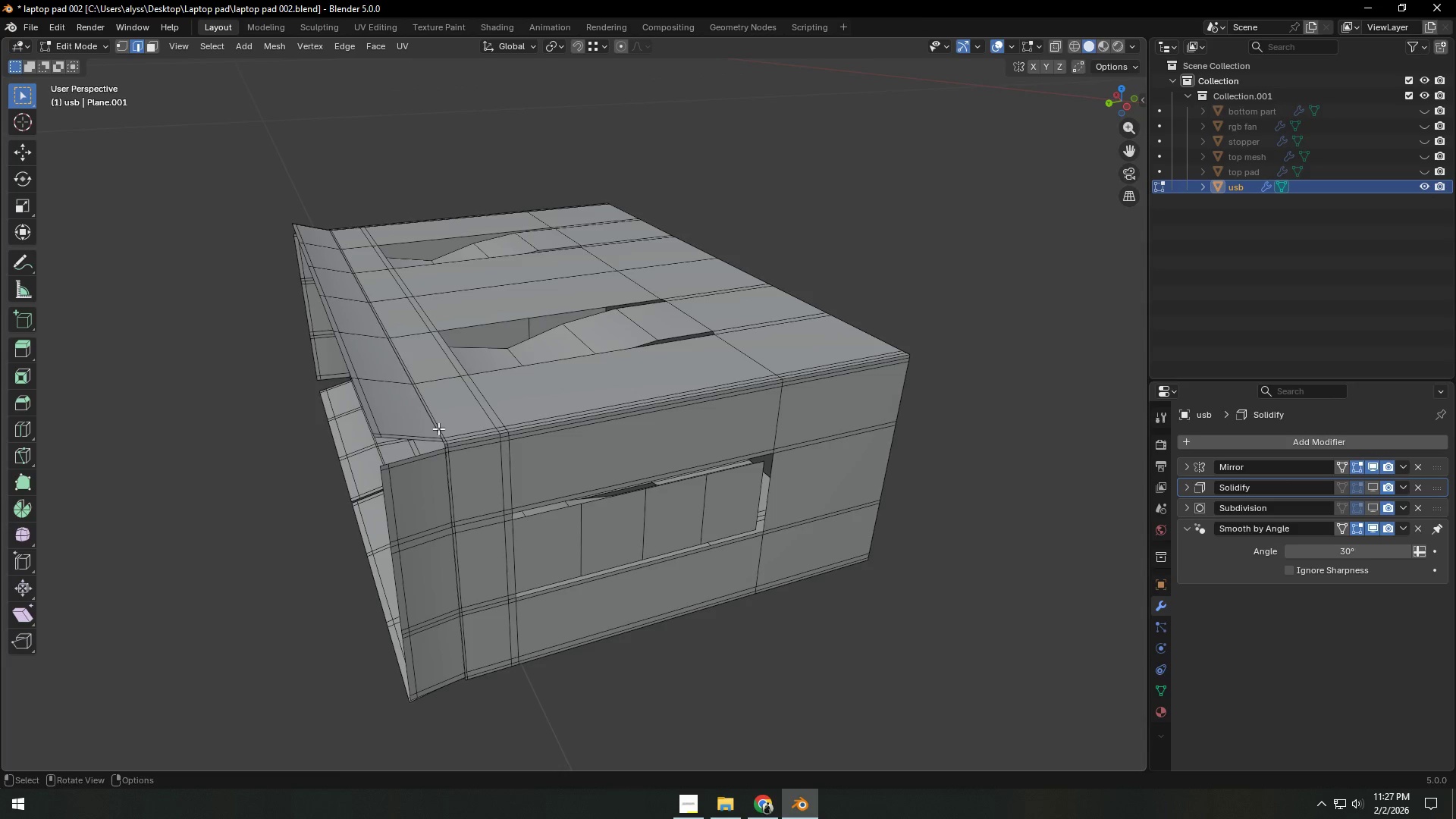 
hold_key(key=AltLeft, duration=0.64)
left_click([435, 427])
 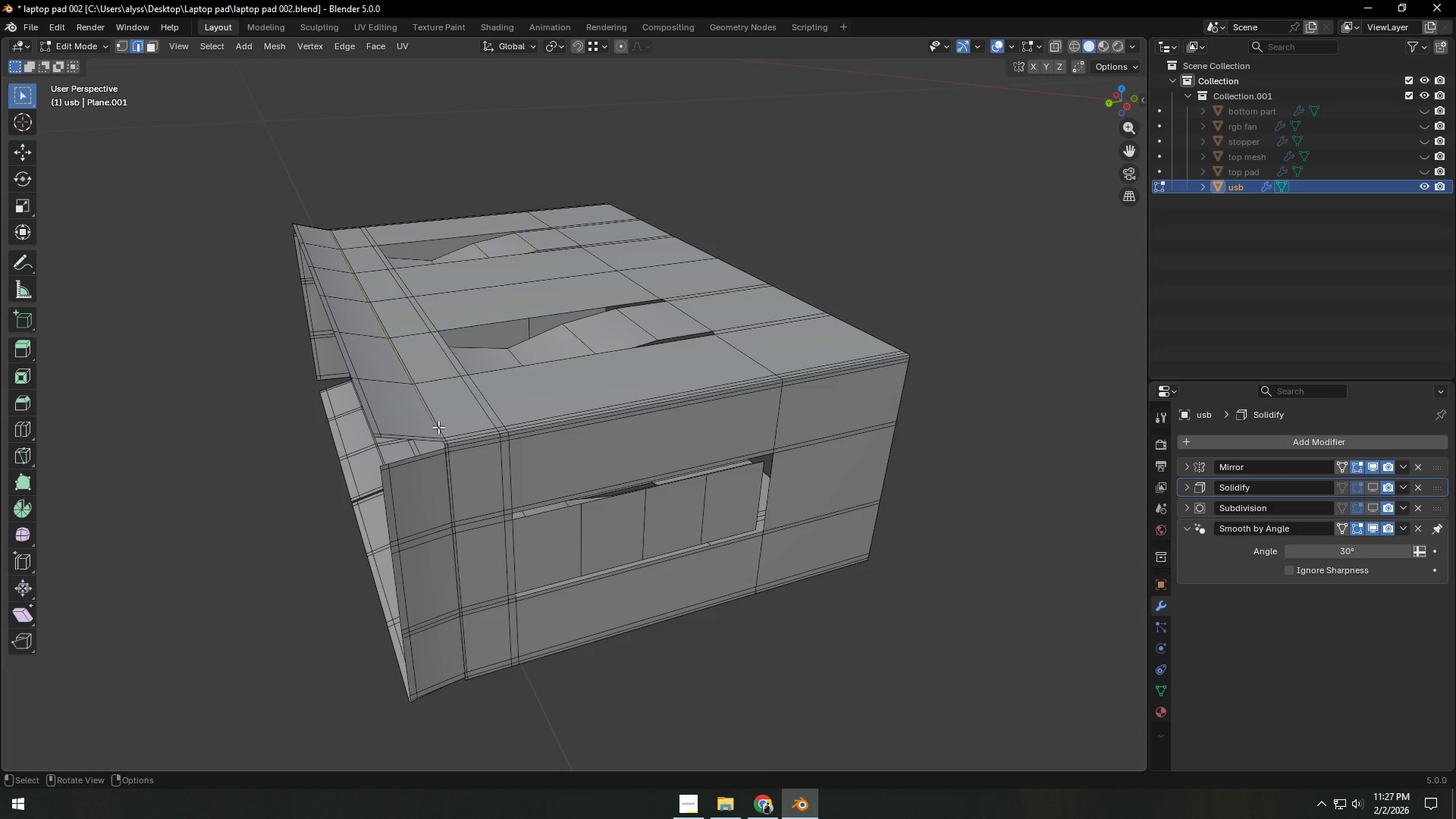 
key(G)
 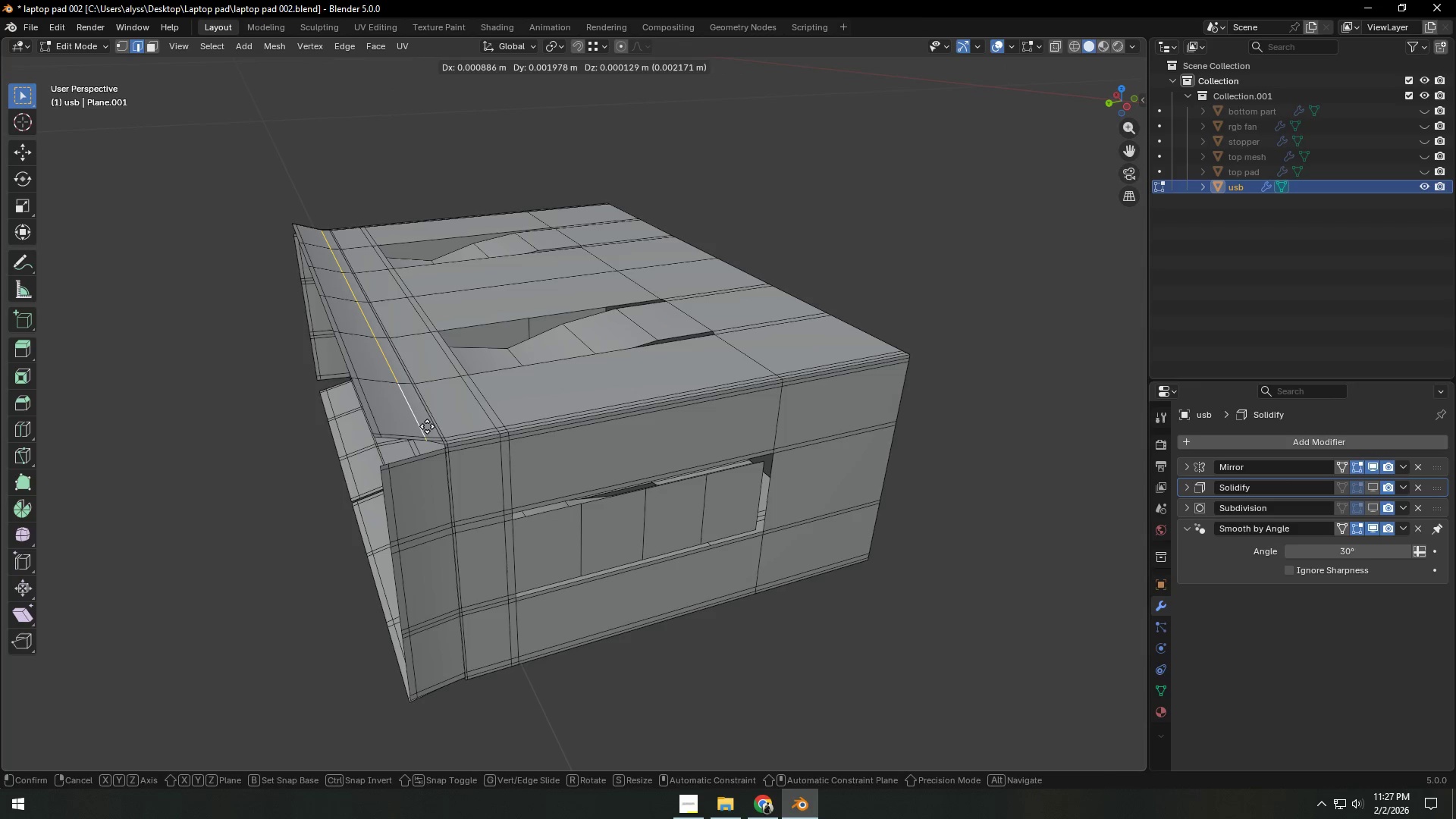 
right_click([433, 425])
 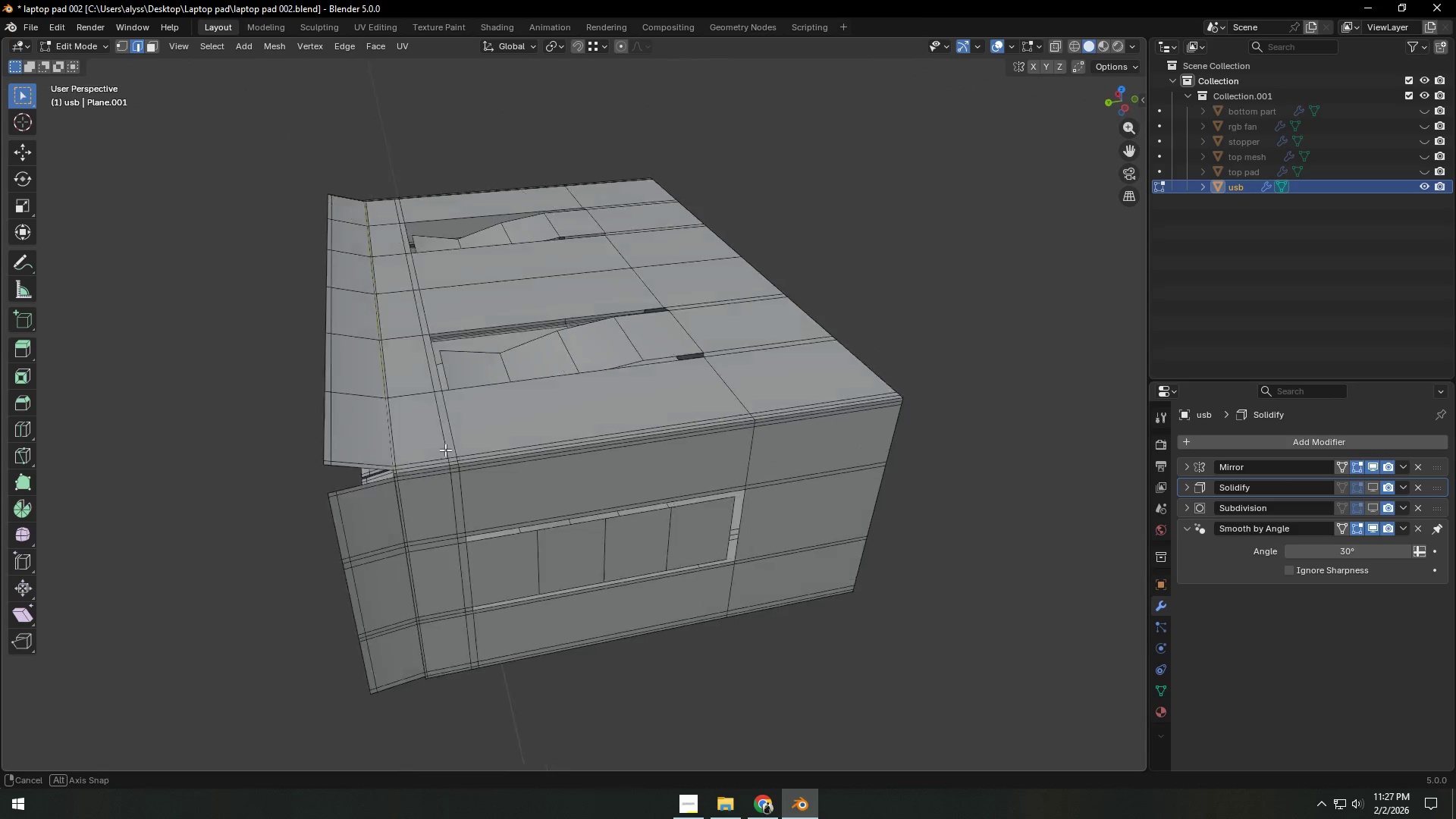 
key(Shift+ShiftLeft)
 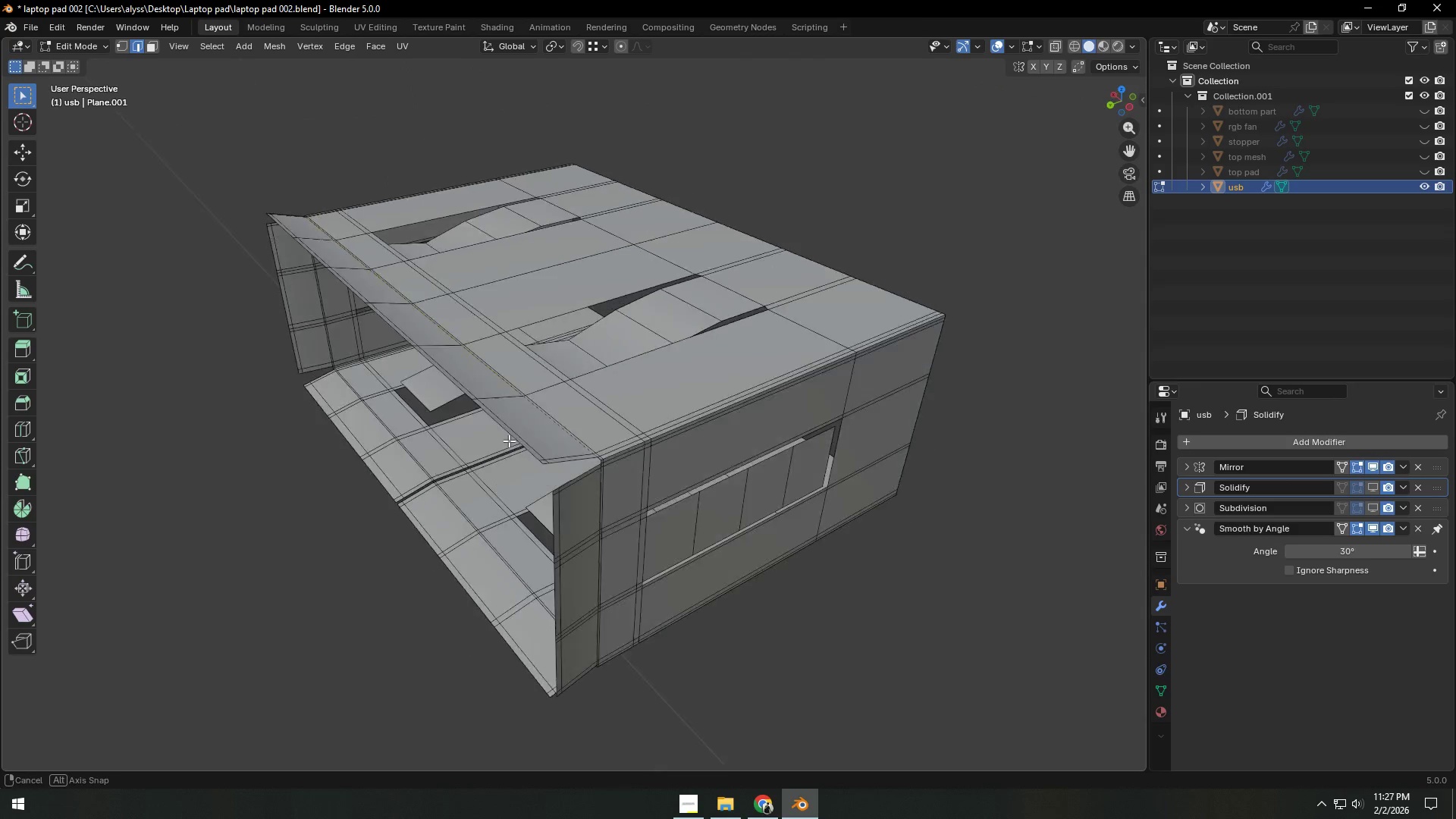 
scroll: coordinate [518, 455], scroll_direction: up, amount: 3.0
 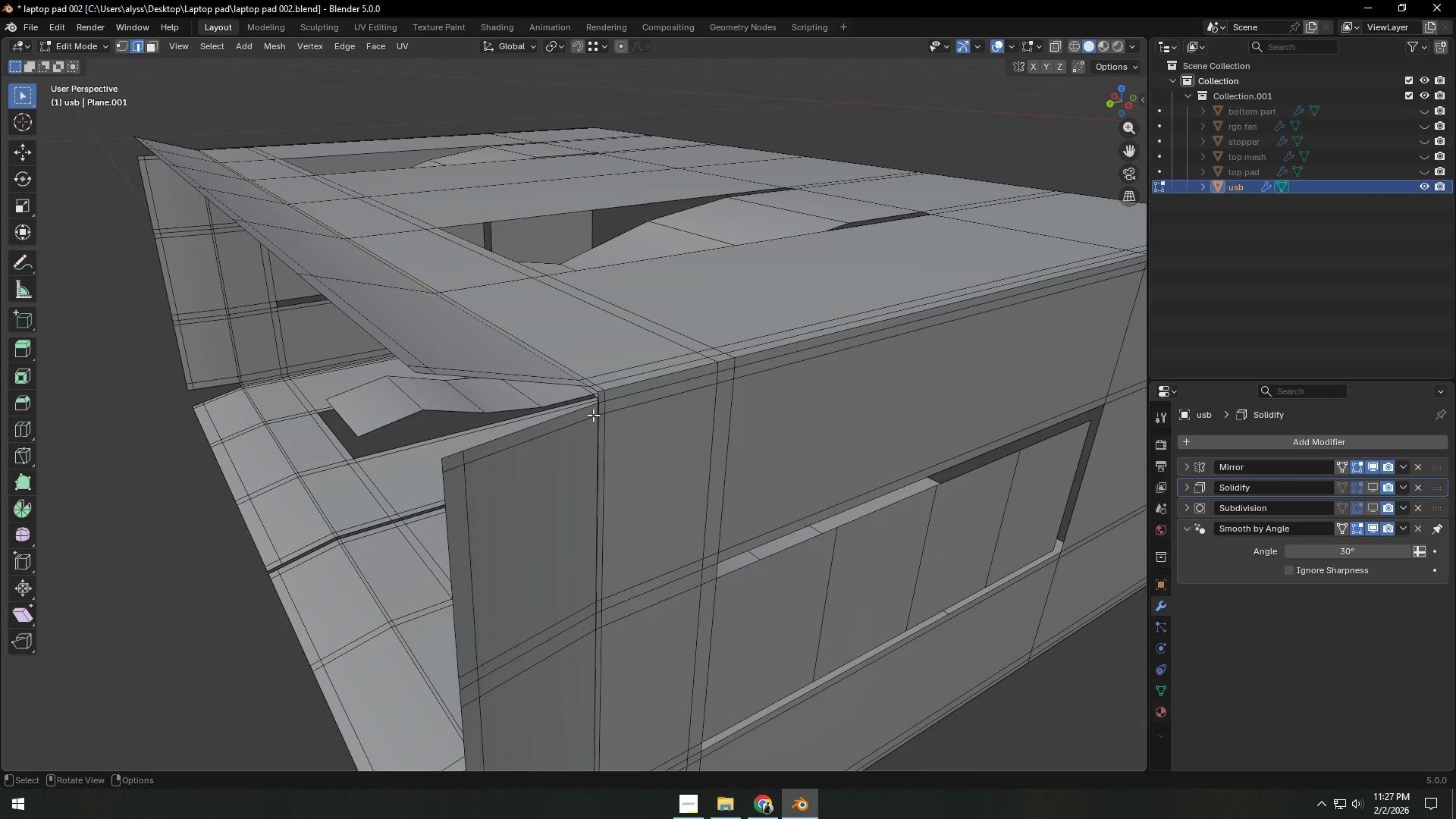 
hold_key(key=AltLeft, duration=0.62)
left_click([598, 418])
 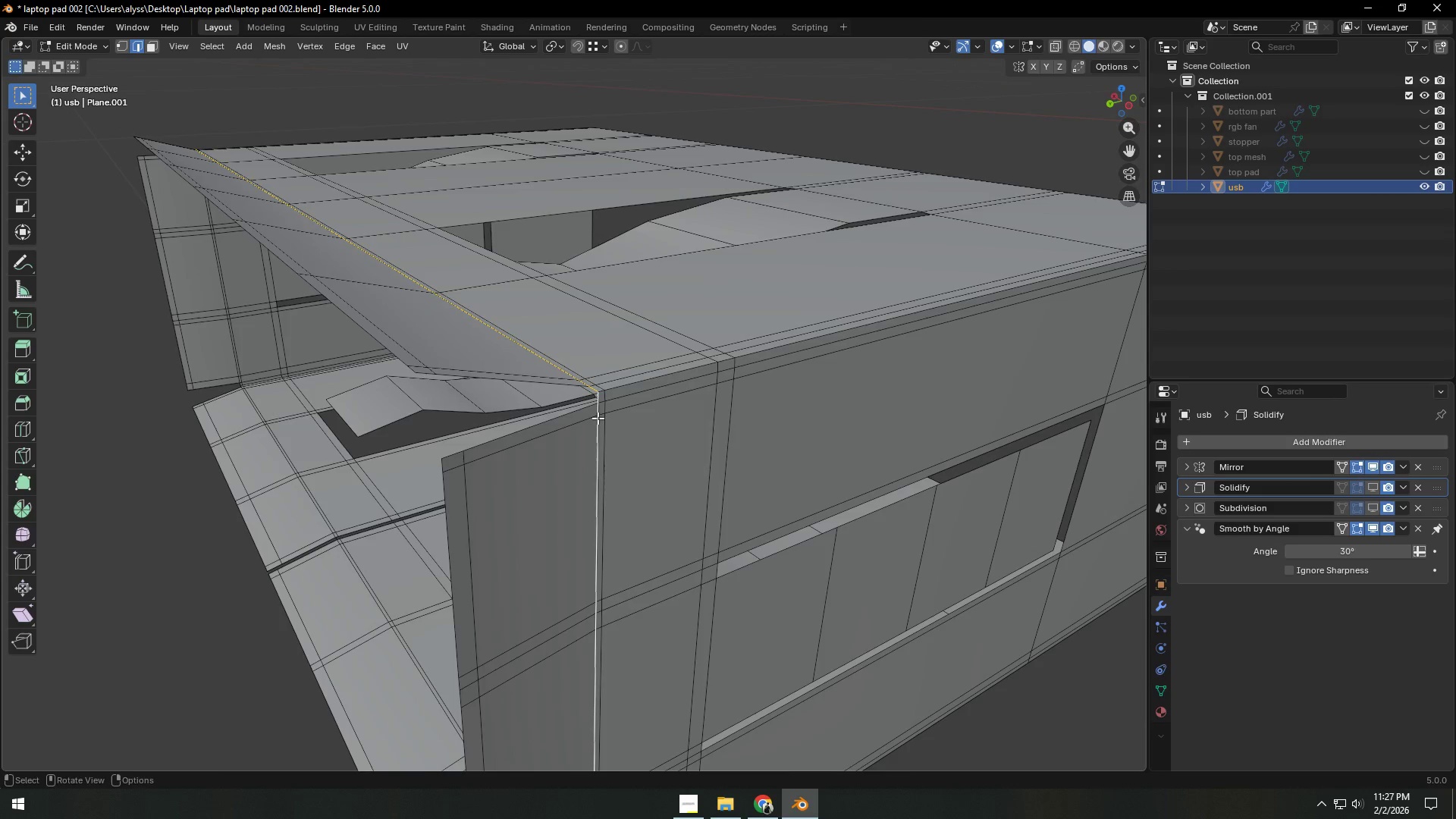 
key(G)
 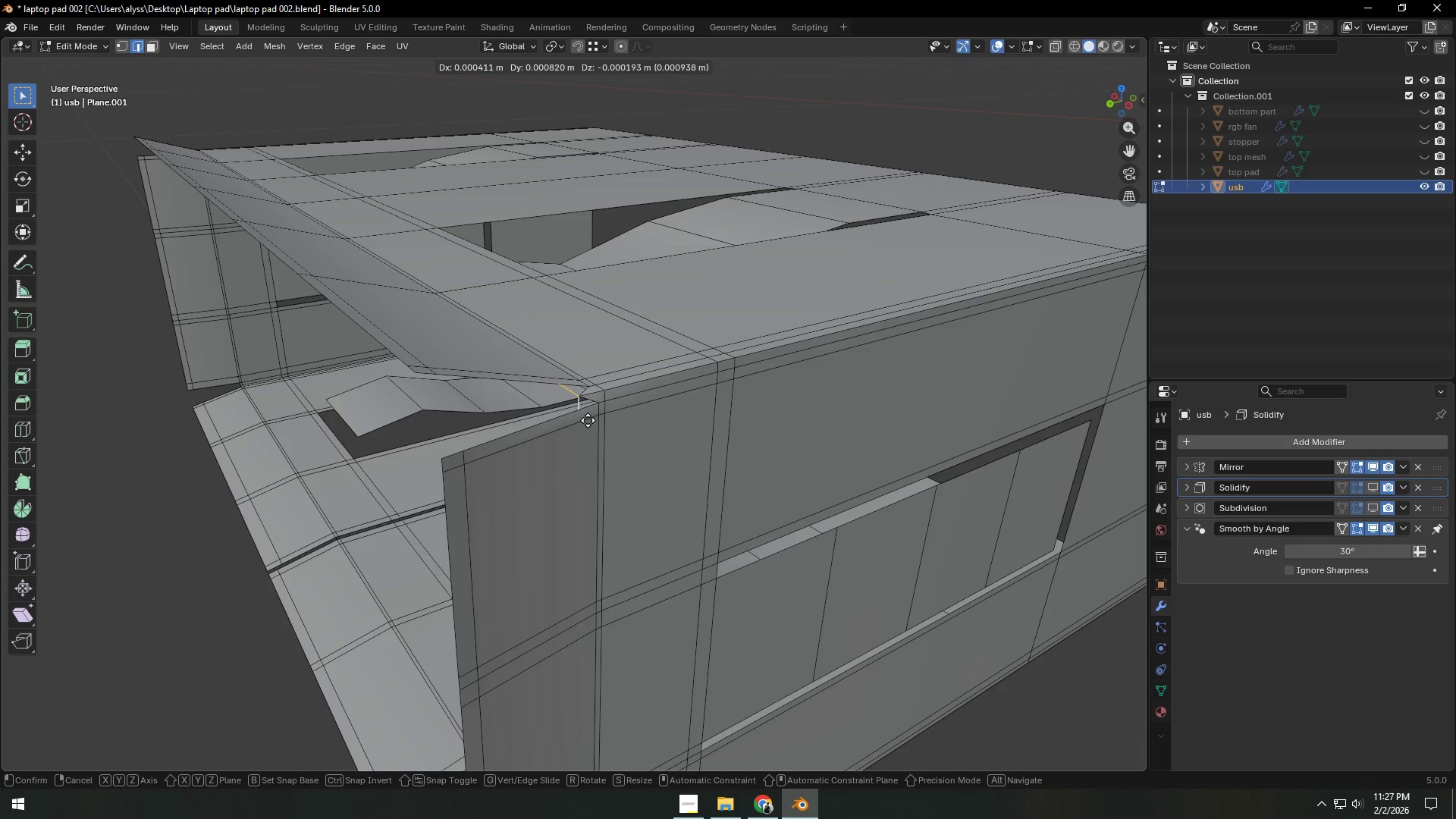 
right_click([588, 420])
 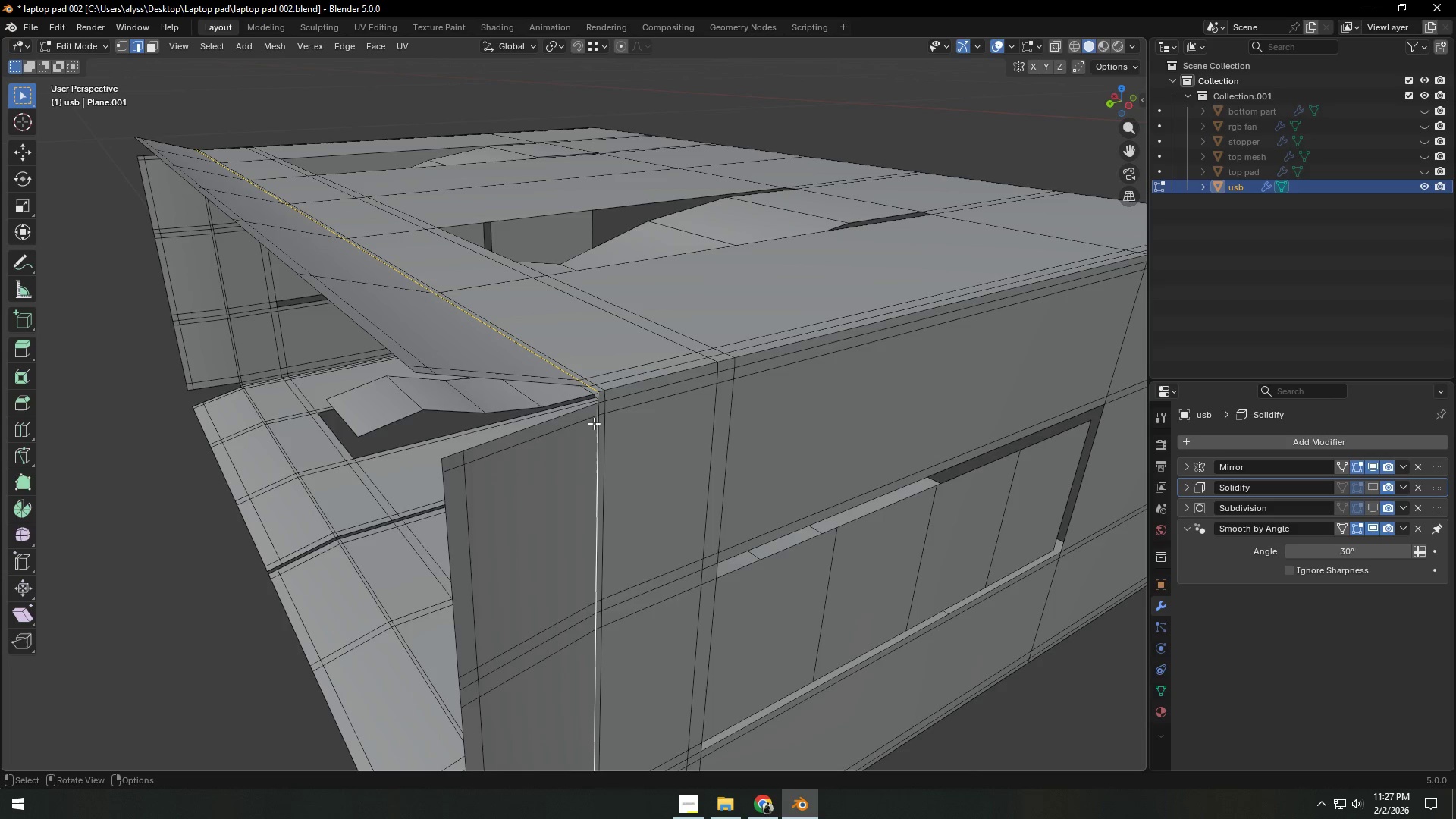 
key(2)
 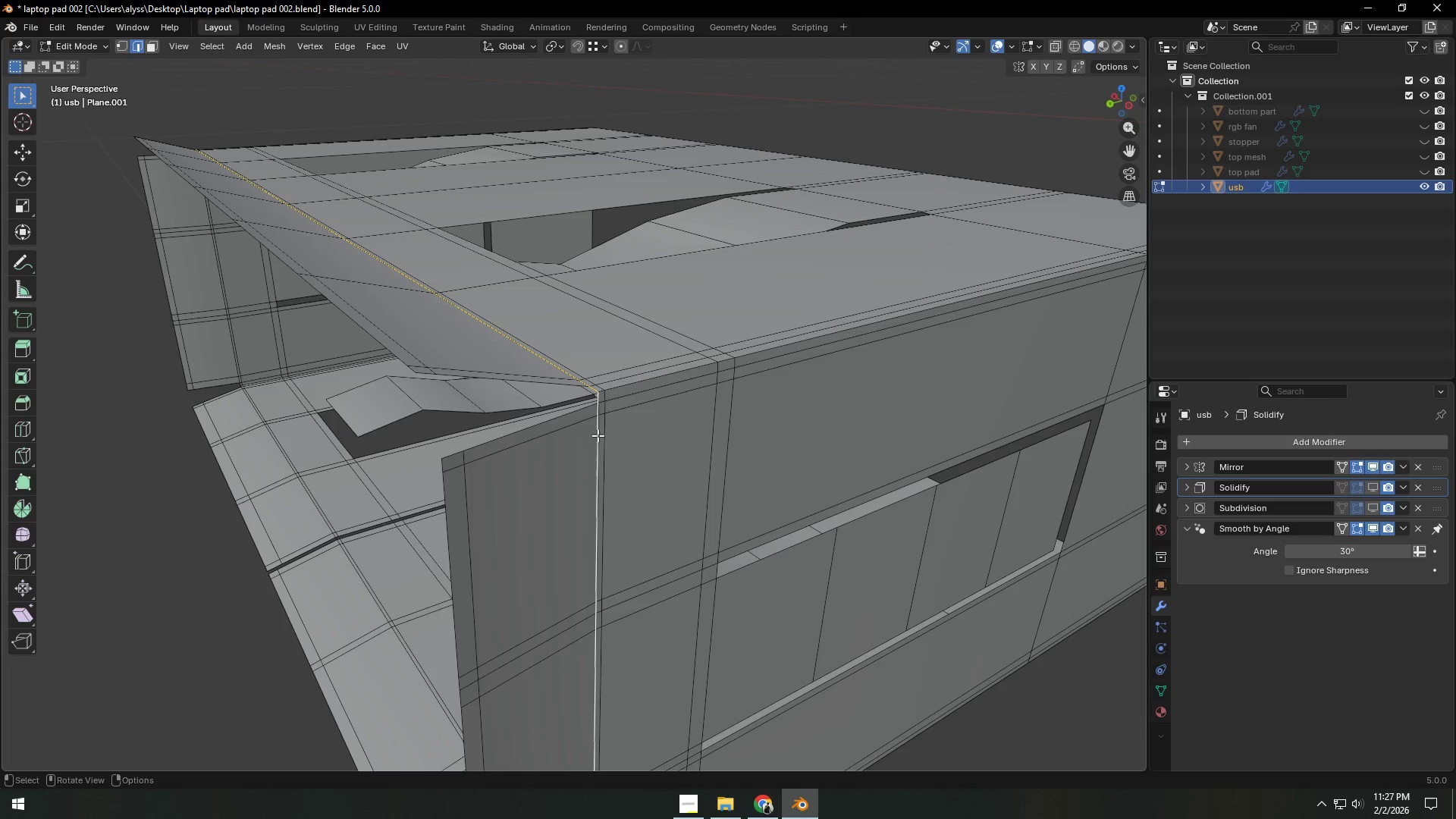 
type(1am)
 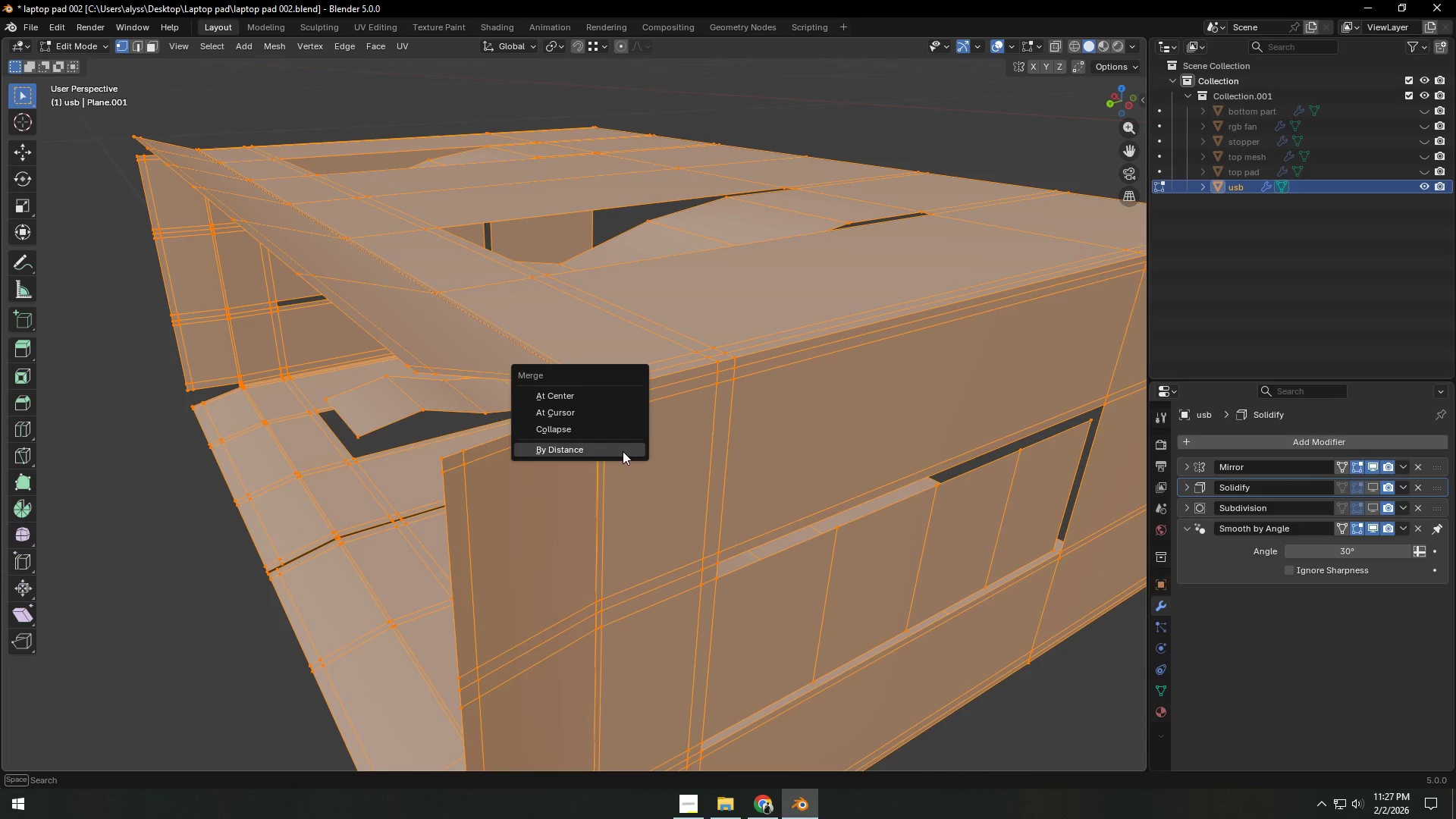 
left_click([623, 451])
 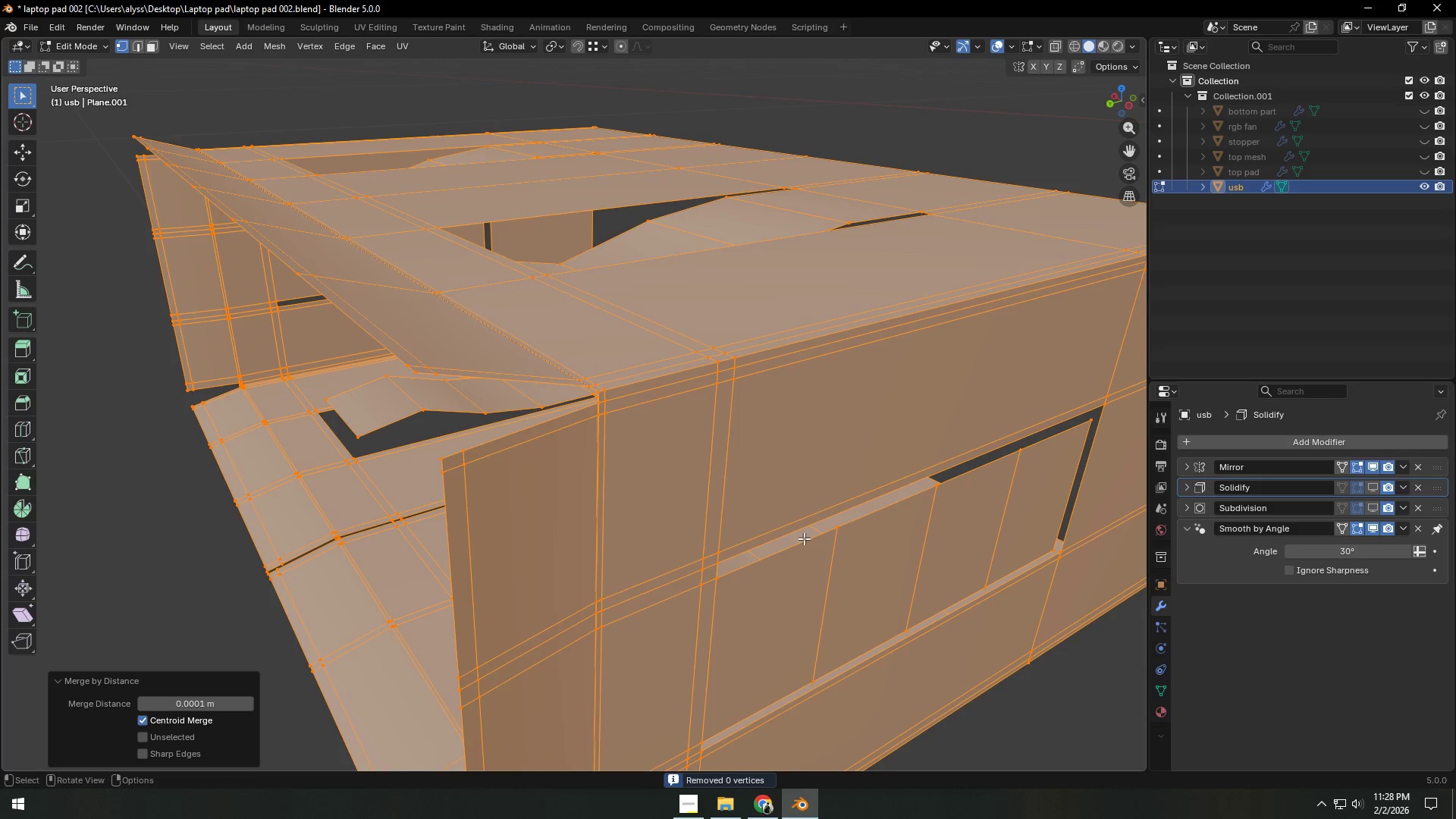 
left_click([128, 488])
 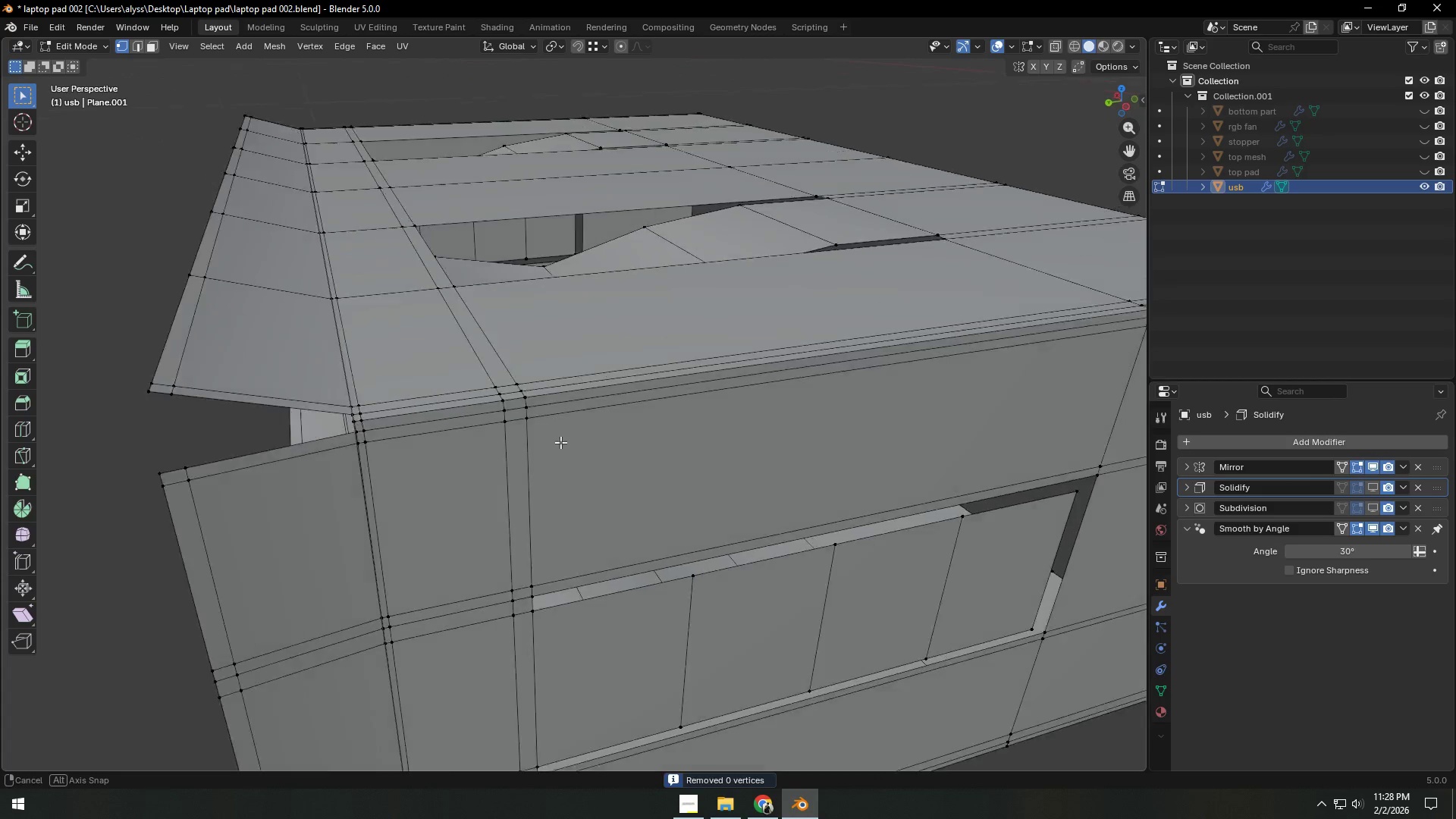 
key(Shift+ShiftLeft)
 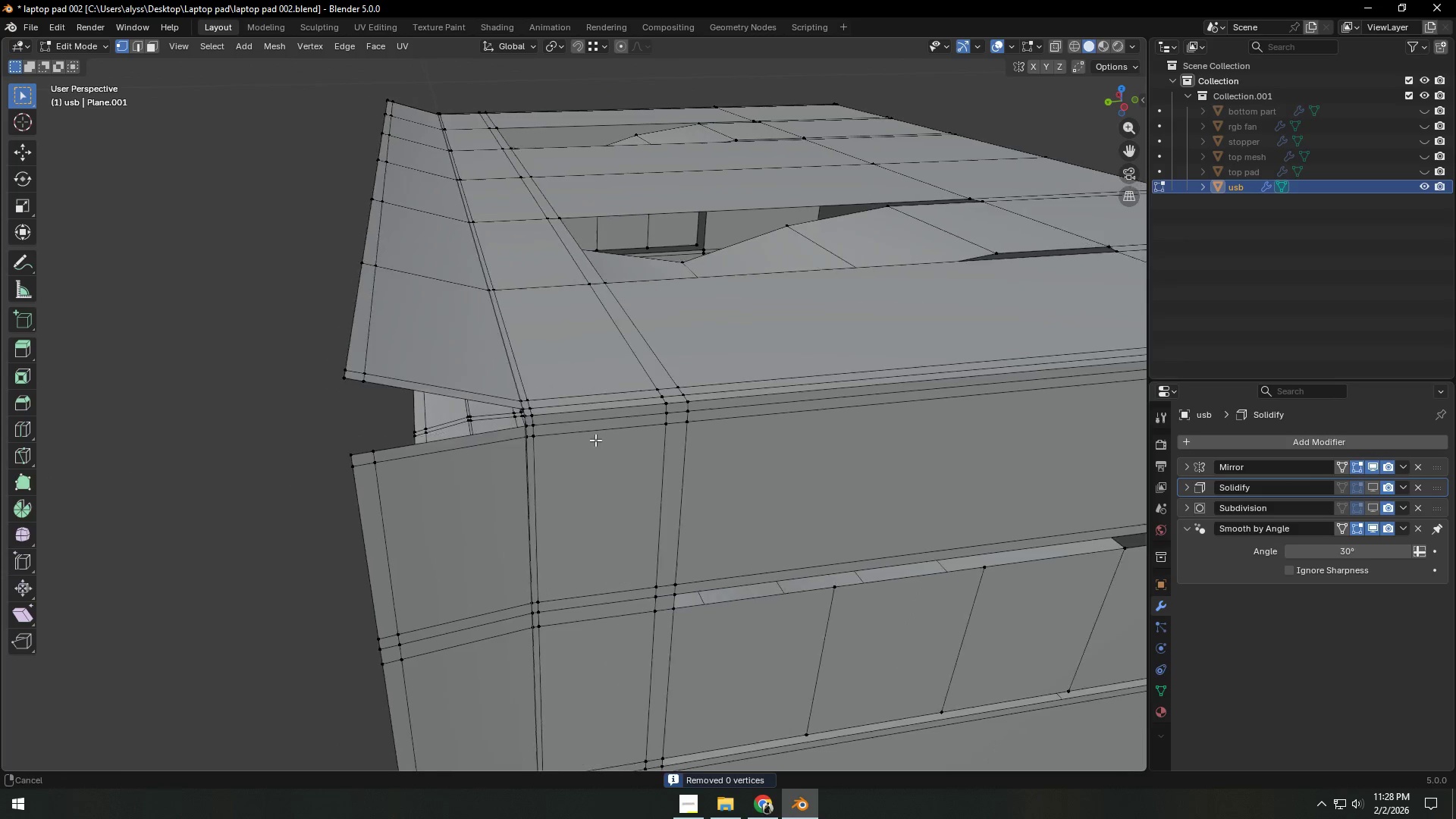 
scroll: coordinate [613, 458], scroll_direction: up, amount: 2.0
 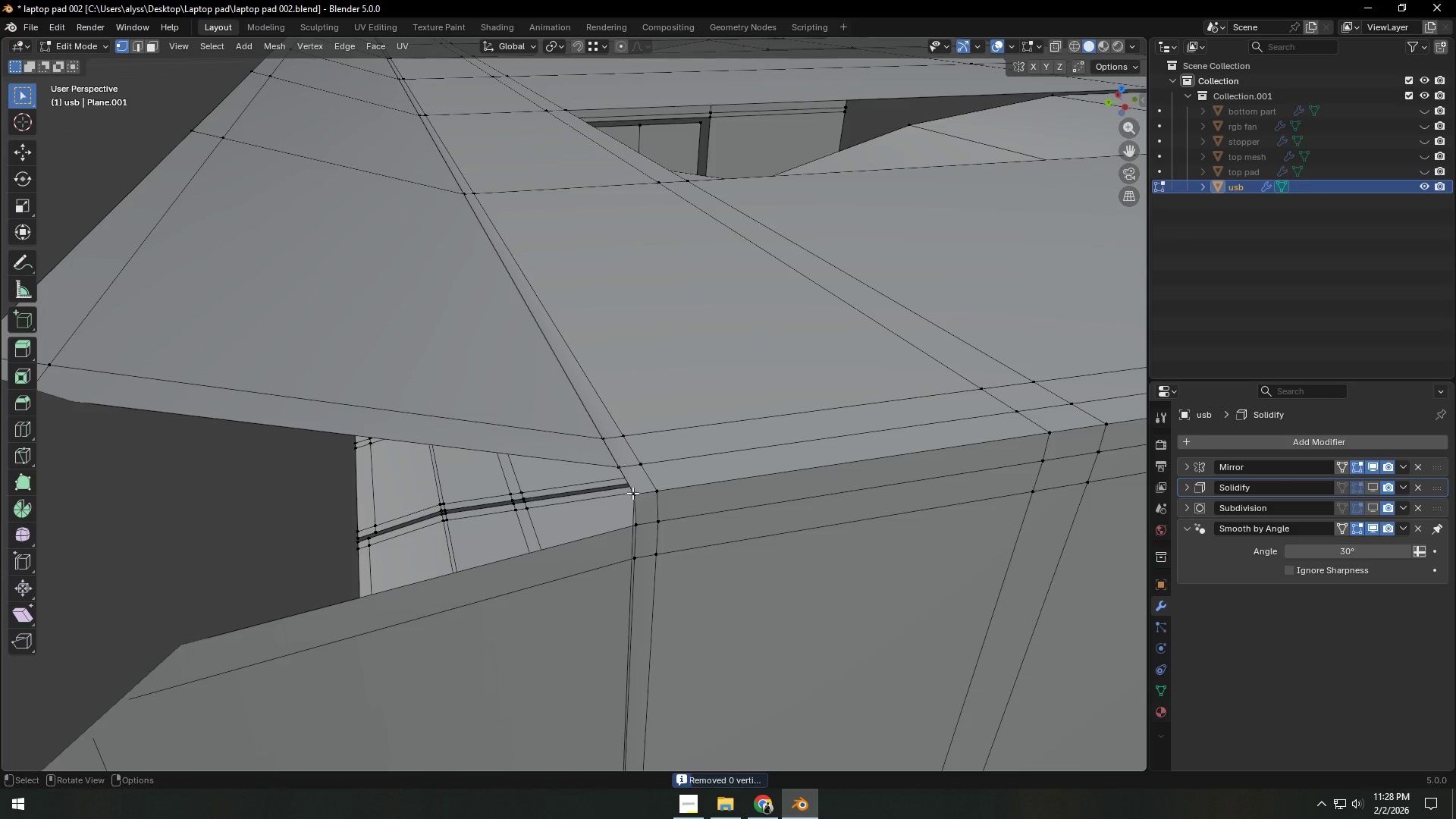 
left_click([639, 492])
 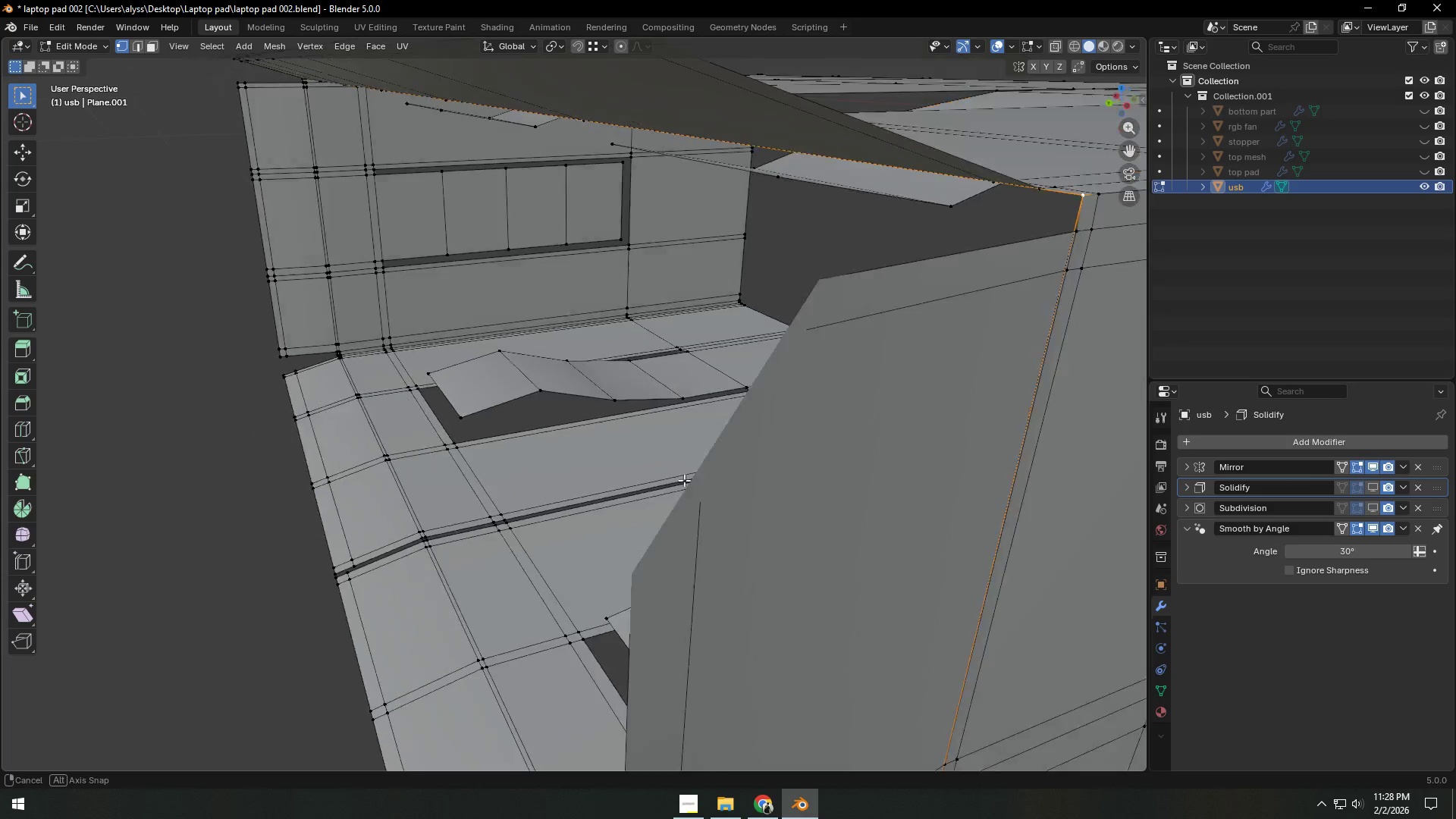 
key(Backquote)
 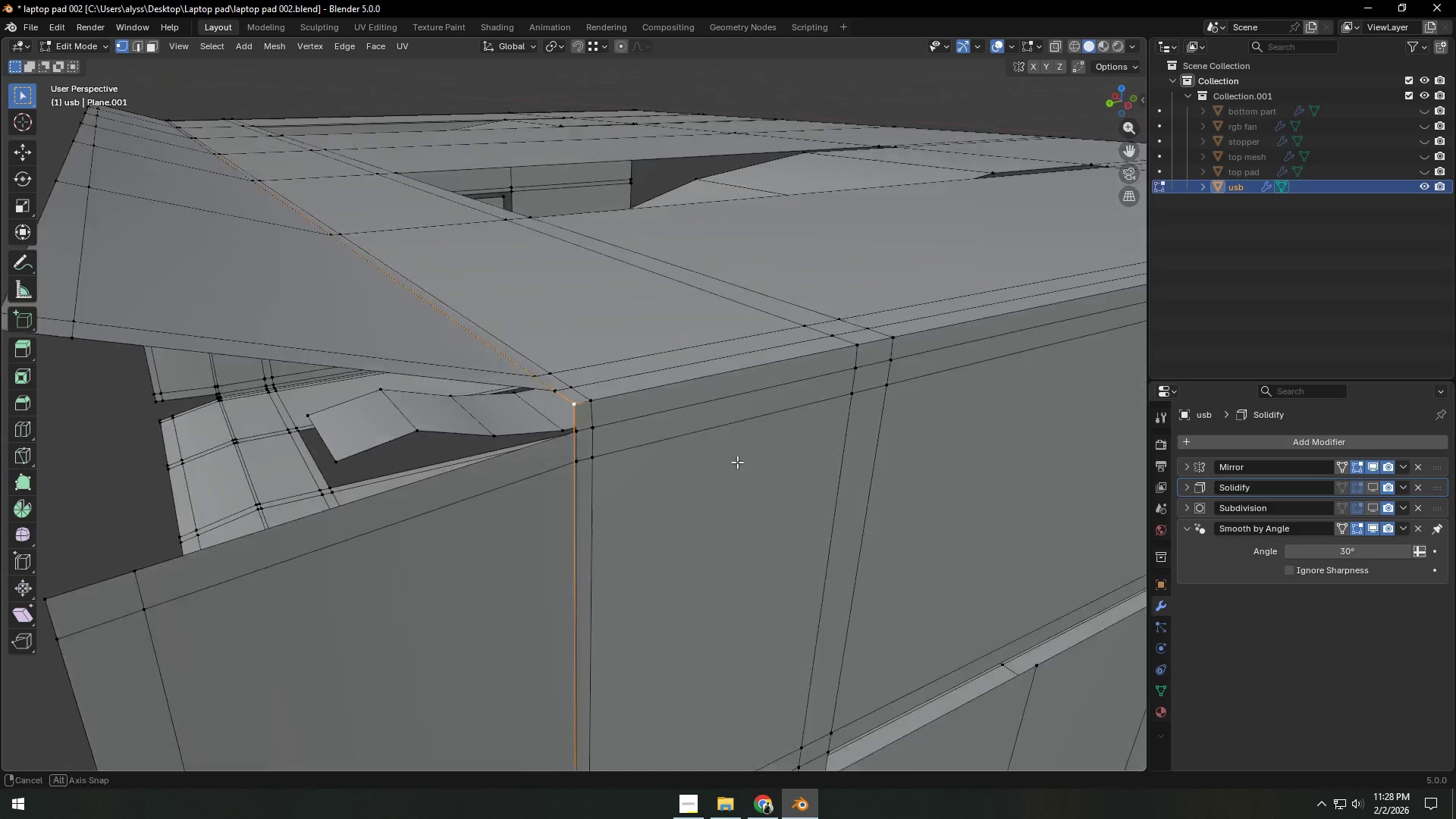 
scroll: coordinate [710, 453], scroll_direction: up, amount: 1.0
 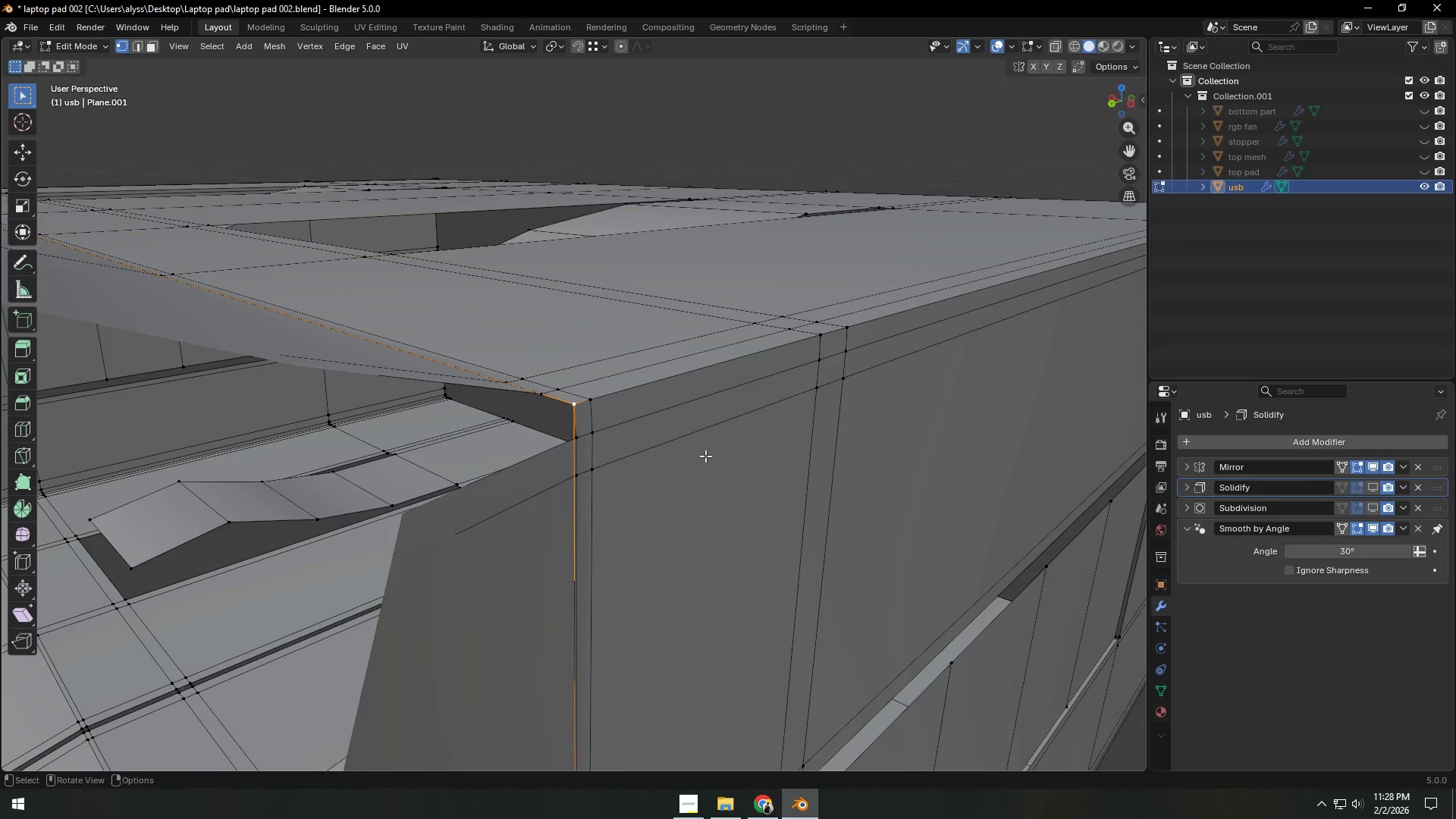 
key(G)
 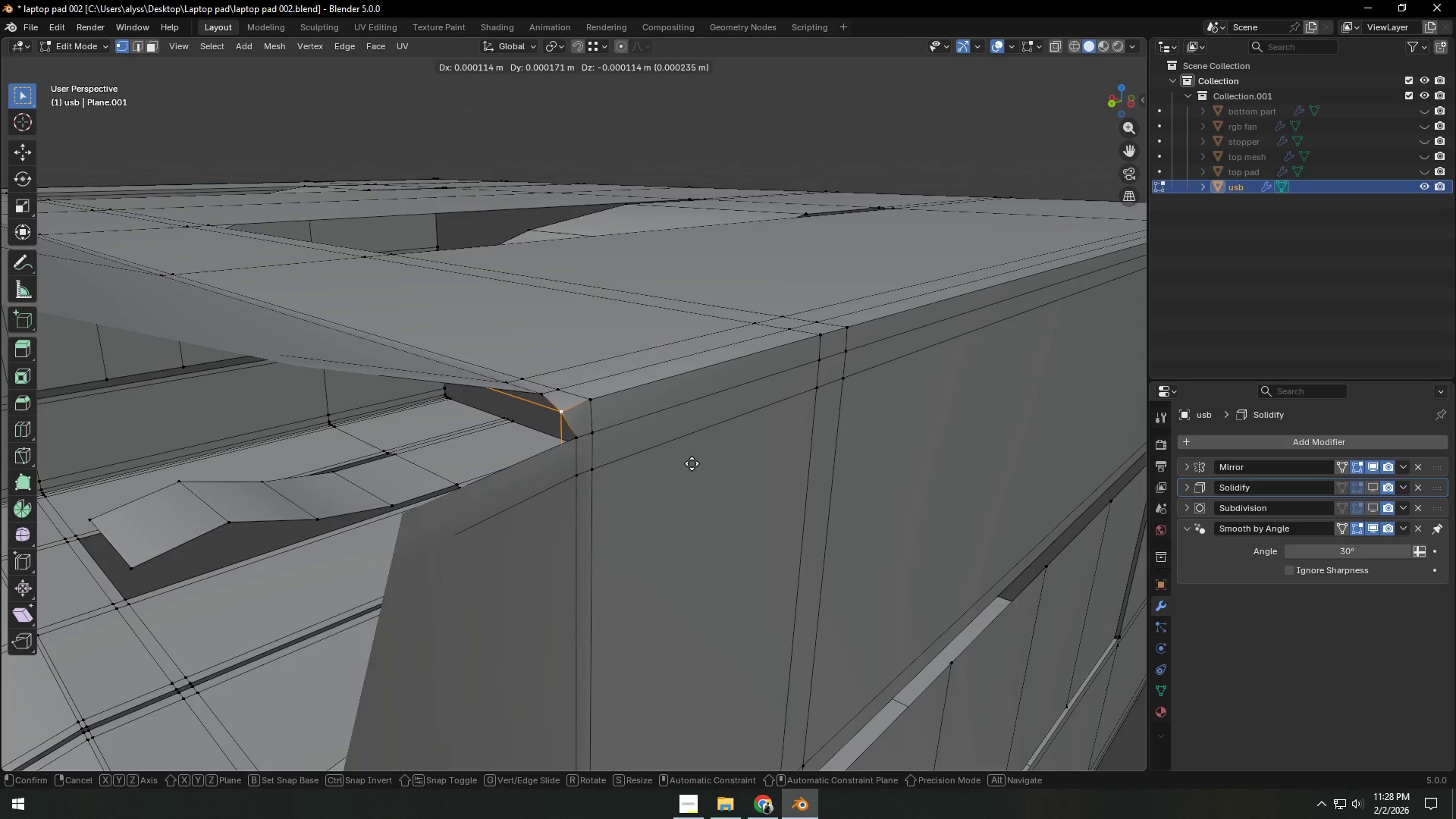 
right_click([692, 463])
 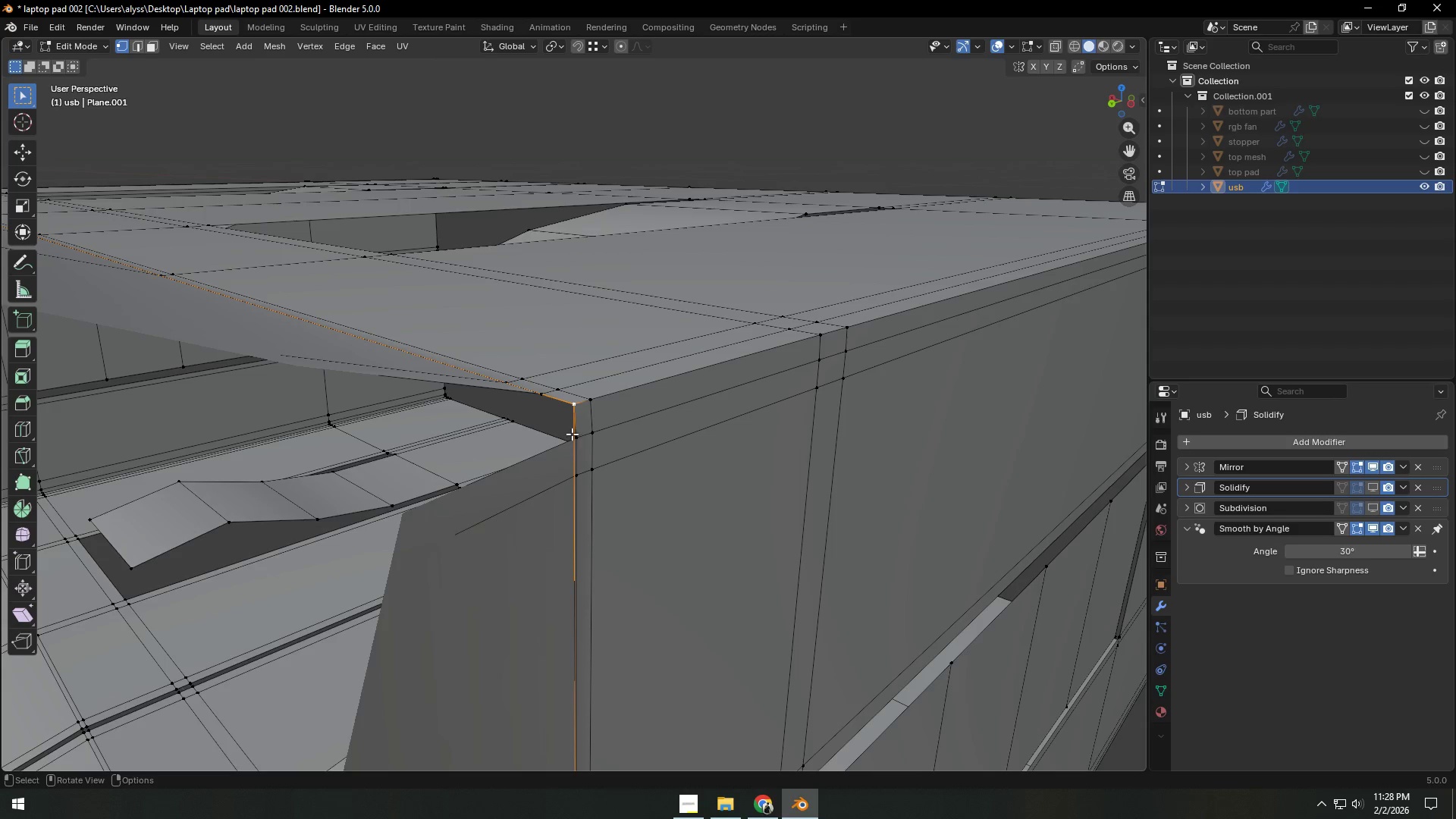 
key(2)
 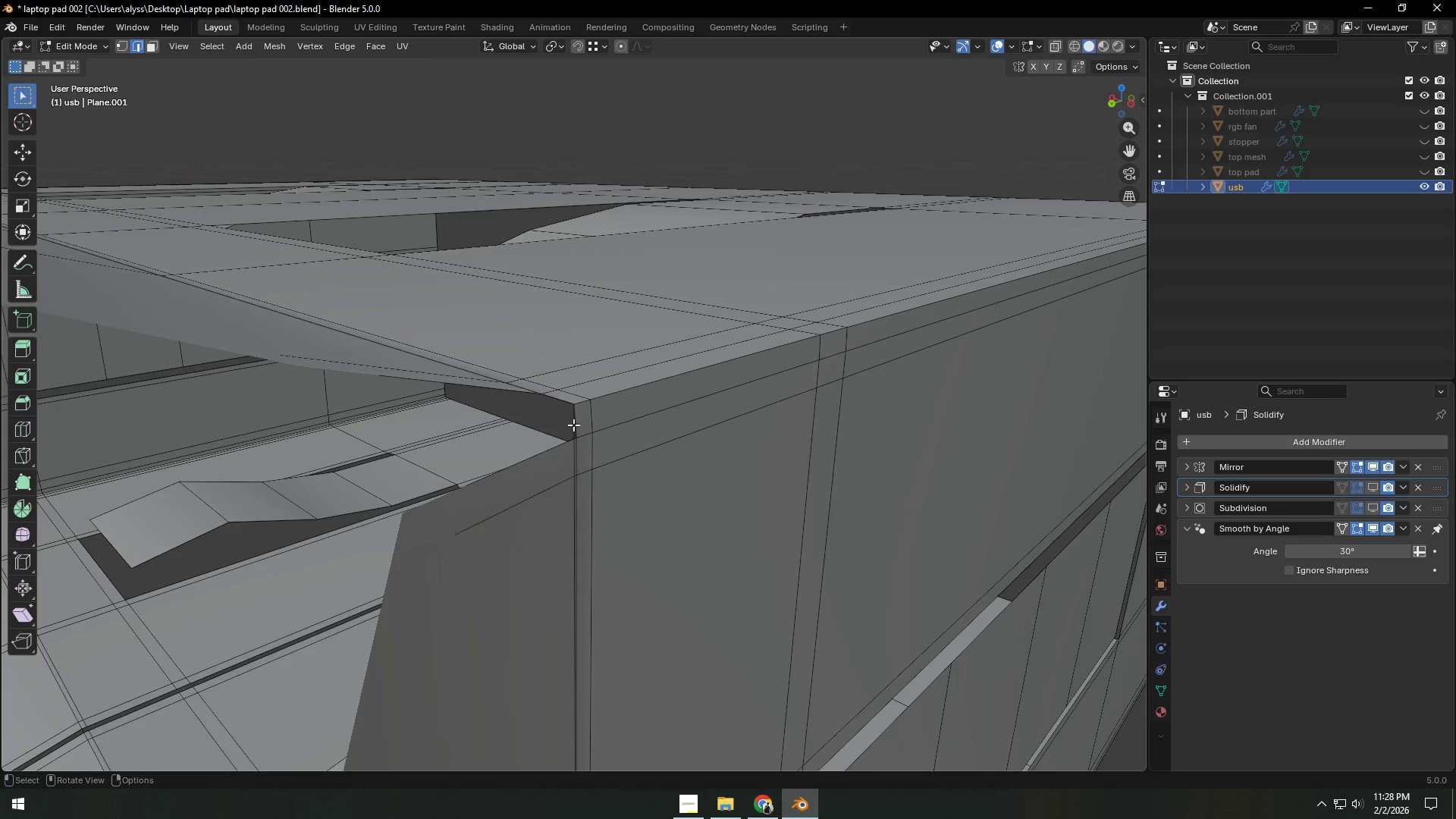 
left_click([573, 425])
 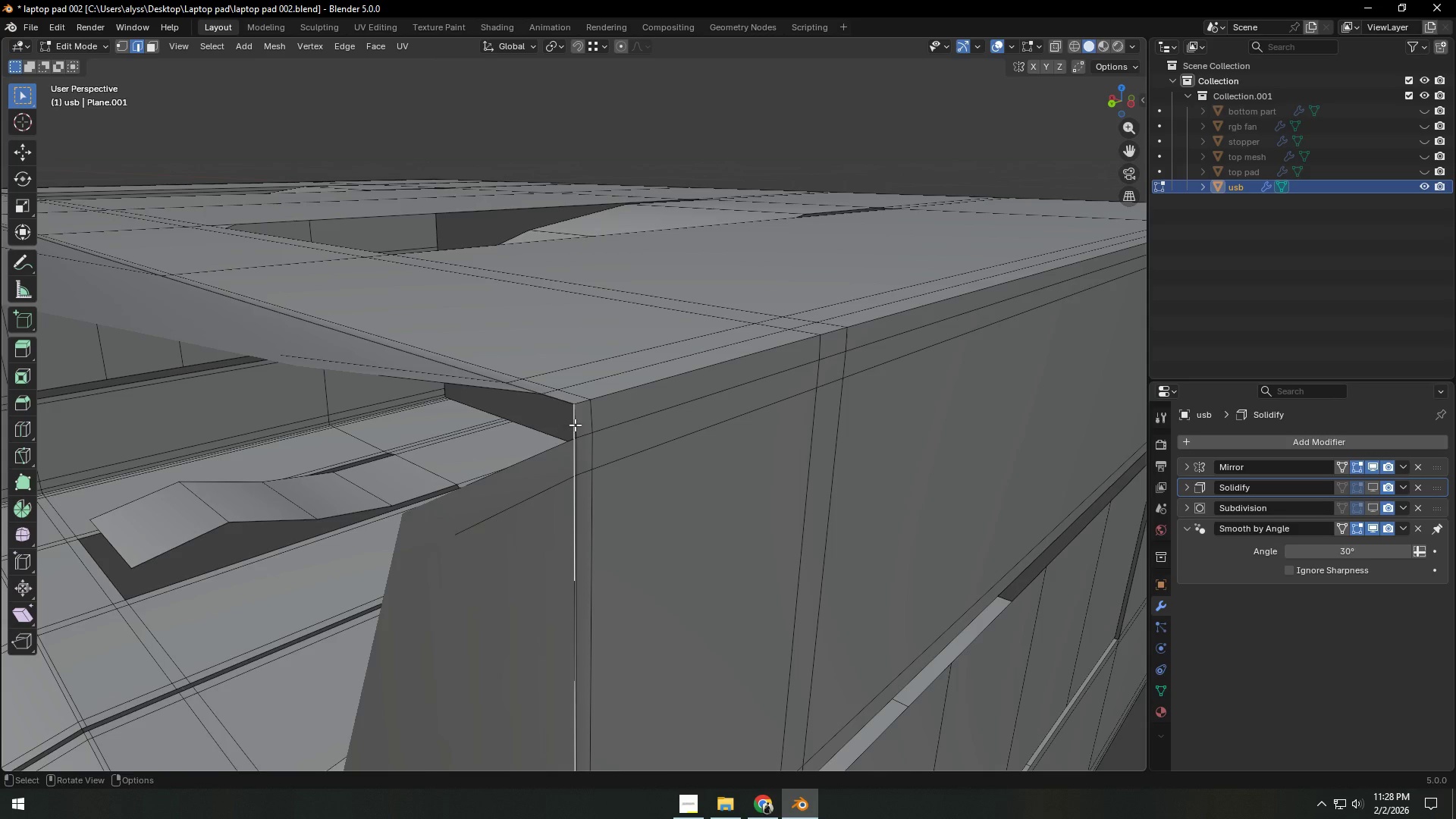 
key(G)
 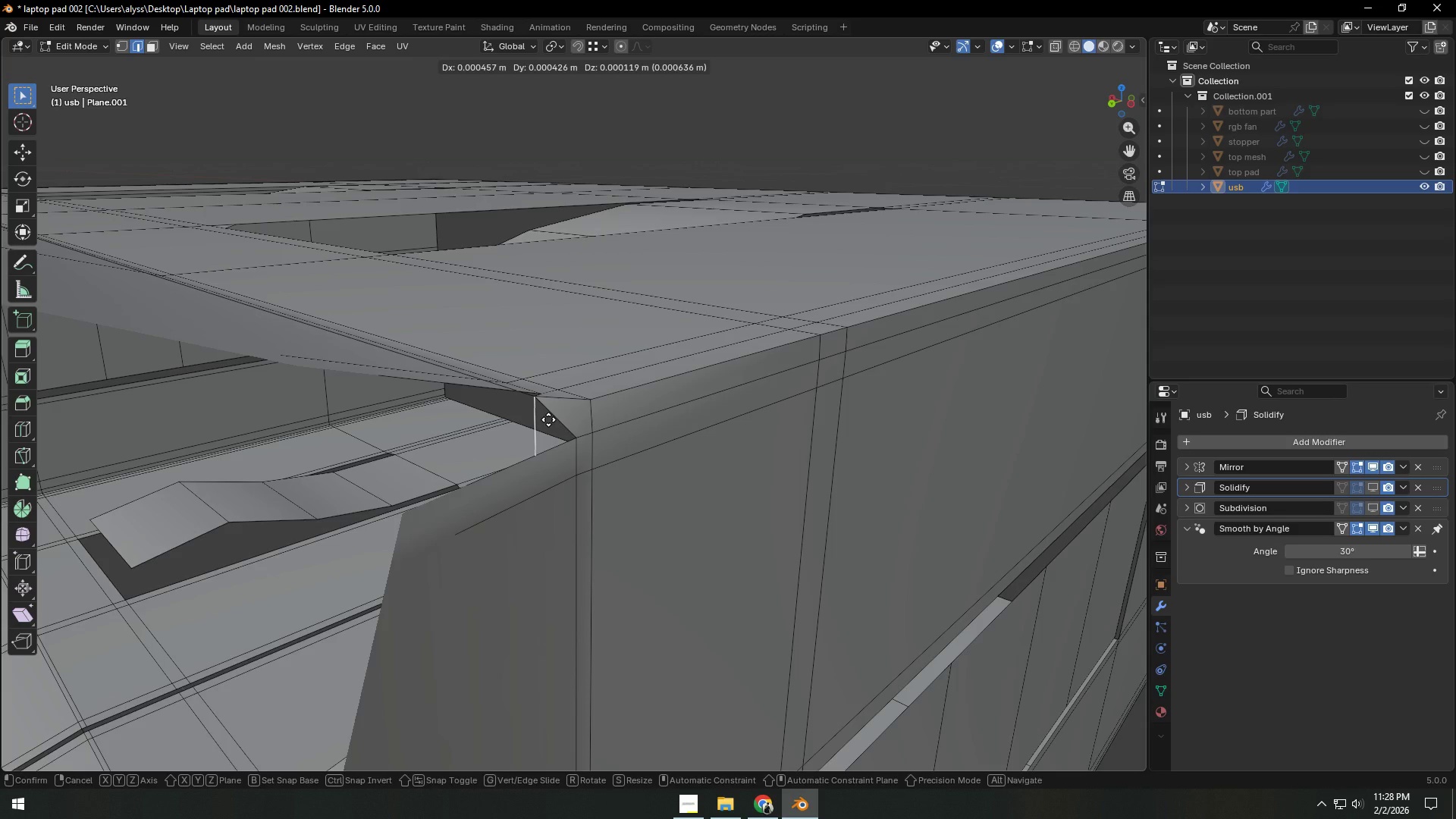 
right_click([548, 419])
 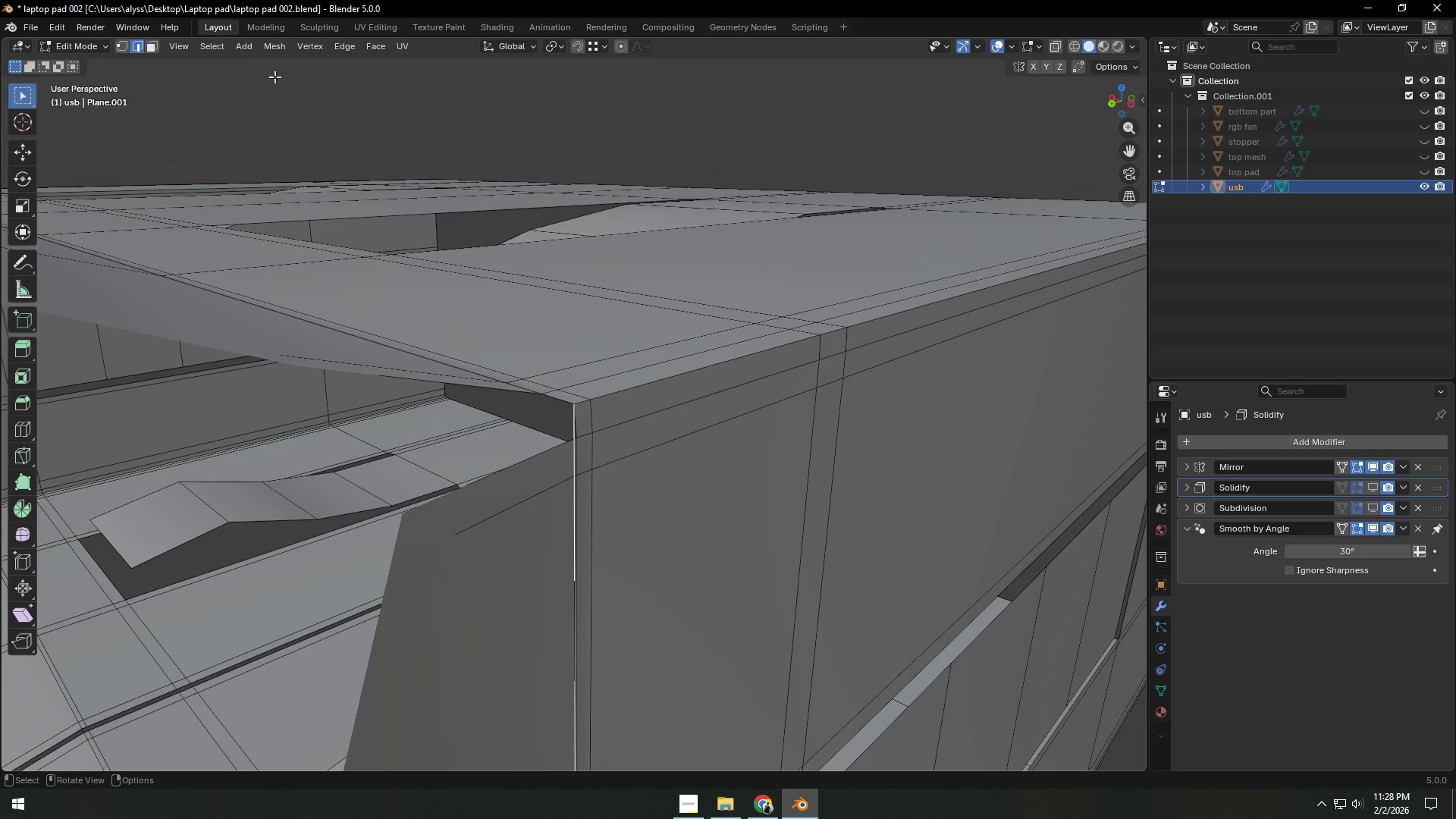 
left_click([203, 49])
 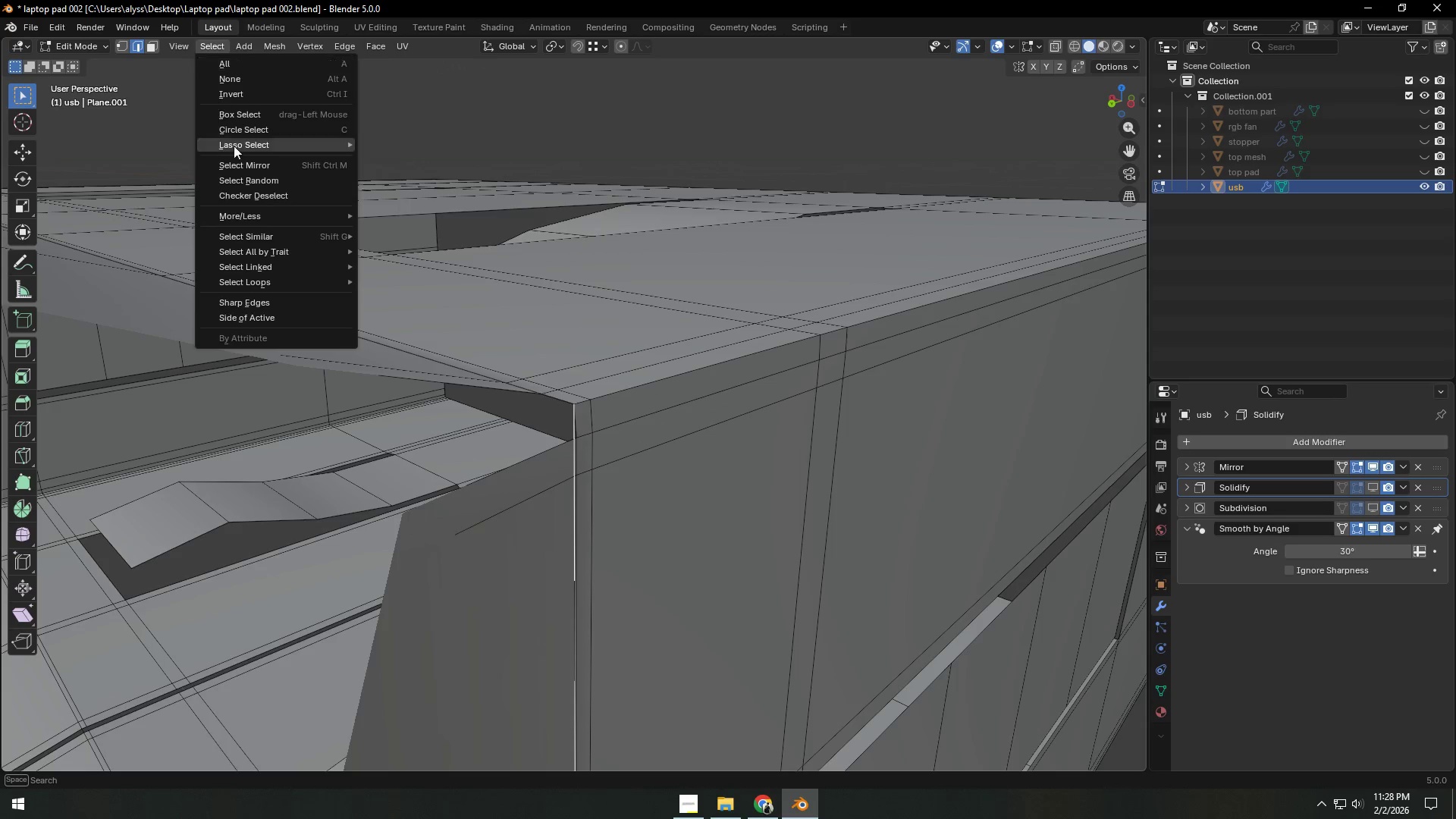 
mouse_move([268, 234])
 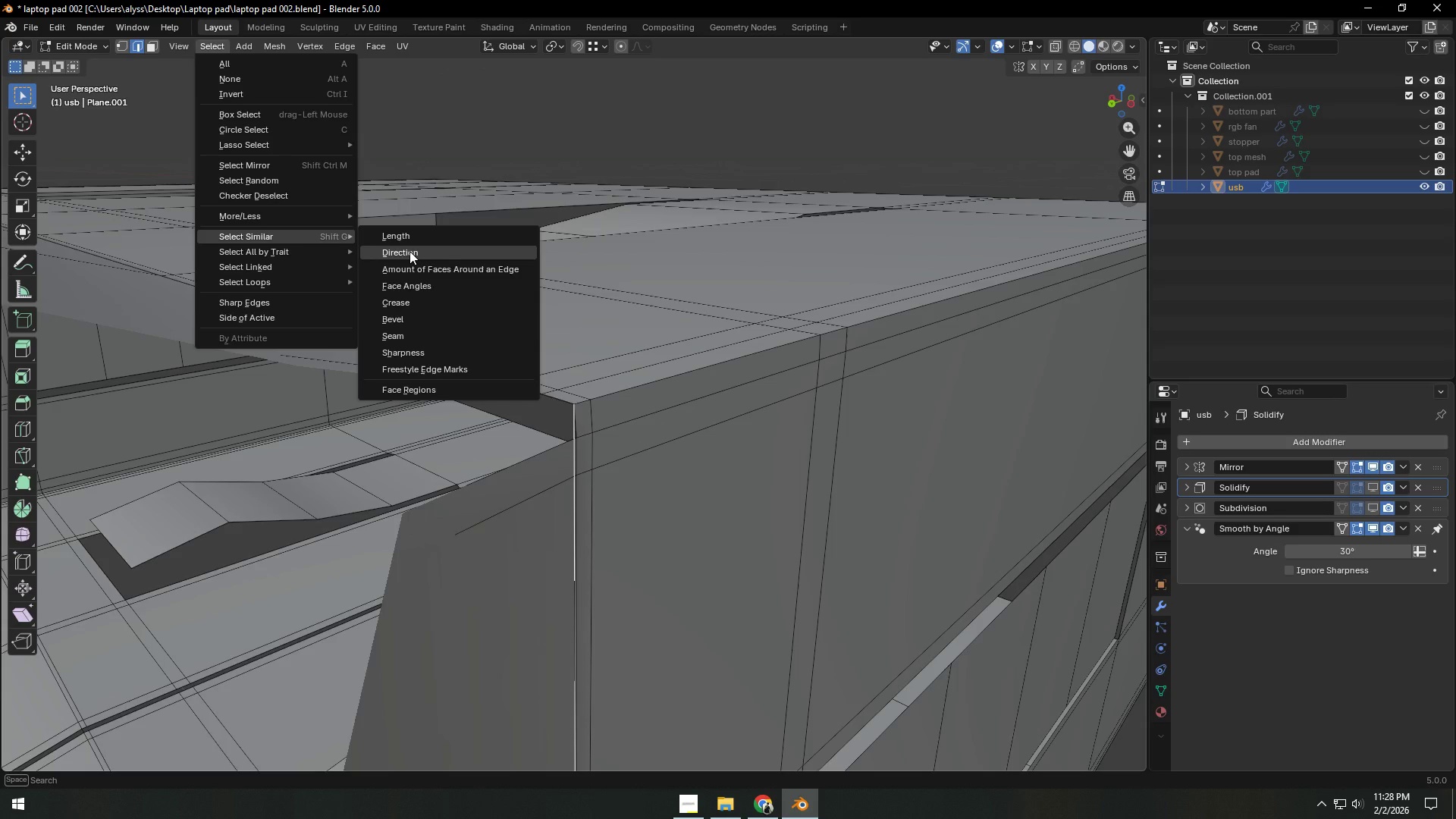 
left_click([410, 251])
 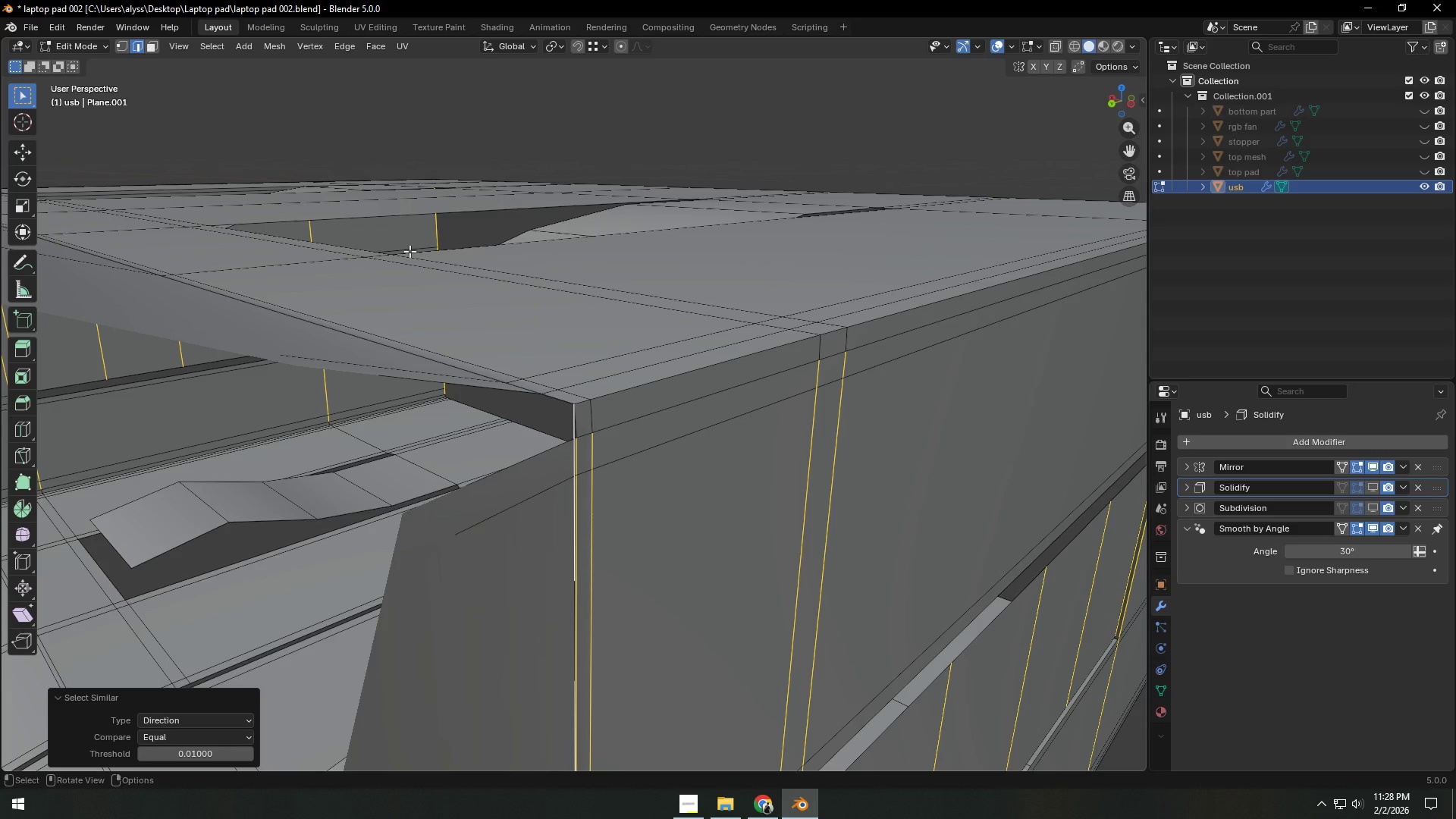 
scroll: coordinate [410, 251], scroll_direction: down, amount: 4.0
 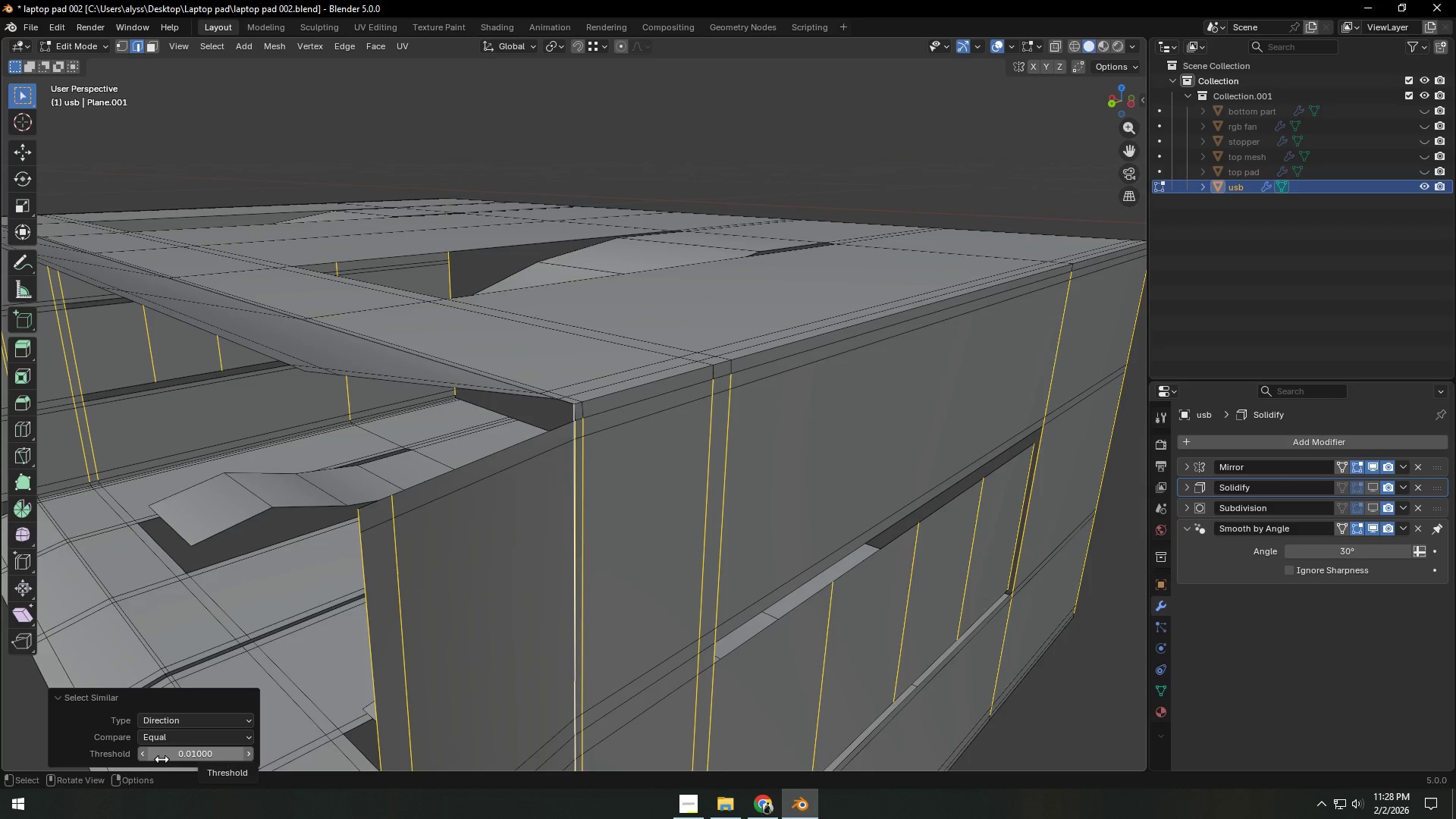 
double_click([145, 759])
 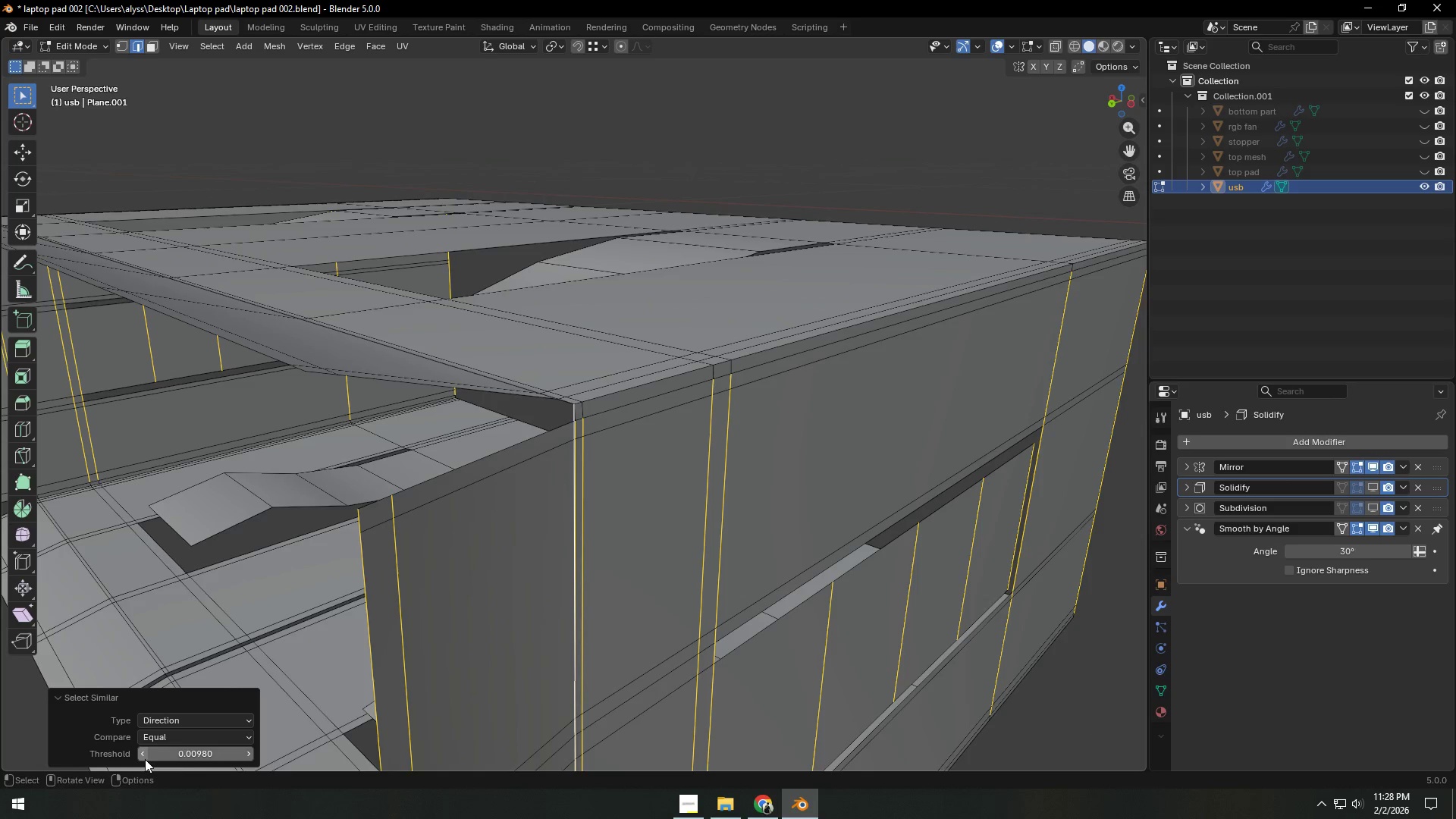 
triple_click([145, 759])
 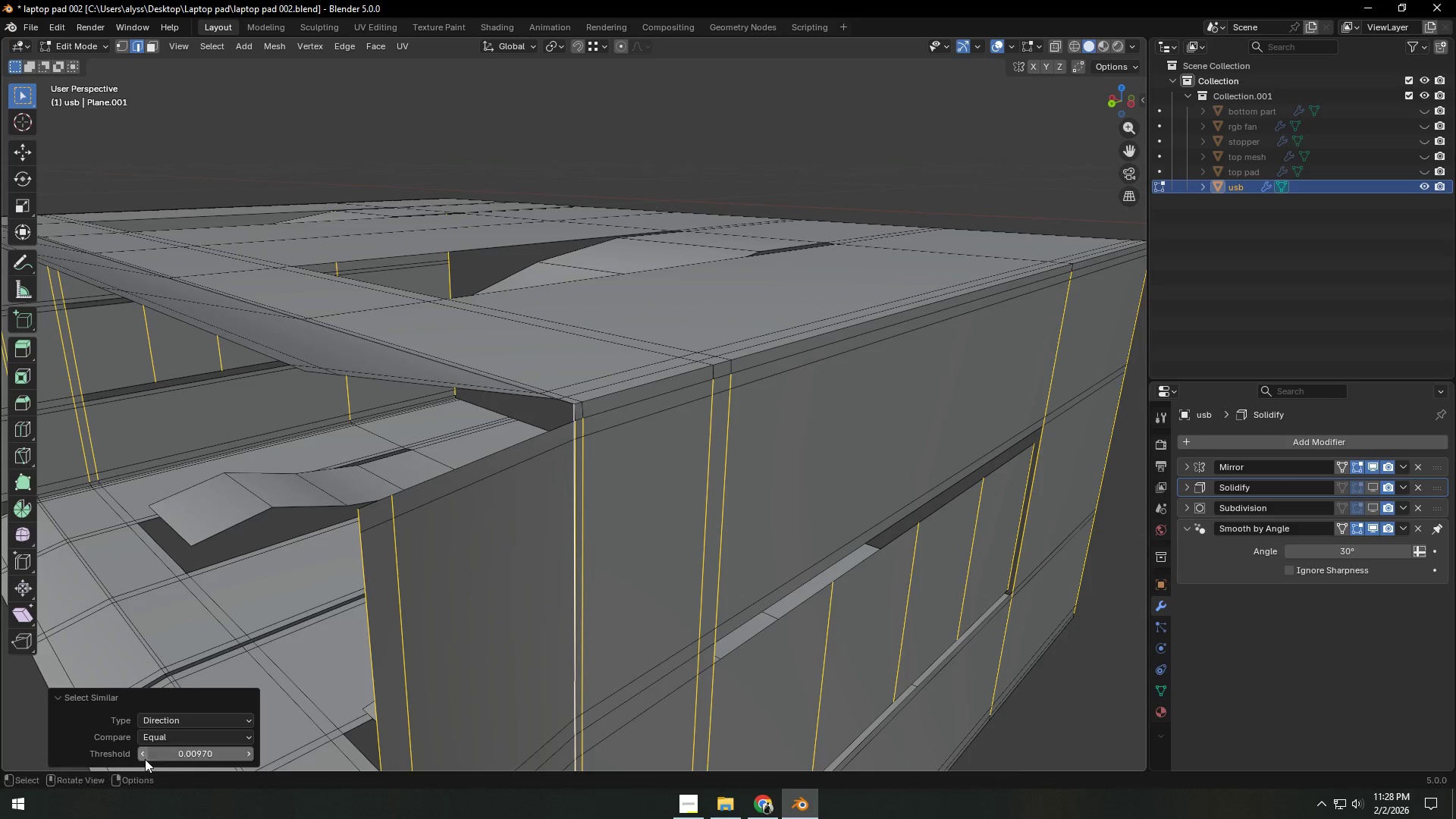 
triple_click([145, 759])
 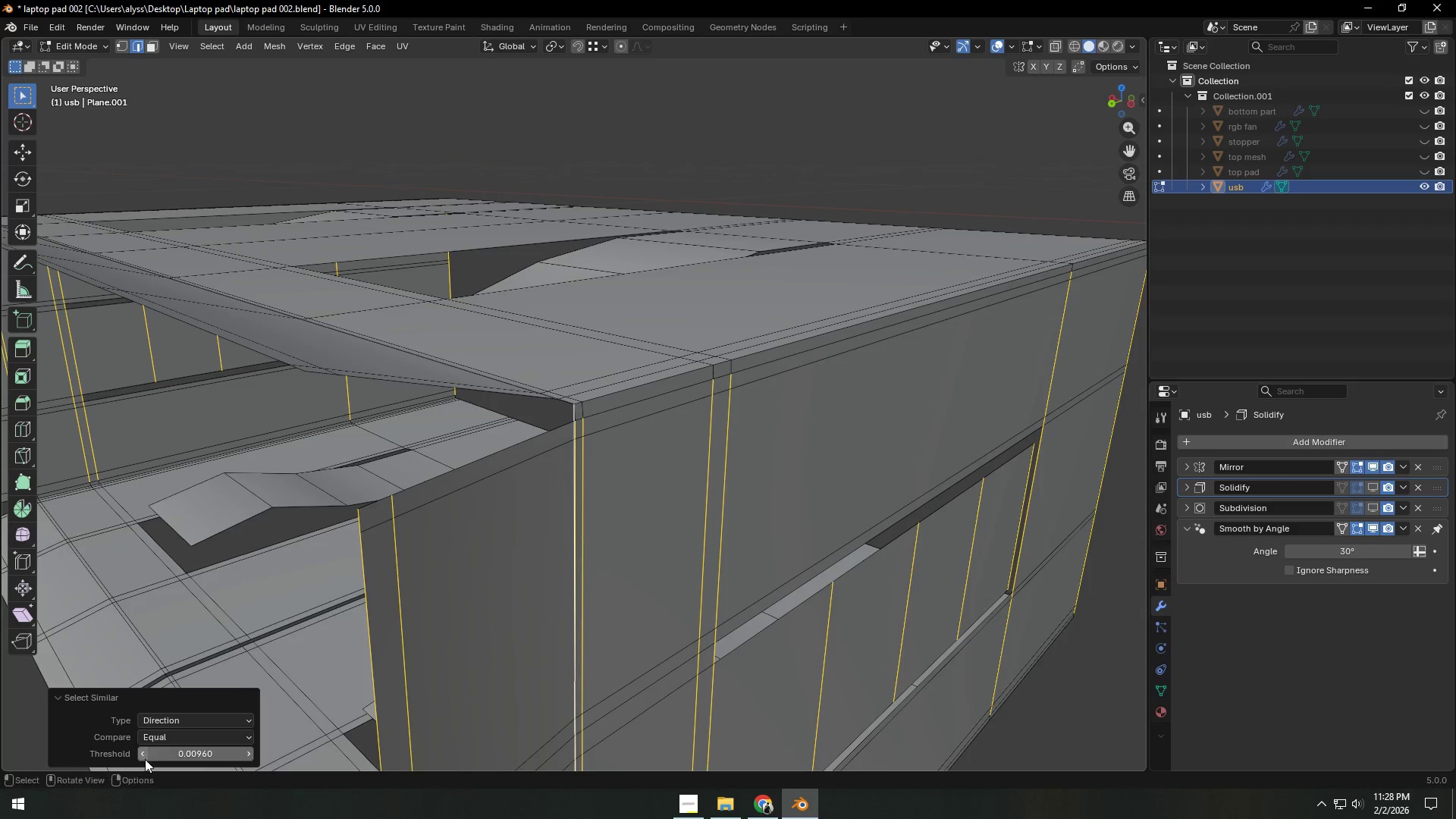 
triple_click([145, 759])
 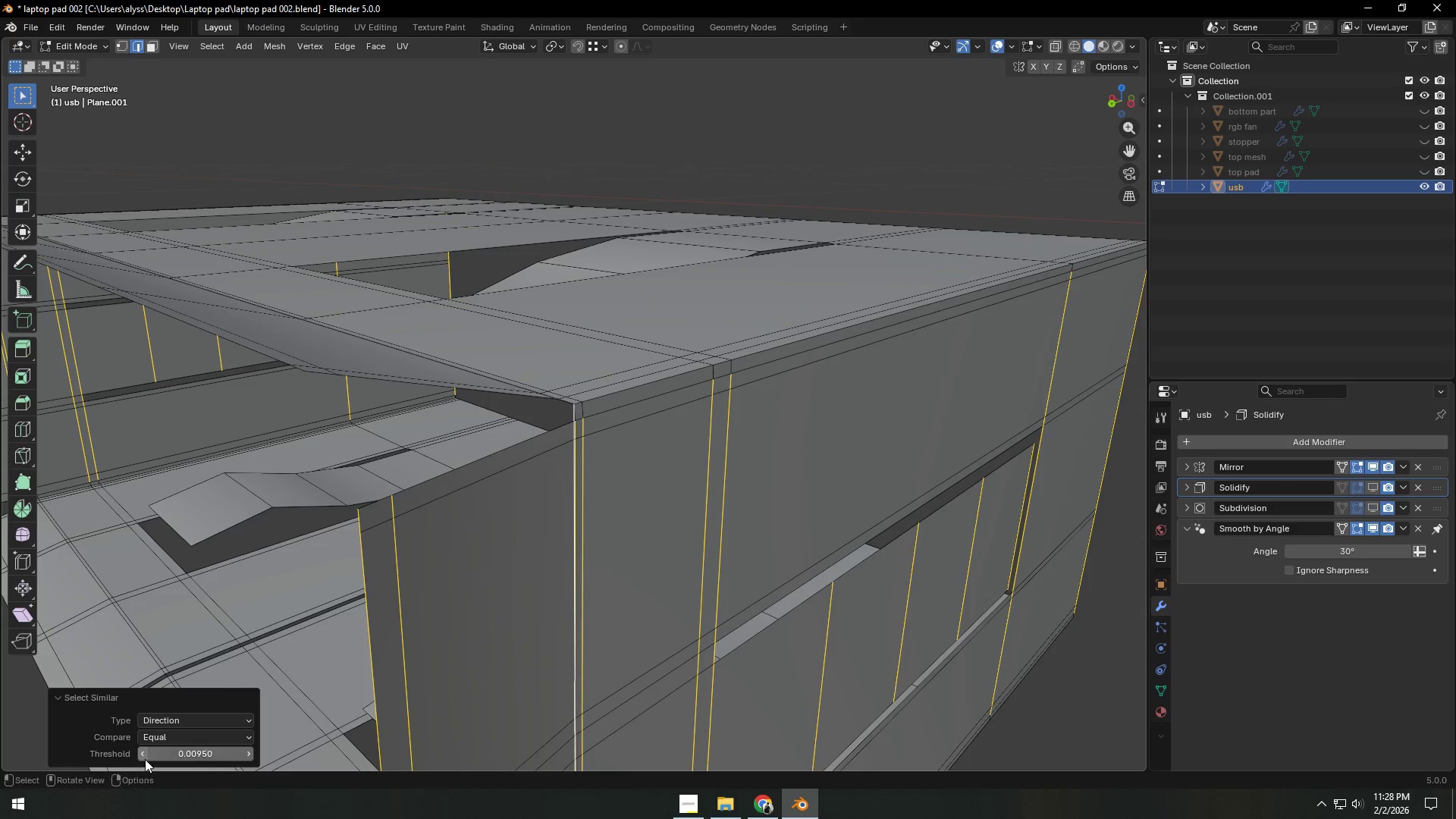 
triple_click([145, 759])
 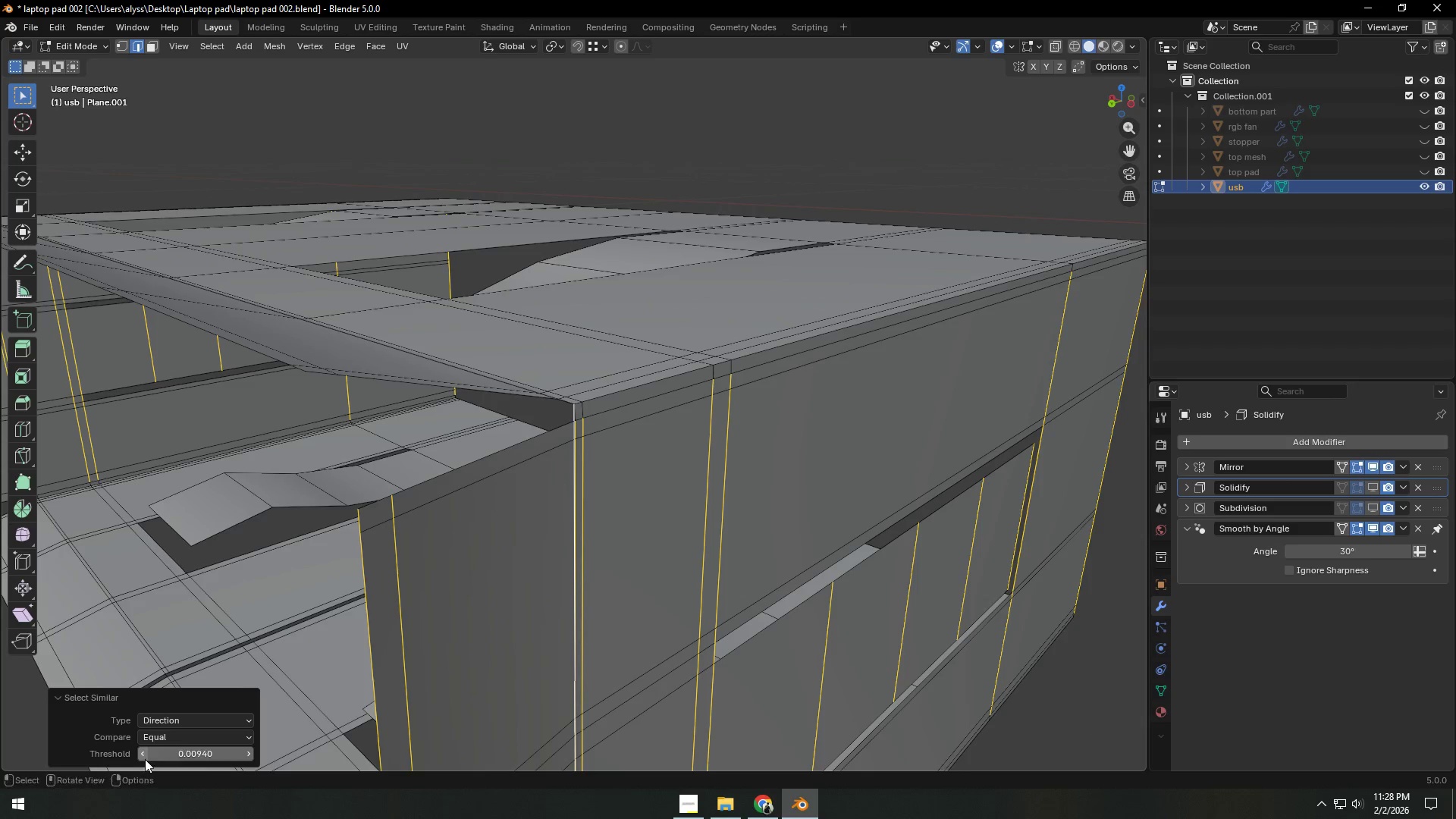 
triple_click([145, 759])
 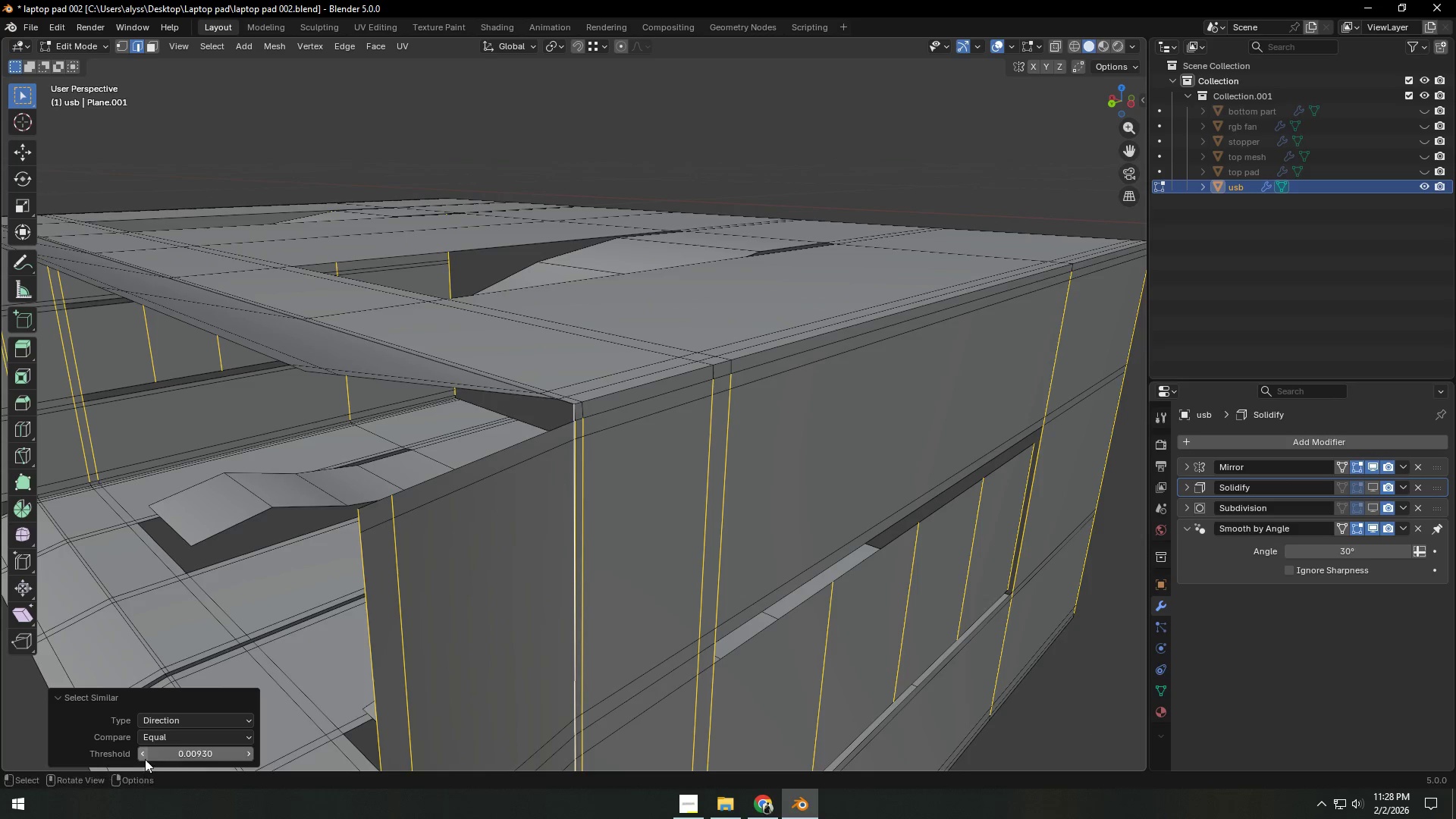 
triple_click([145, 759])
 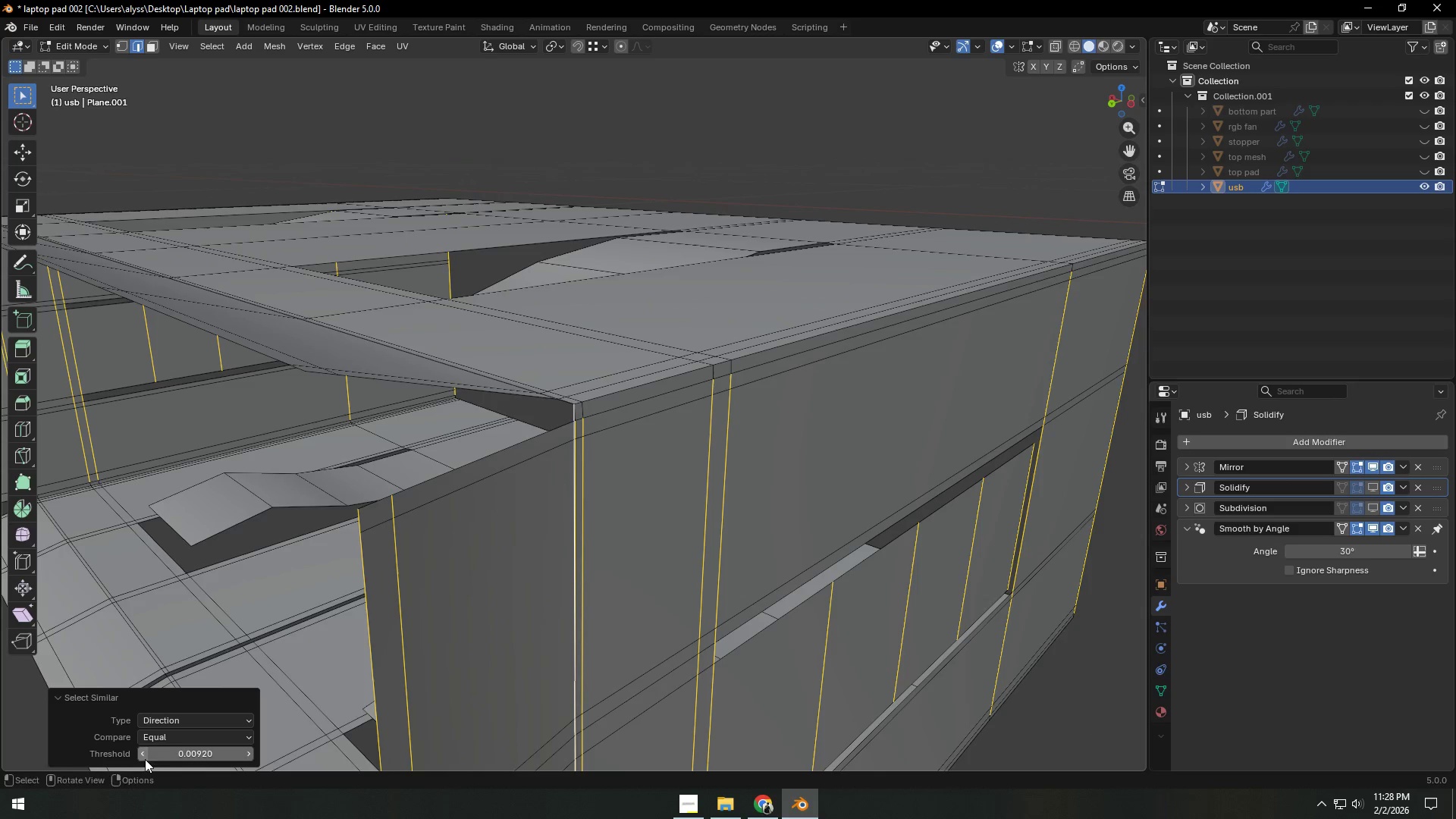 
triple_click([145, 759])
 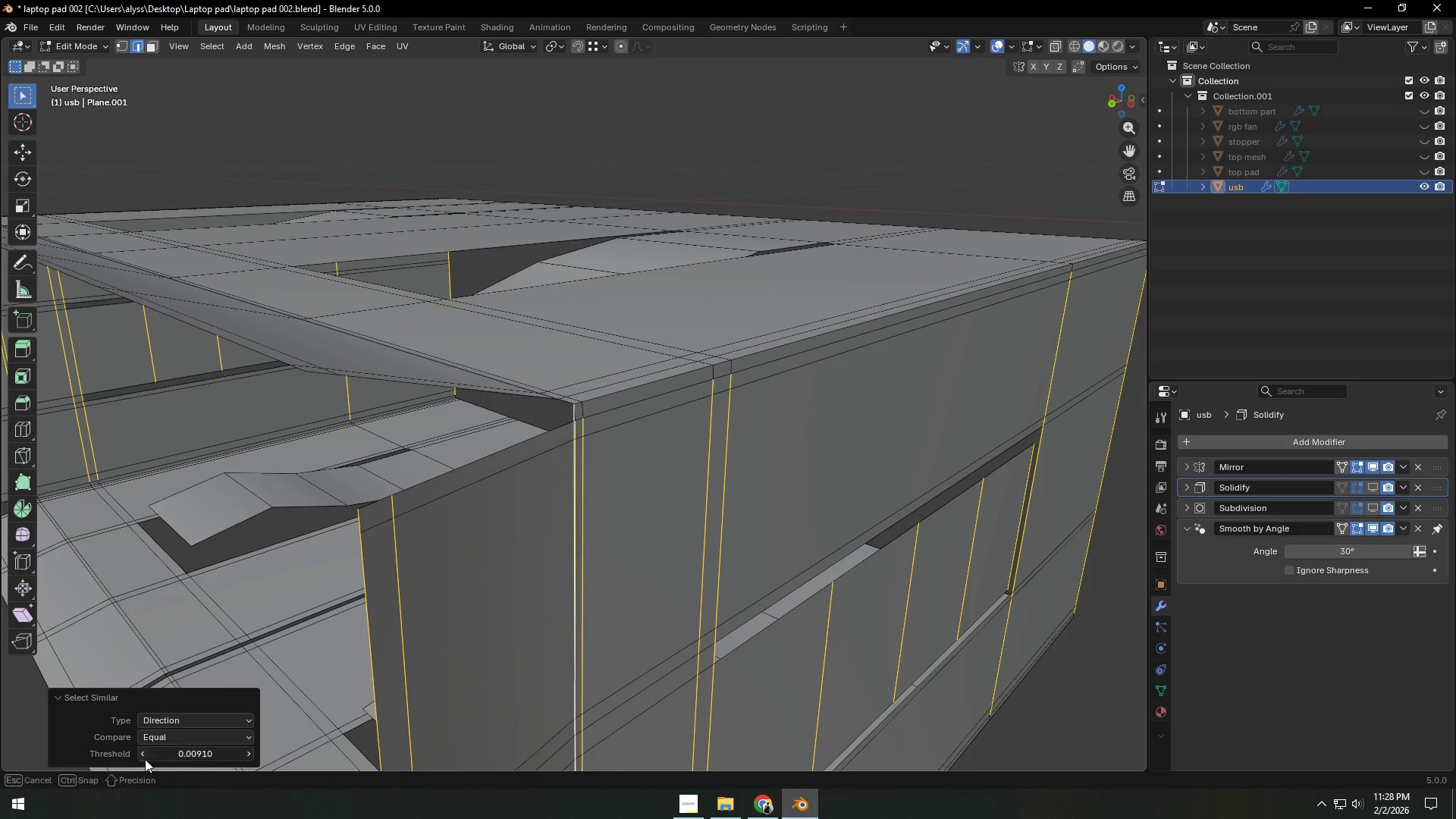 
triple_click([145, 759])
 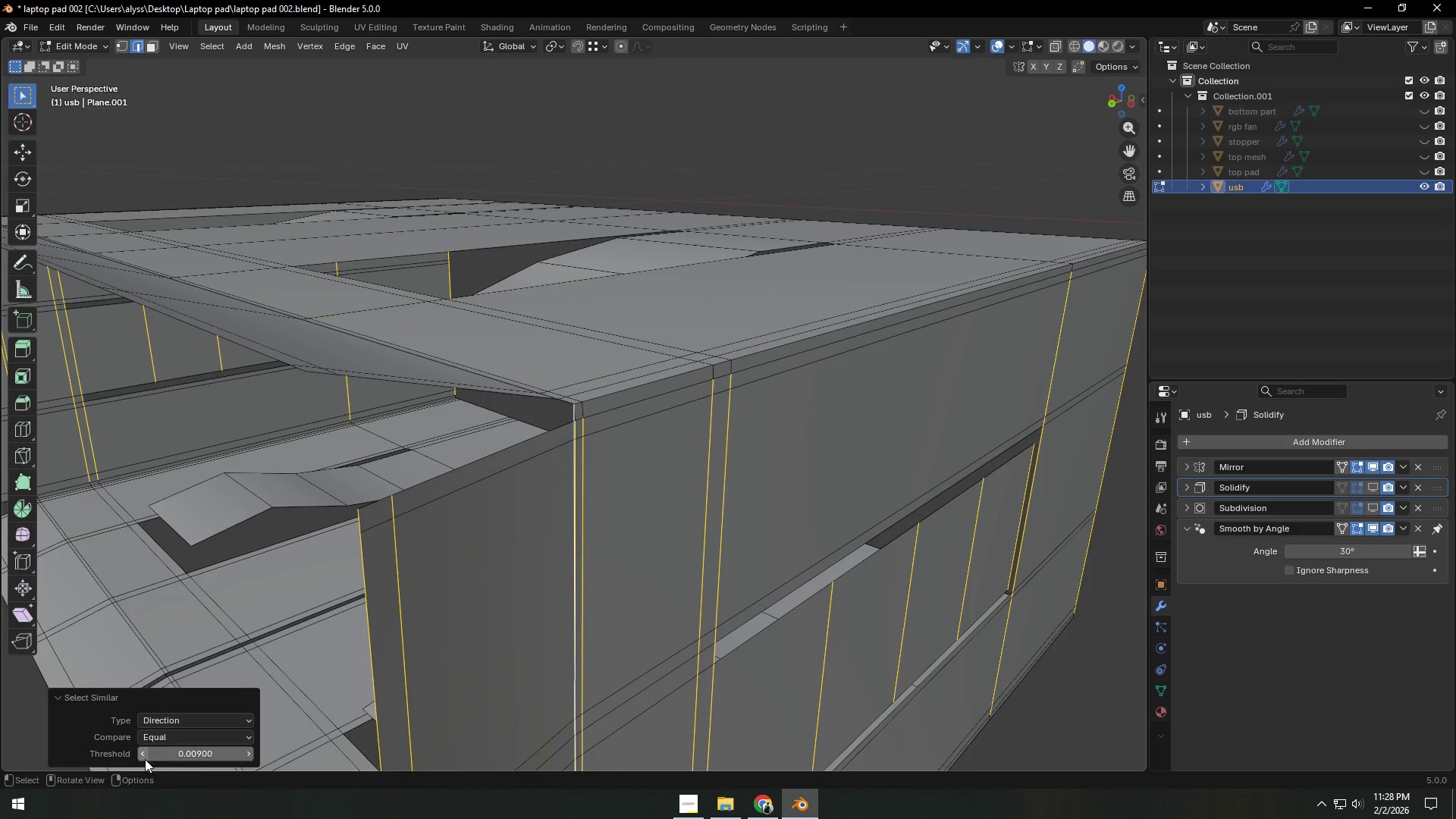 
triple_click([145, 759])
 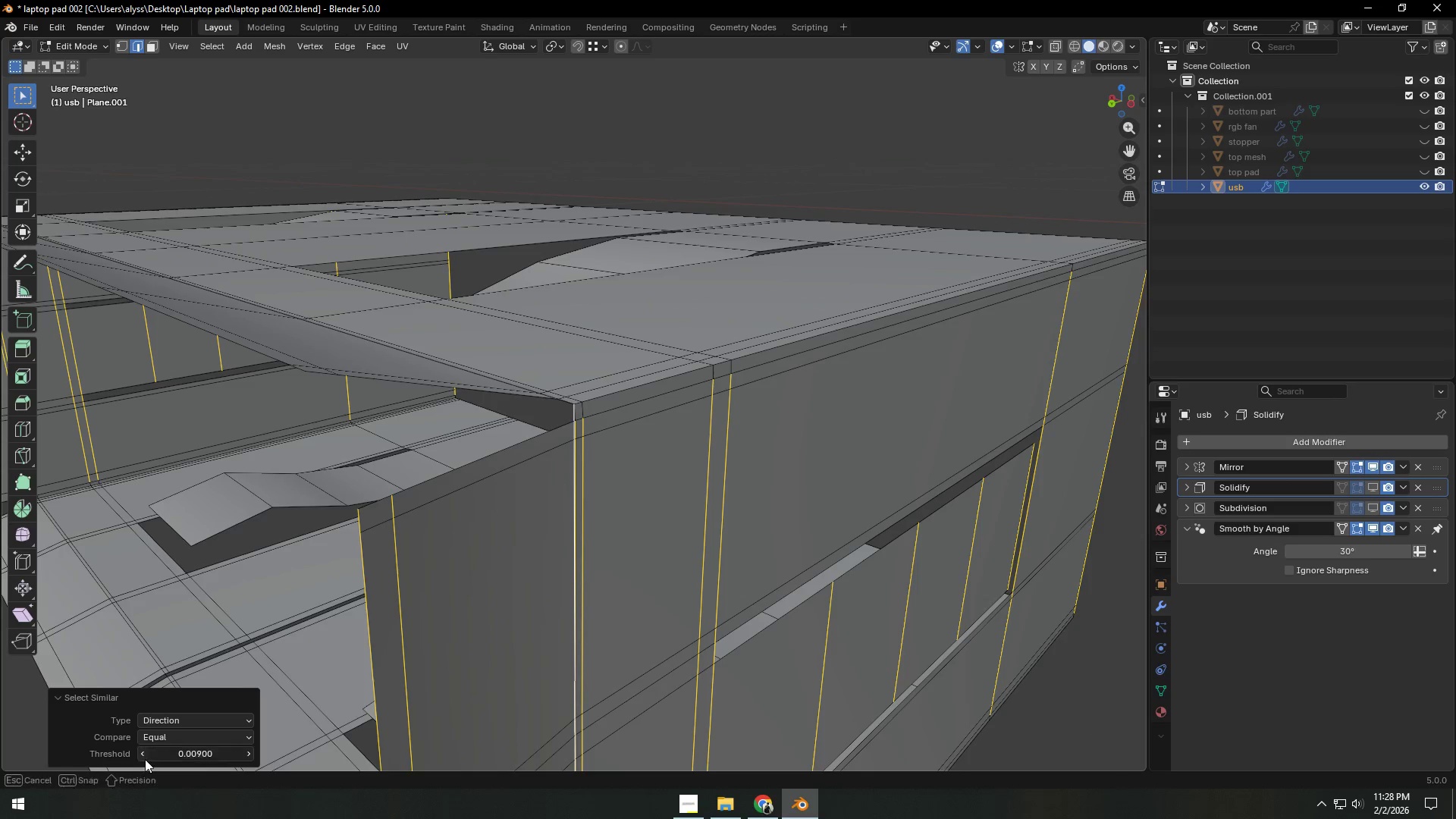 
triple_click([145, 759])
 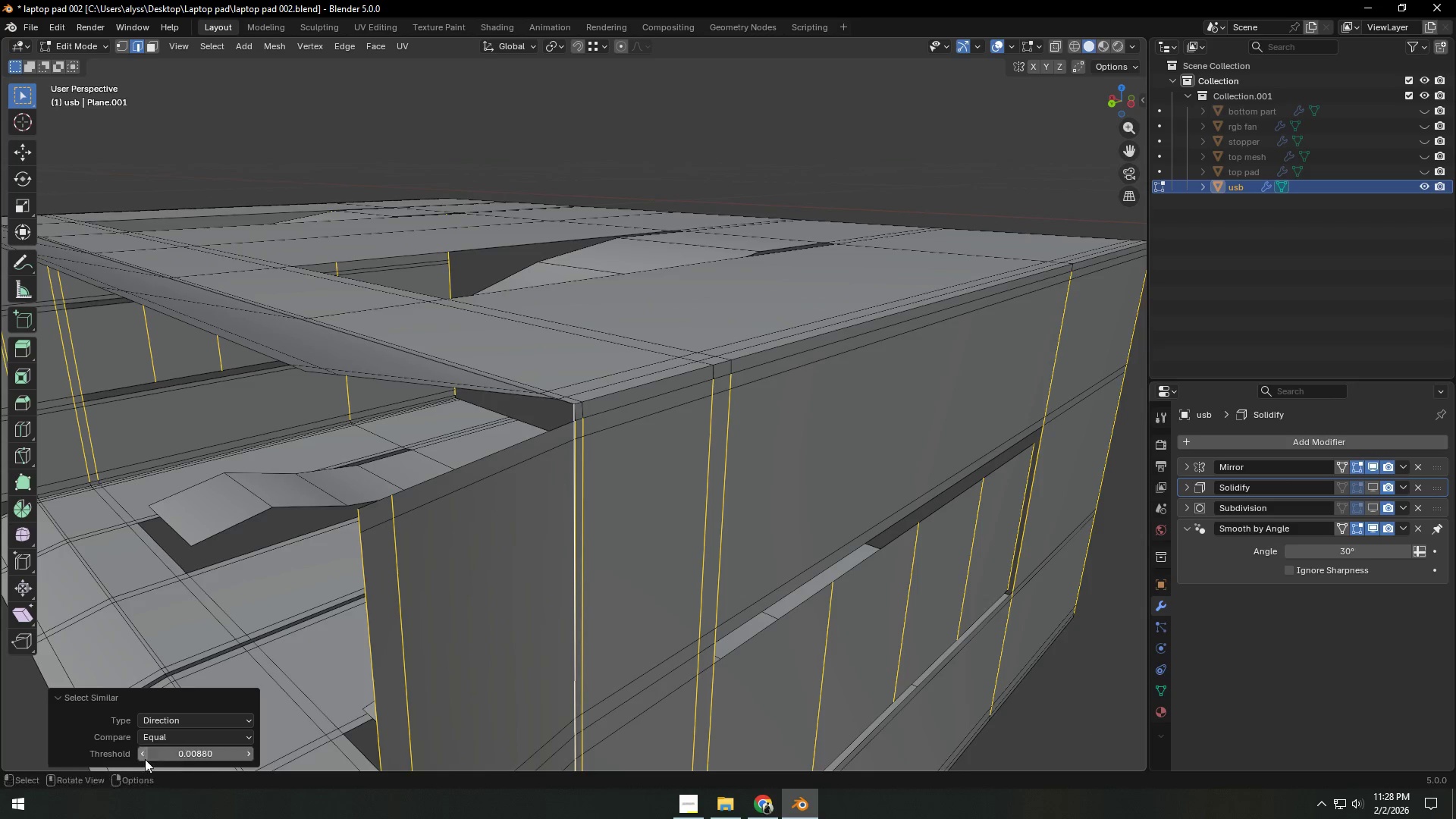 
triple_click([145, 759])
 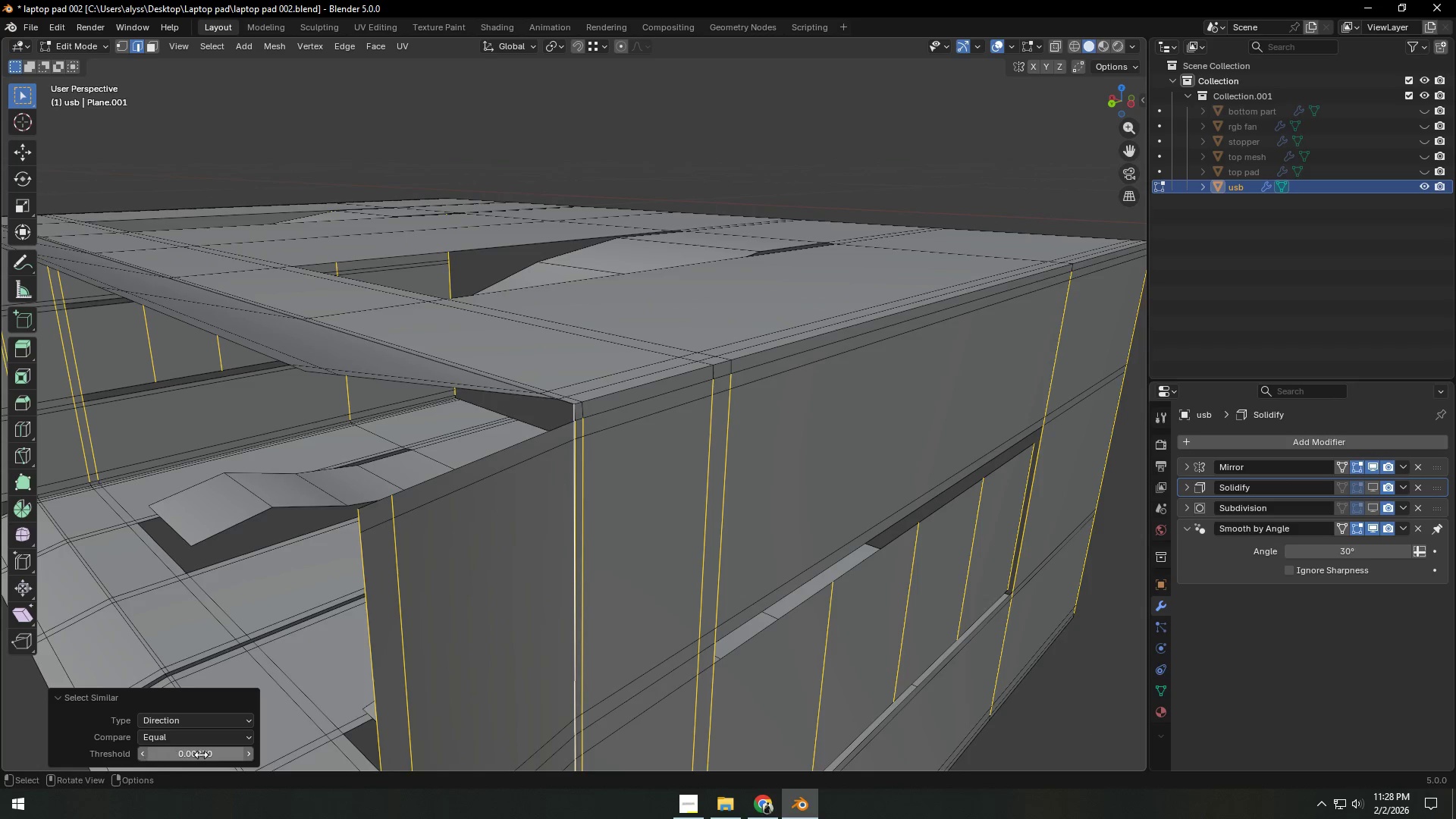 
left_click_drag(start_coordinate=[201, 754], to_coordinate=[1279, 284])
 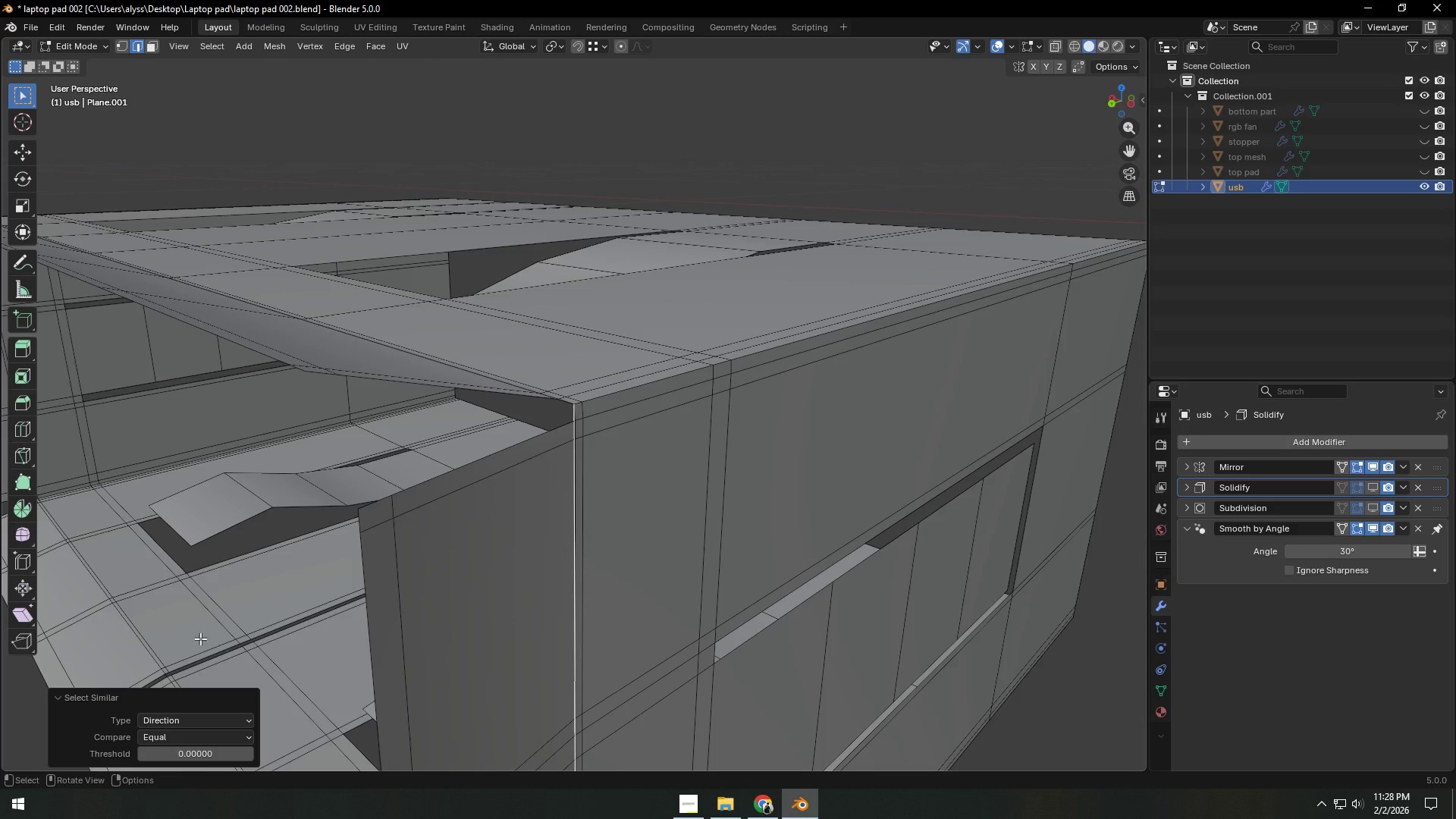 
scroll: coordinate [203, 535], scroll_direction: down, amount: 3.0
 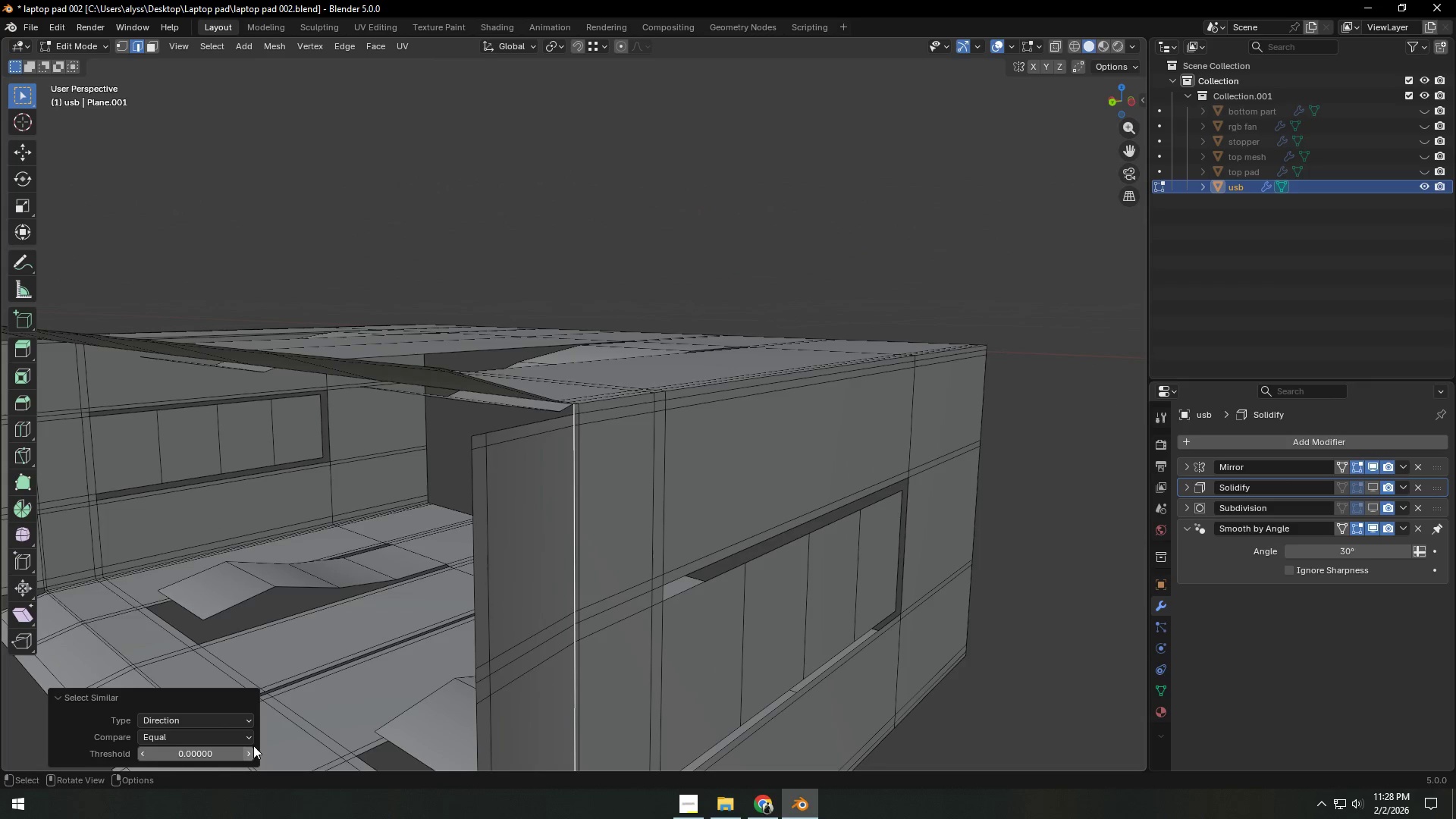 
left_click([246, 750])
 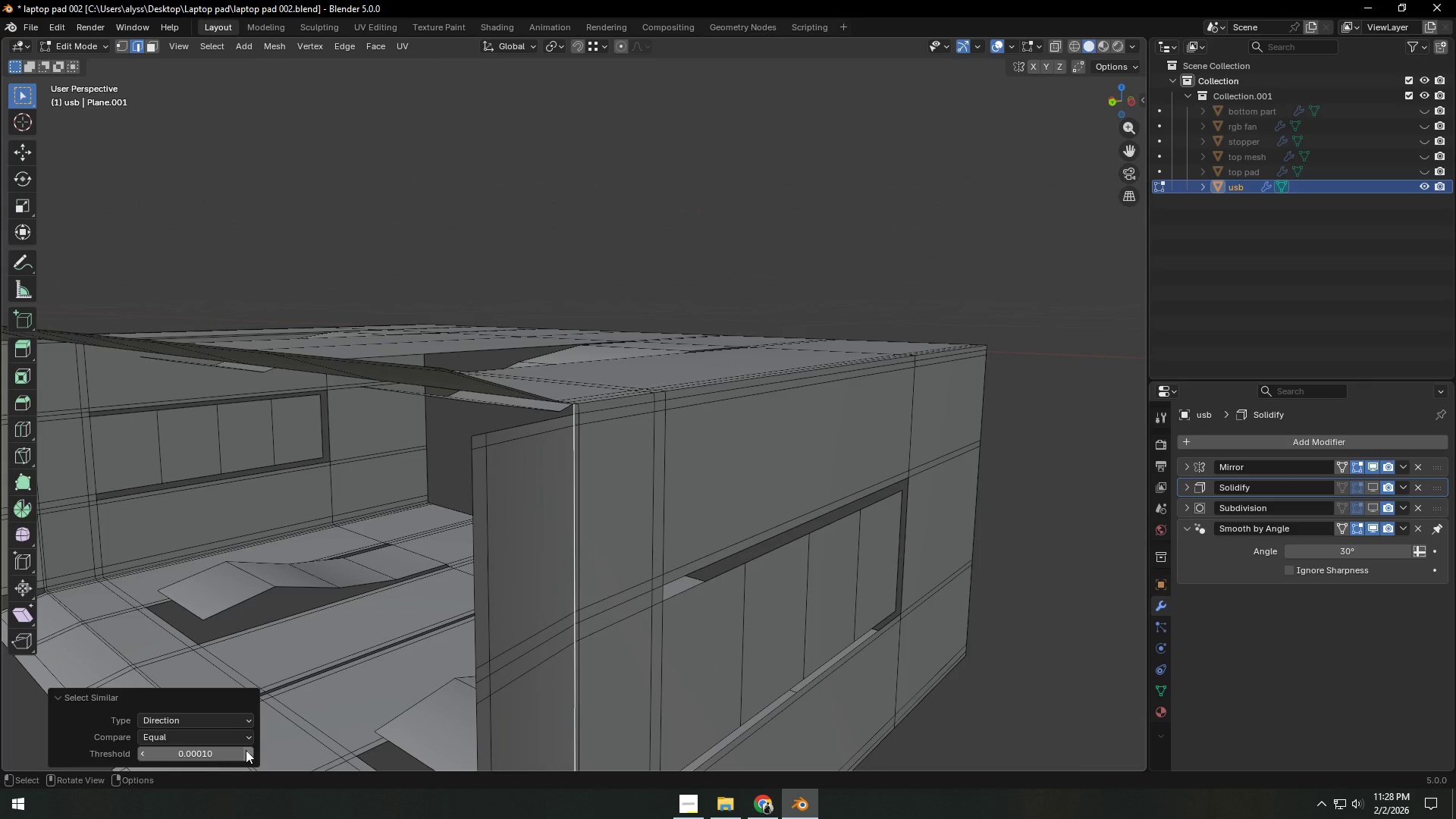 
left_click([246, 750])
 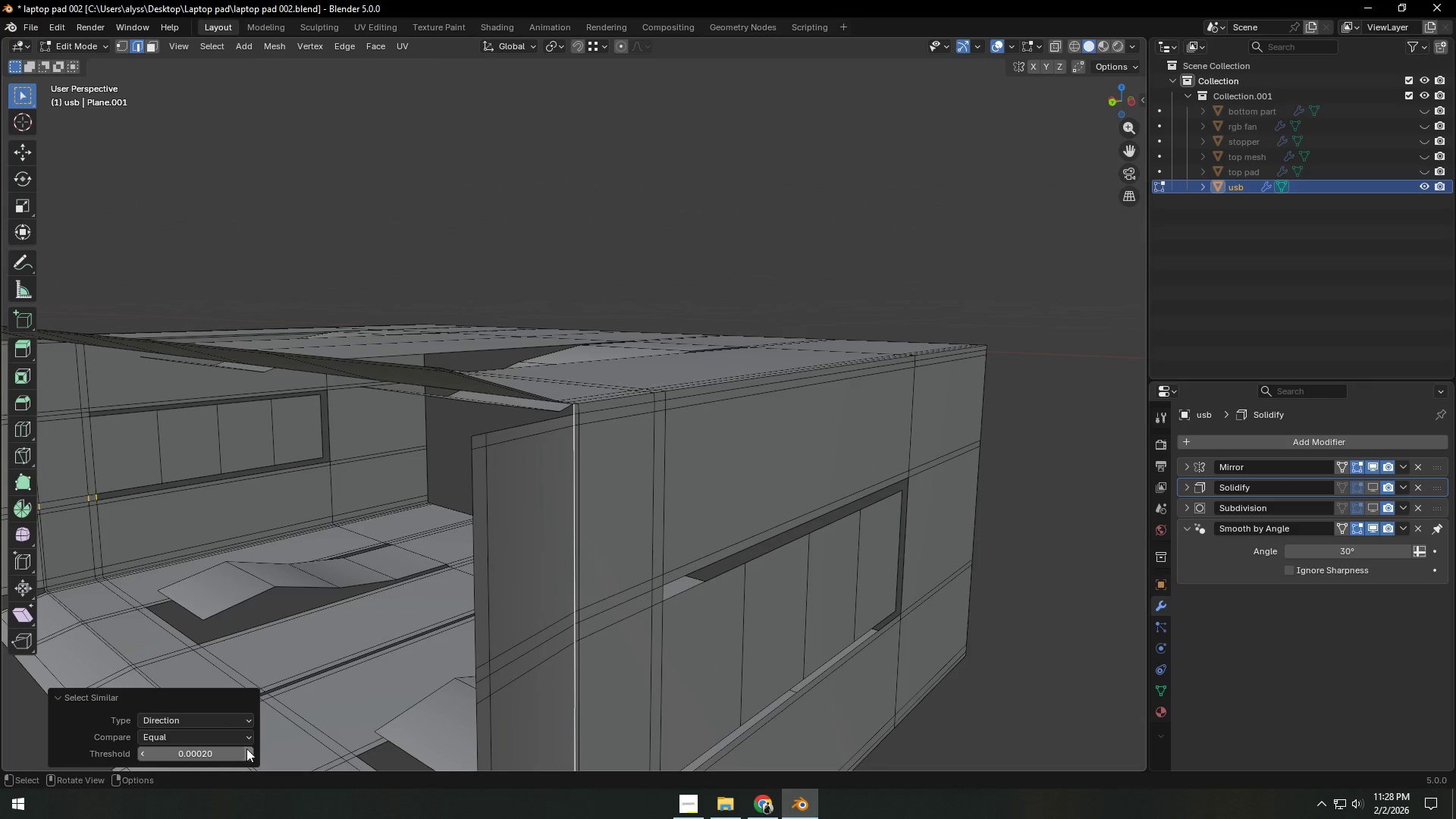 
scroll: coordinate [374, 523], scroll_direction: down, amount: 4.0
 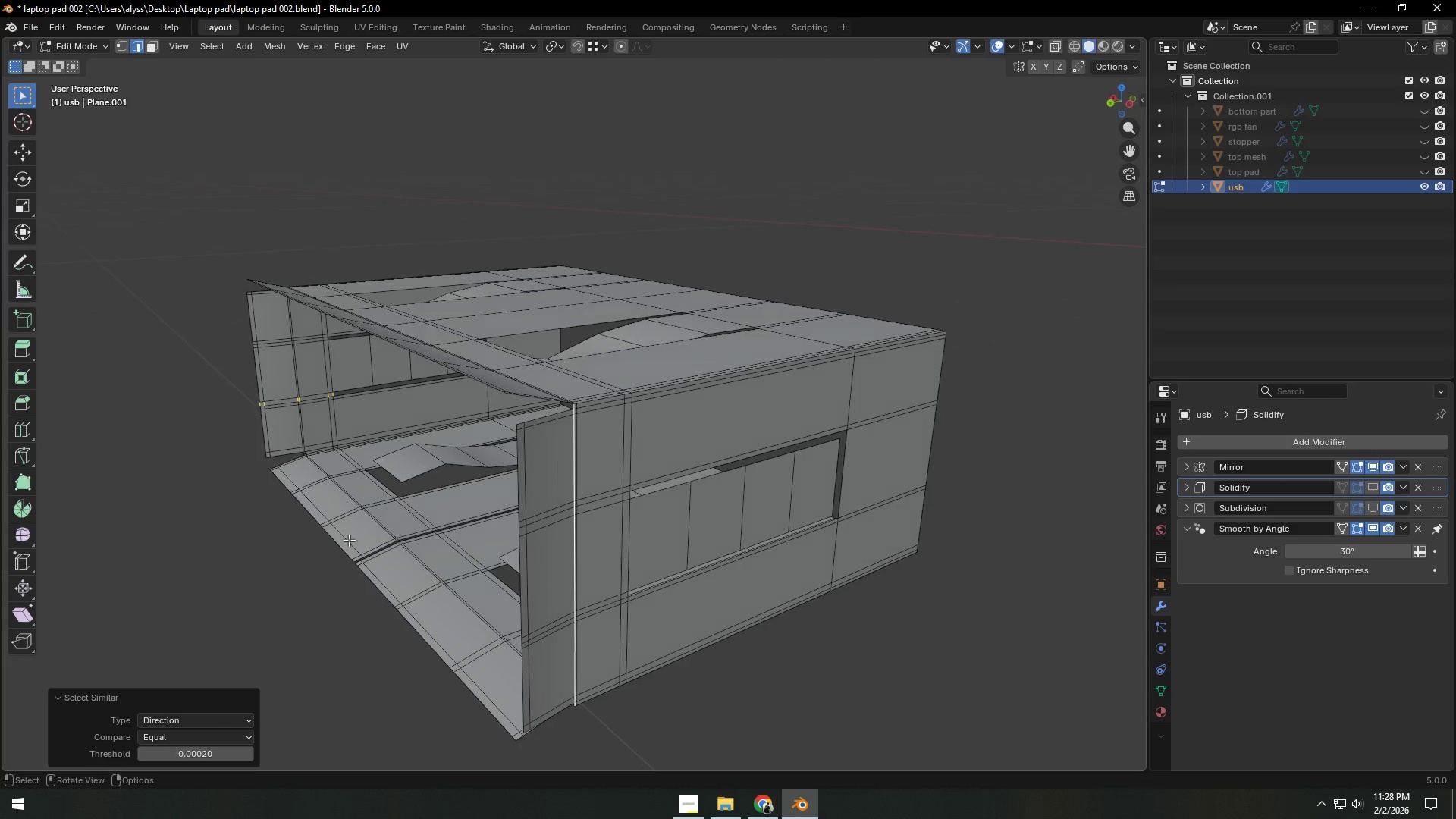 
scroll: coordinate [435, 529], scroll_direction: up, amount: 7.0
 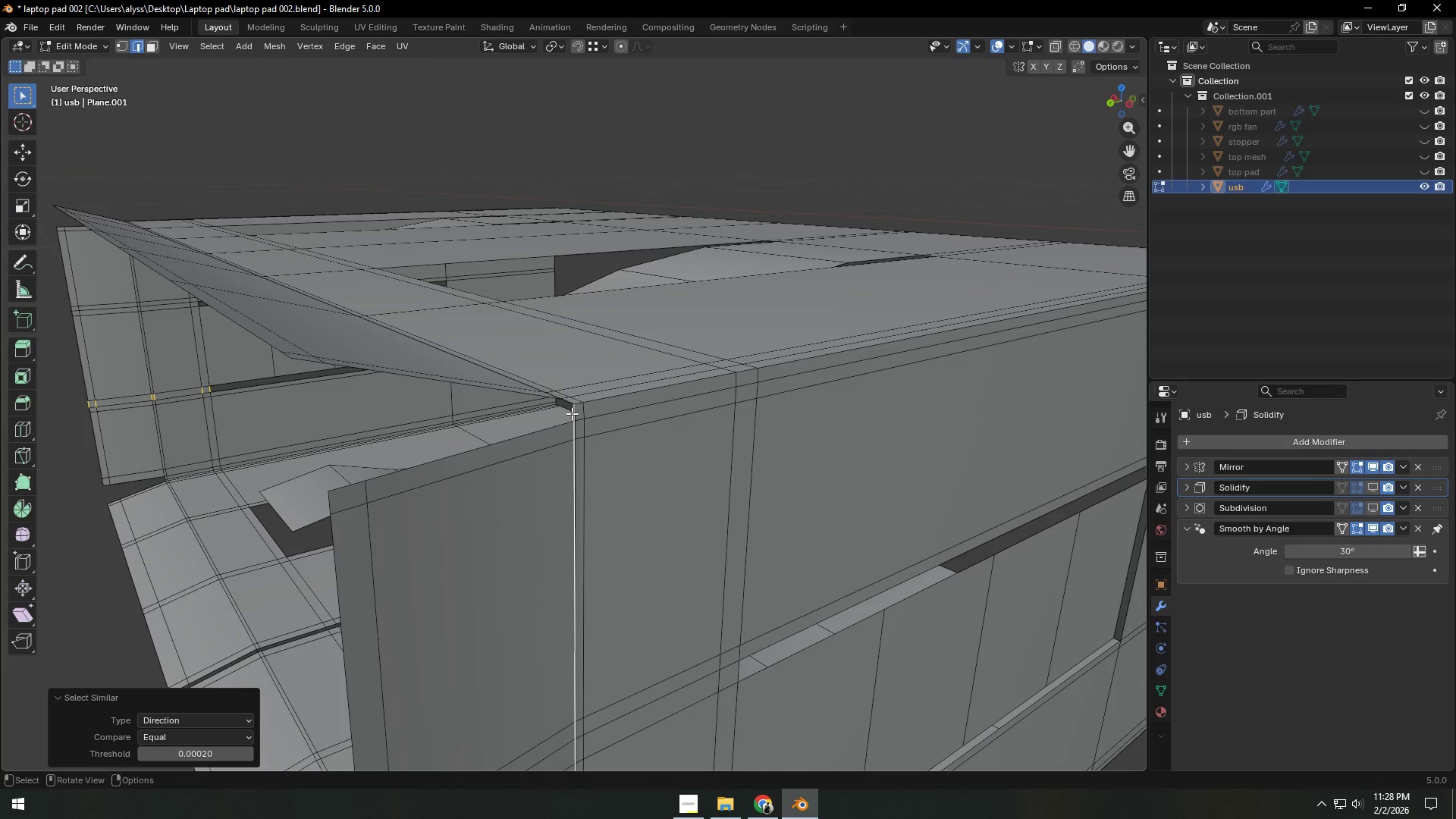 
hold_key(key=AltLeft, duration=0.94)
left_click([573, 413])
 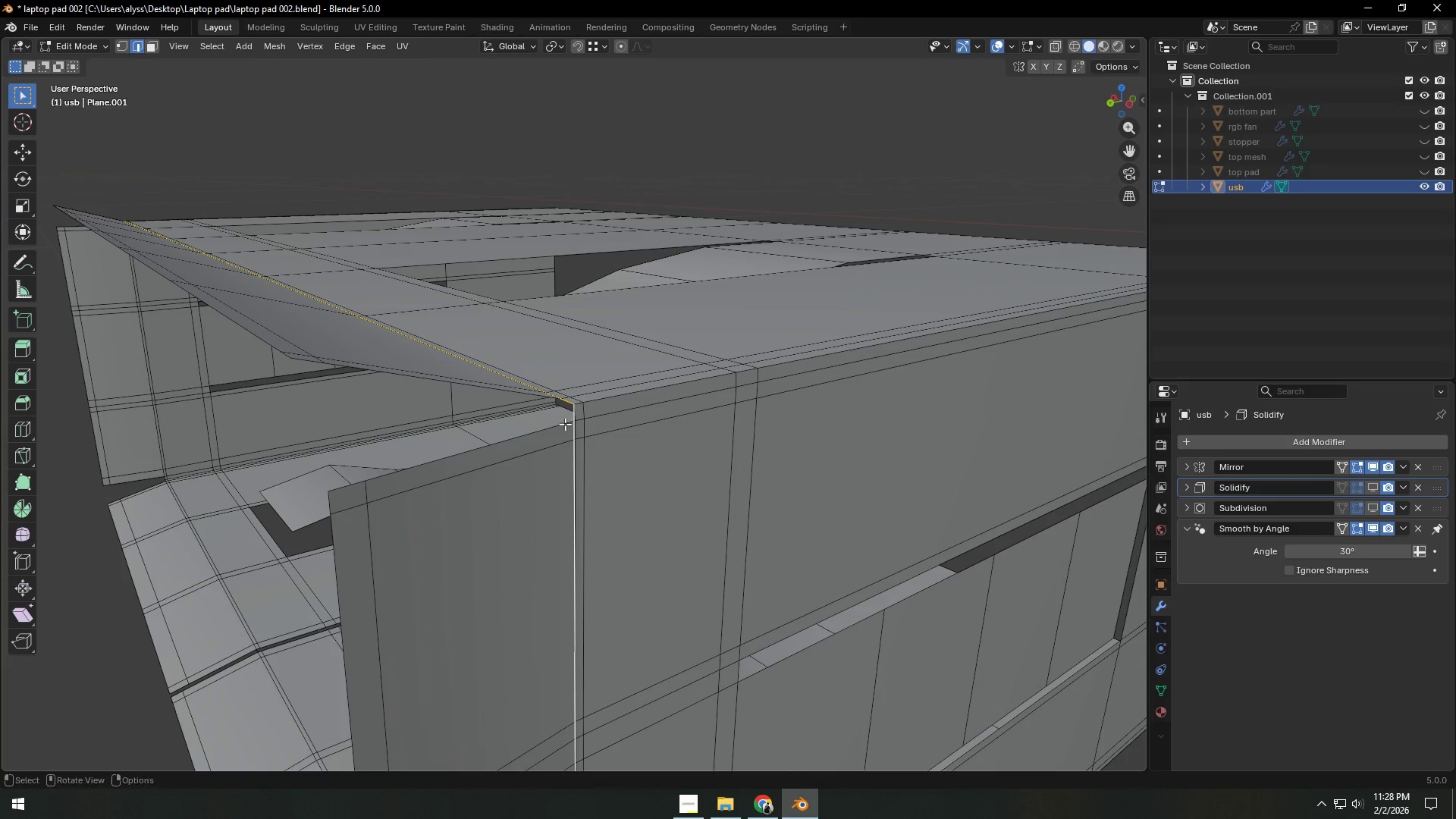 
scroll: coordinate [595, 434], scroll_direction: down, amount: 10.0
 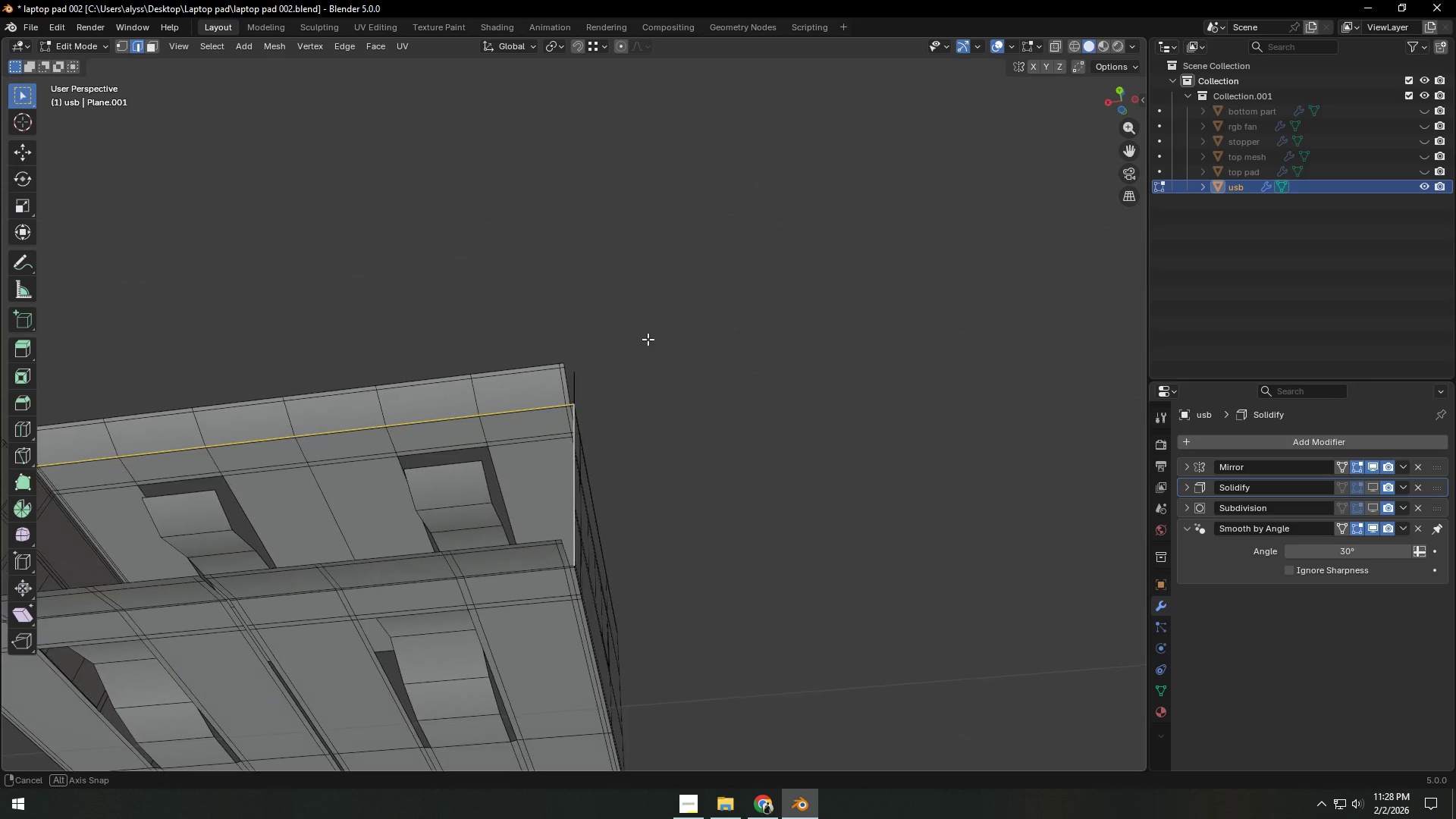 
key(G)
 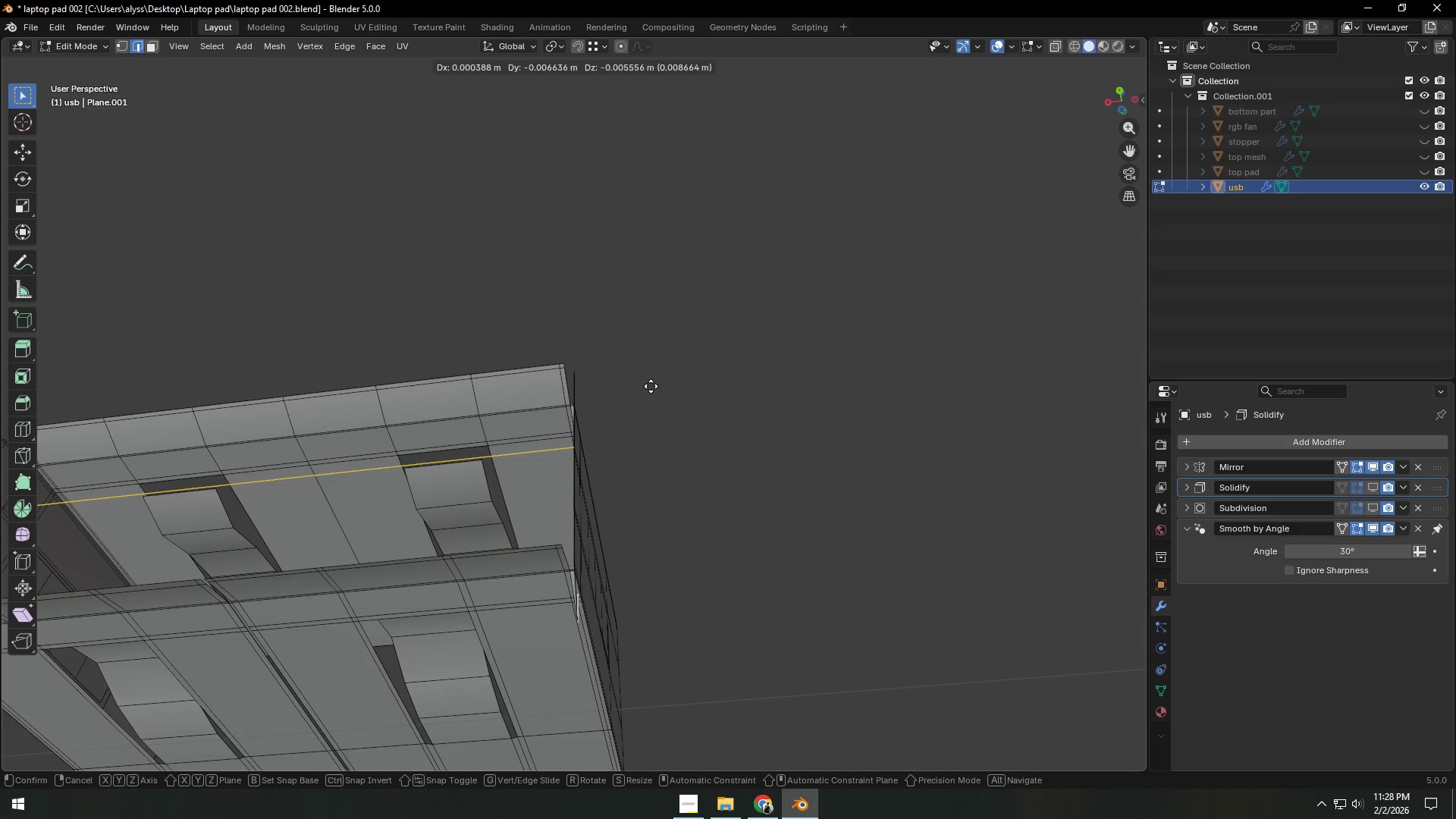 
right_click([662, 358])
 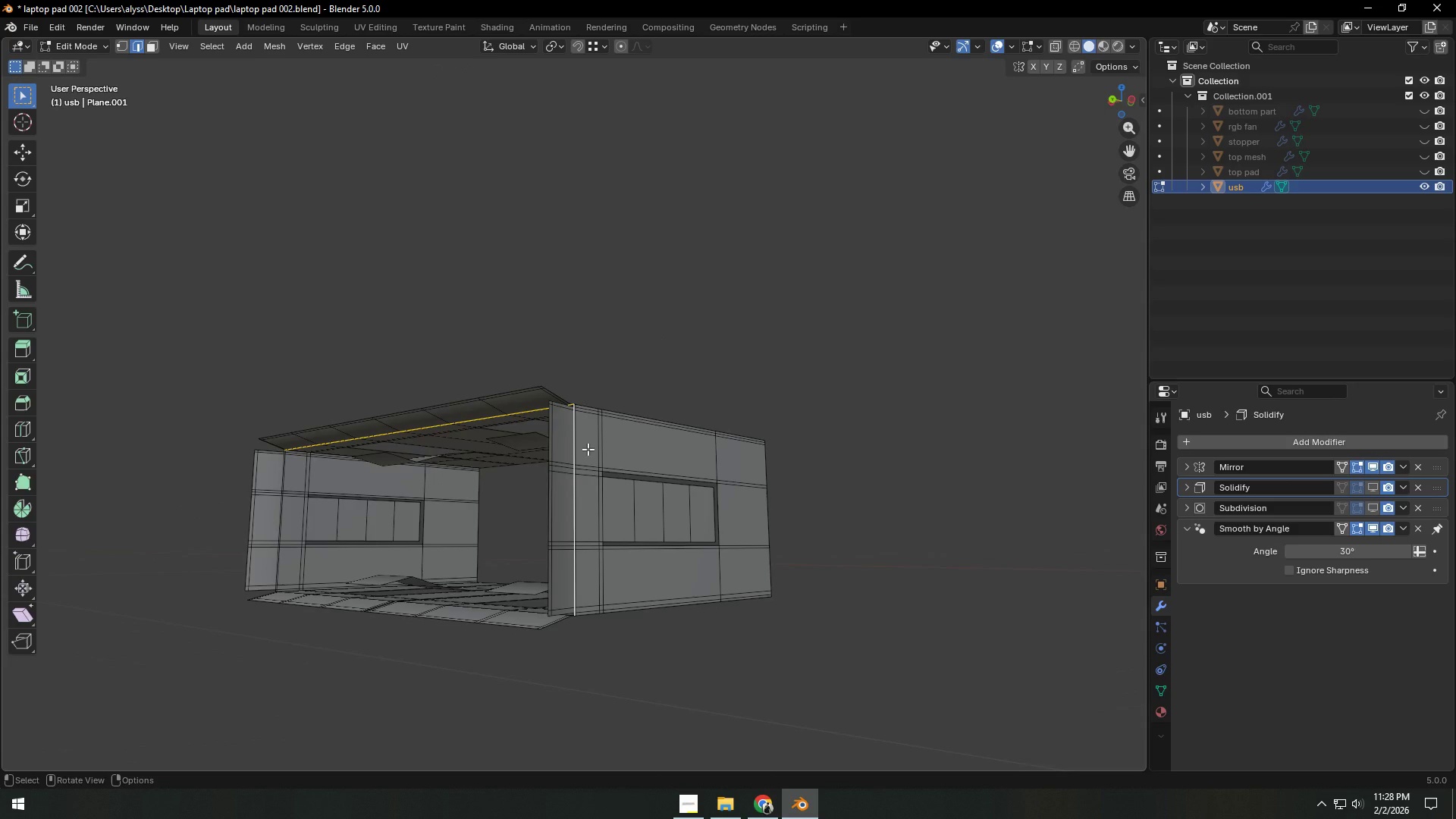 
key(X)
 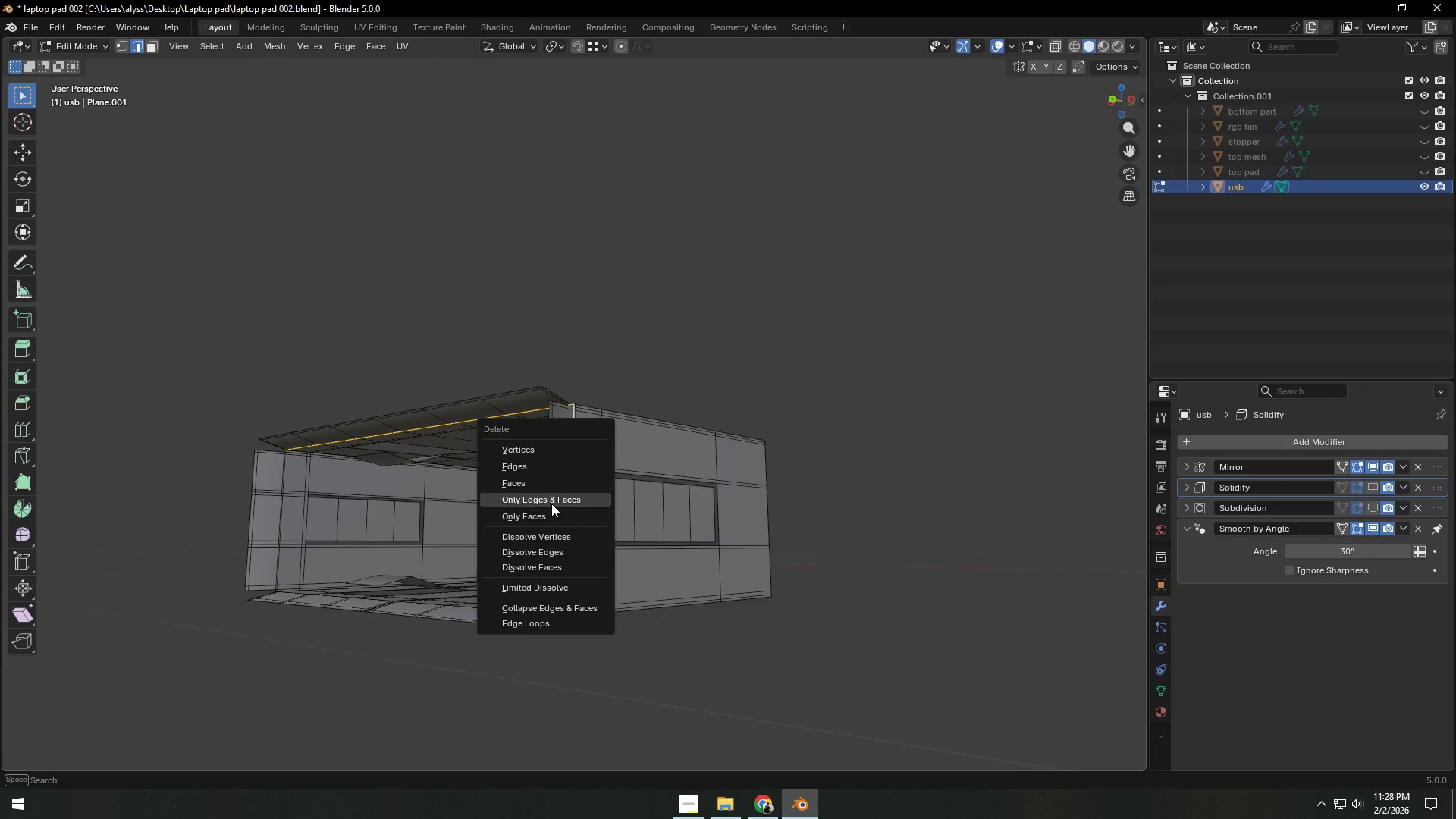 
left_click([551, 504])
 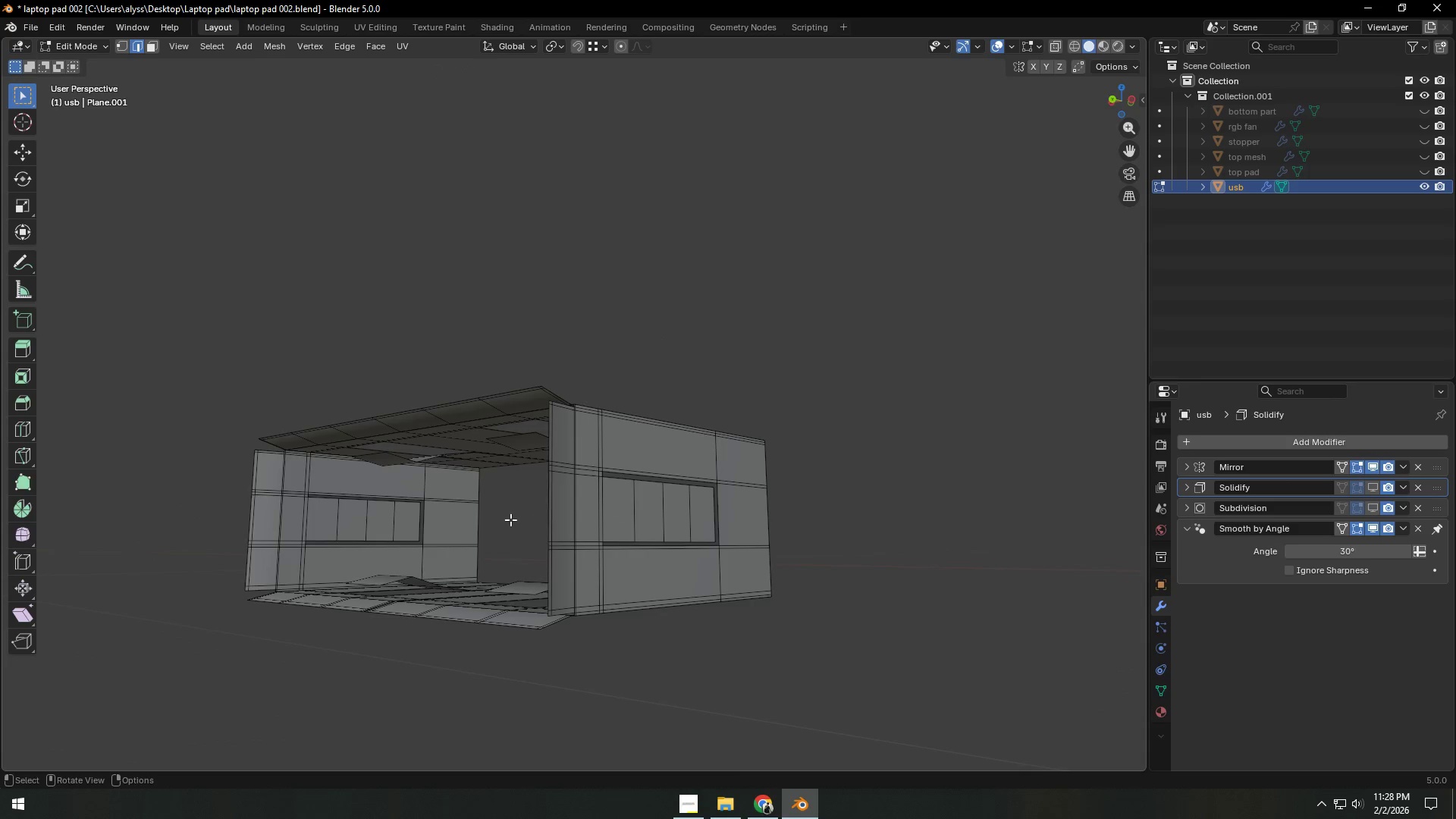 
scroll: coordinate [452, 535], scroll_direction: down, amount: 1.0
 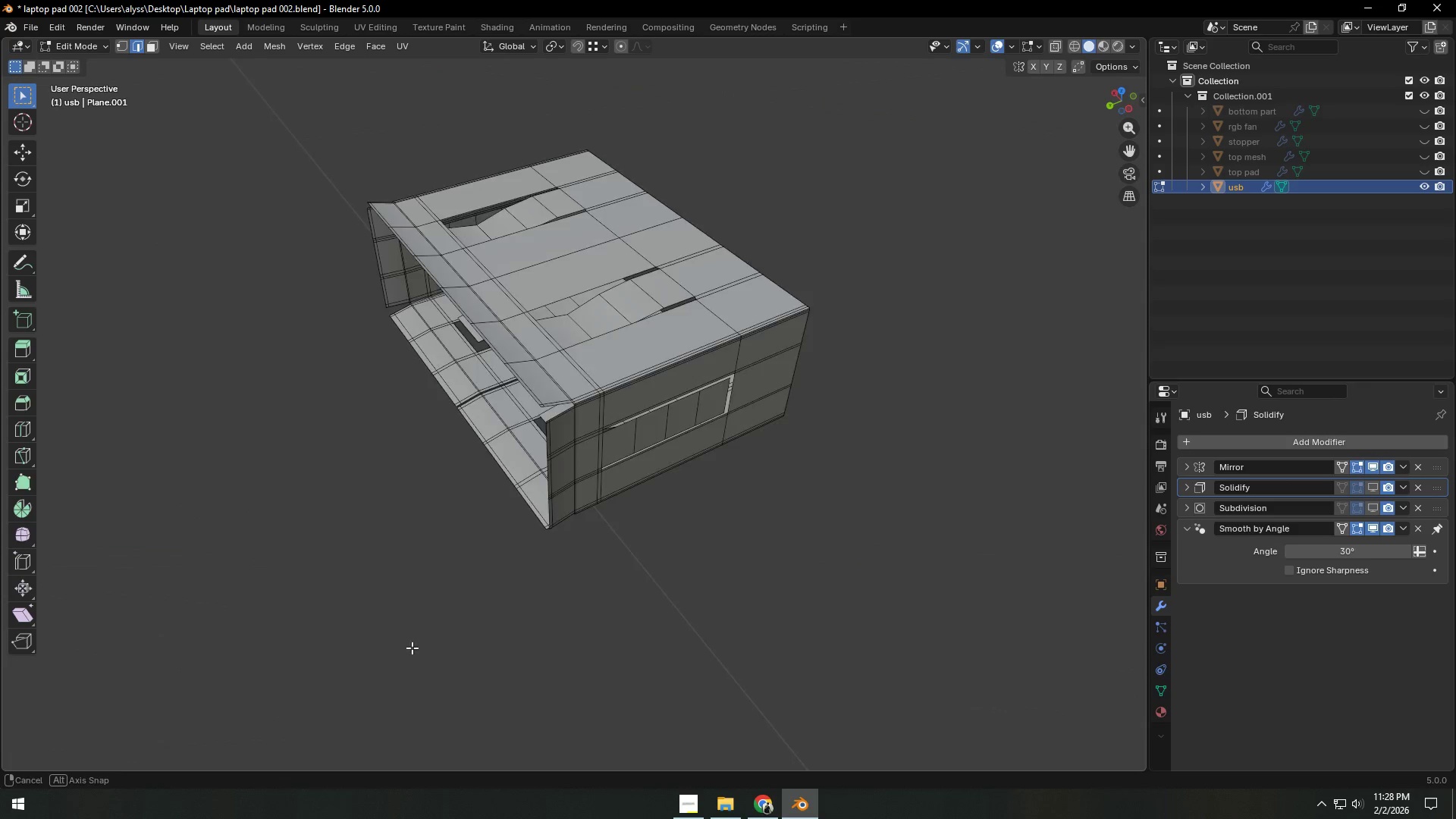 
key(Tab)
 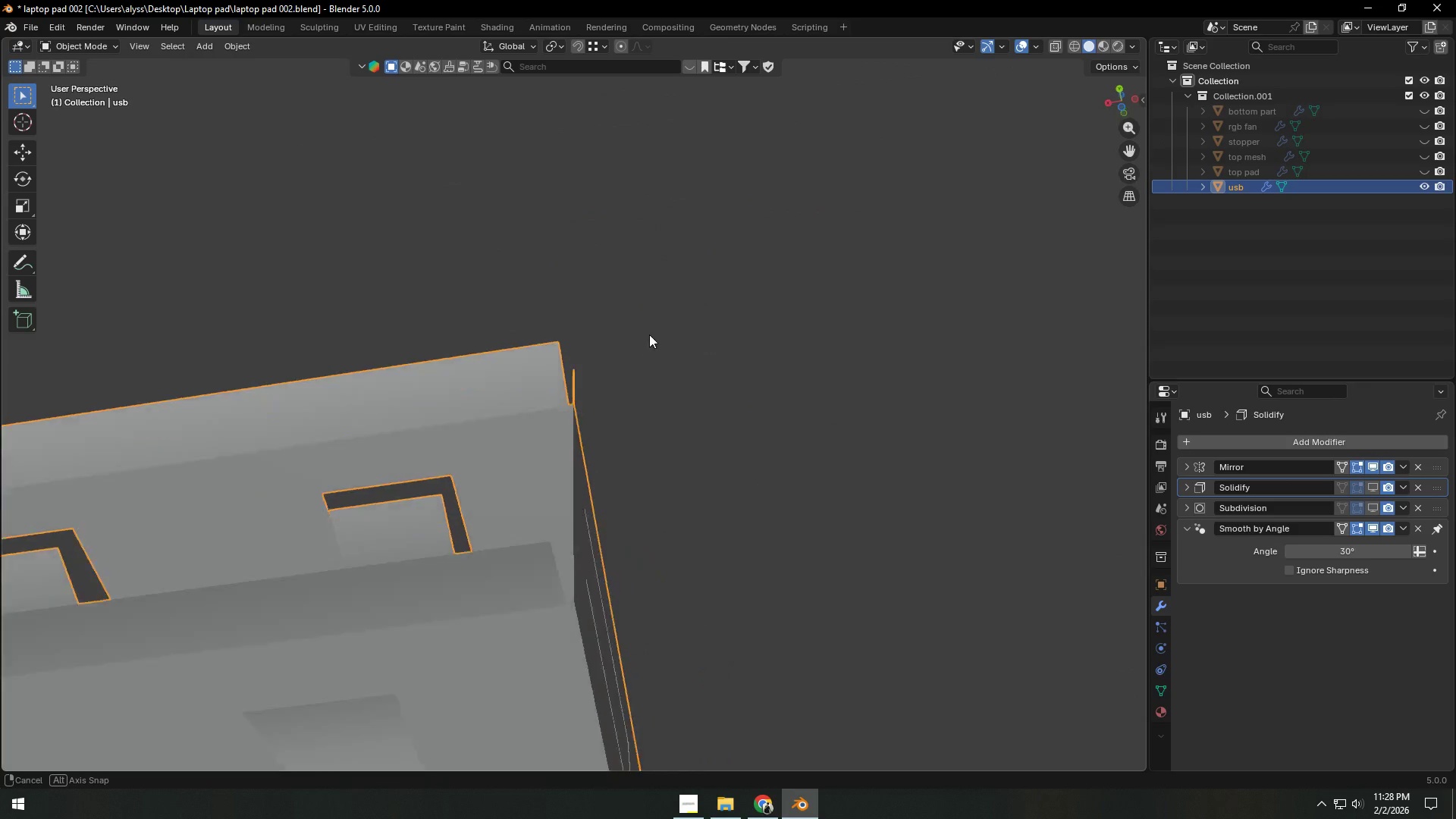 
scroll: coordinate [526, 575], scroll_direction: up, amount: 3.0
 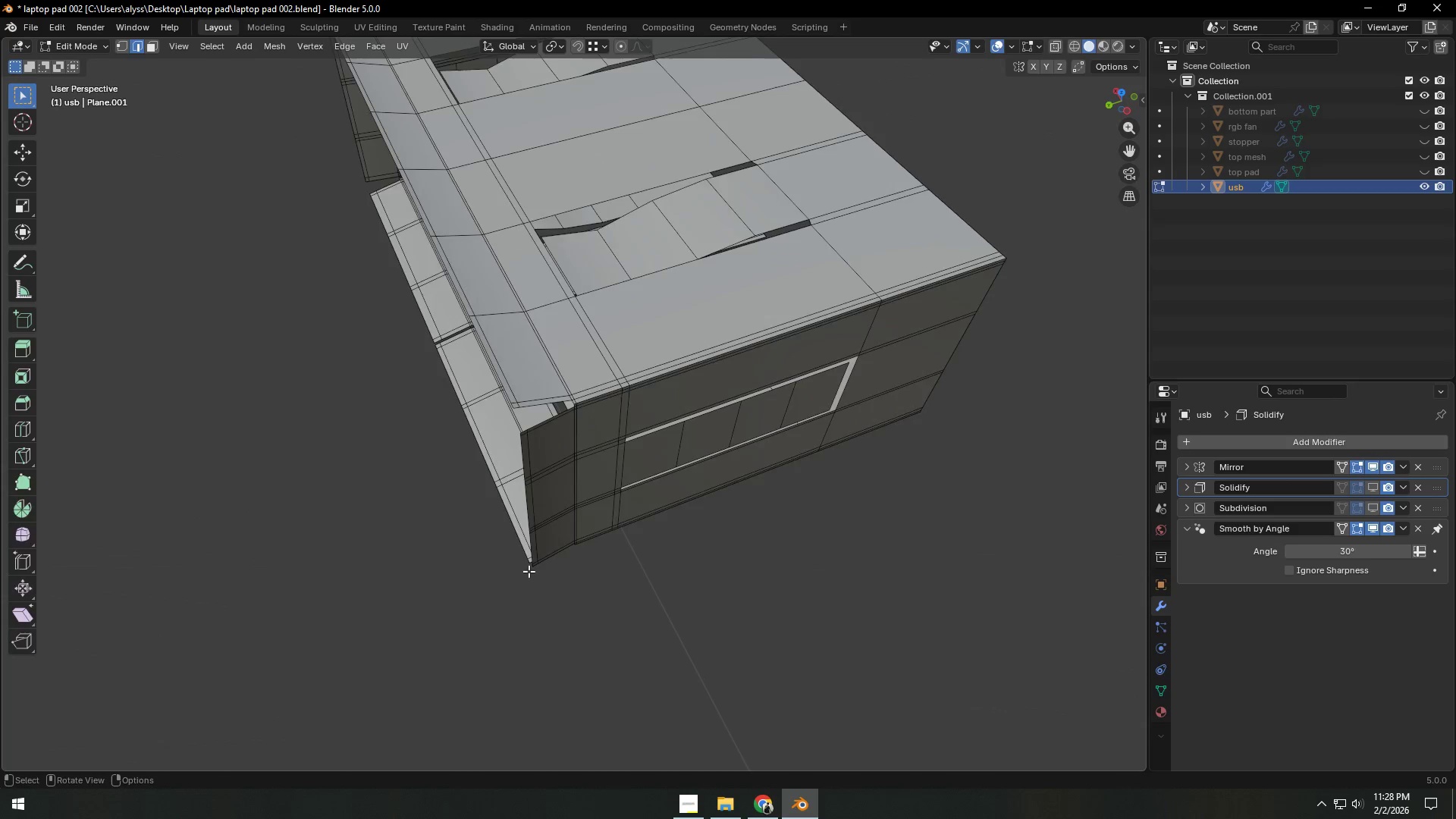 
scroll: coordinate [607, 375], scroll_direction: down, amount: 5.0
 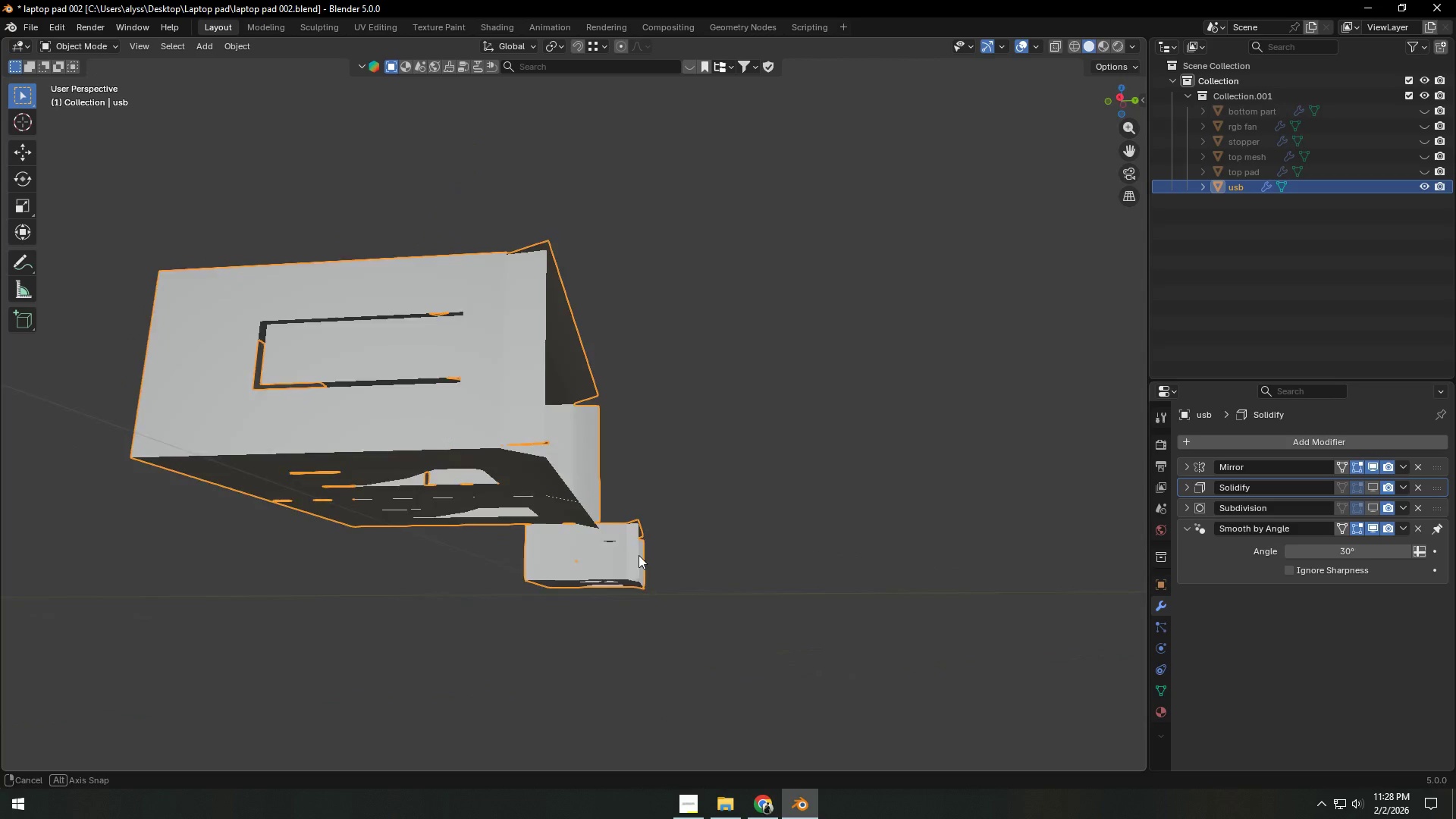 
key(Tab)
 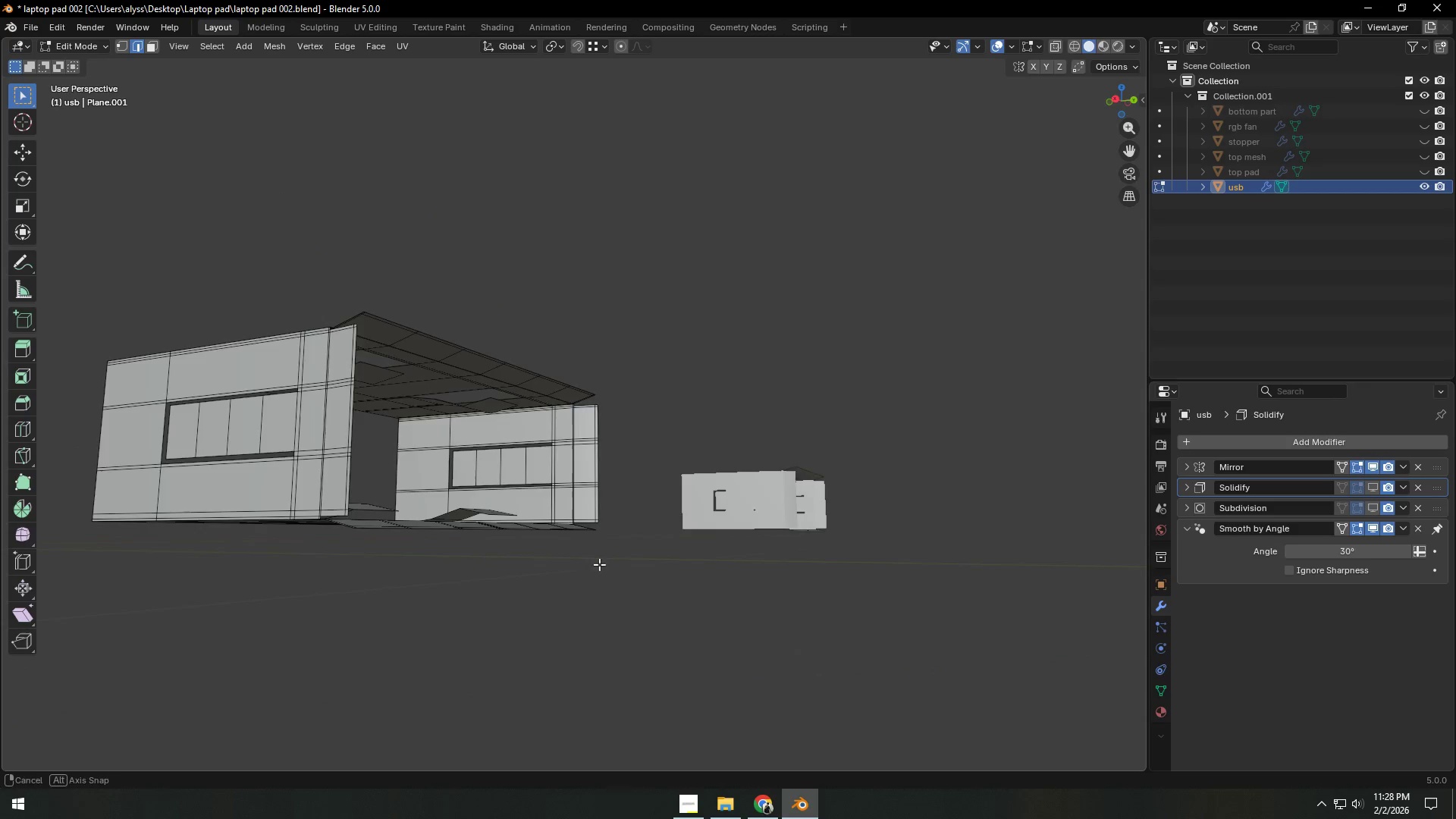 
hold_key(key=ShiftLeft, duration=0.56)
 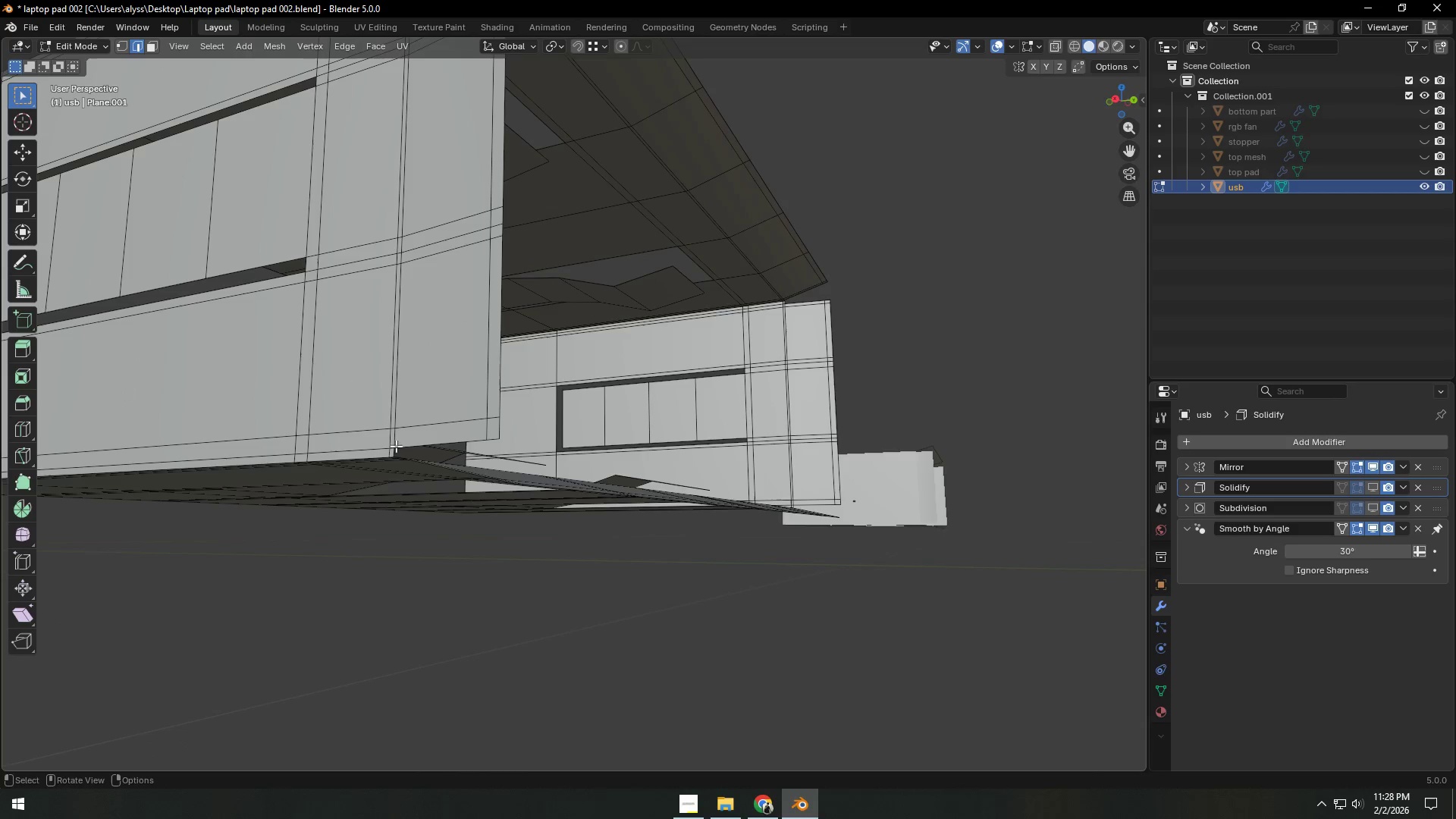 
scroll: coordinate [563, 563], scroll_direction: up, amount: 3.0
 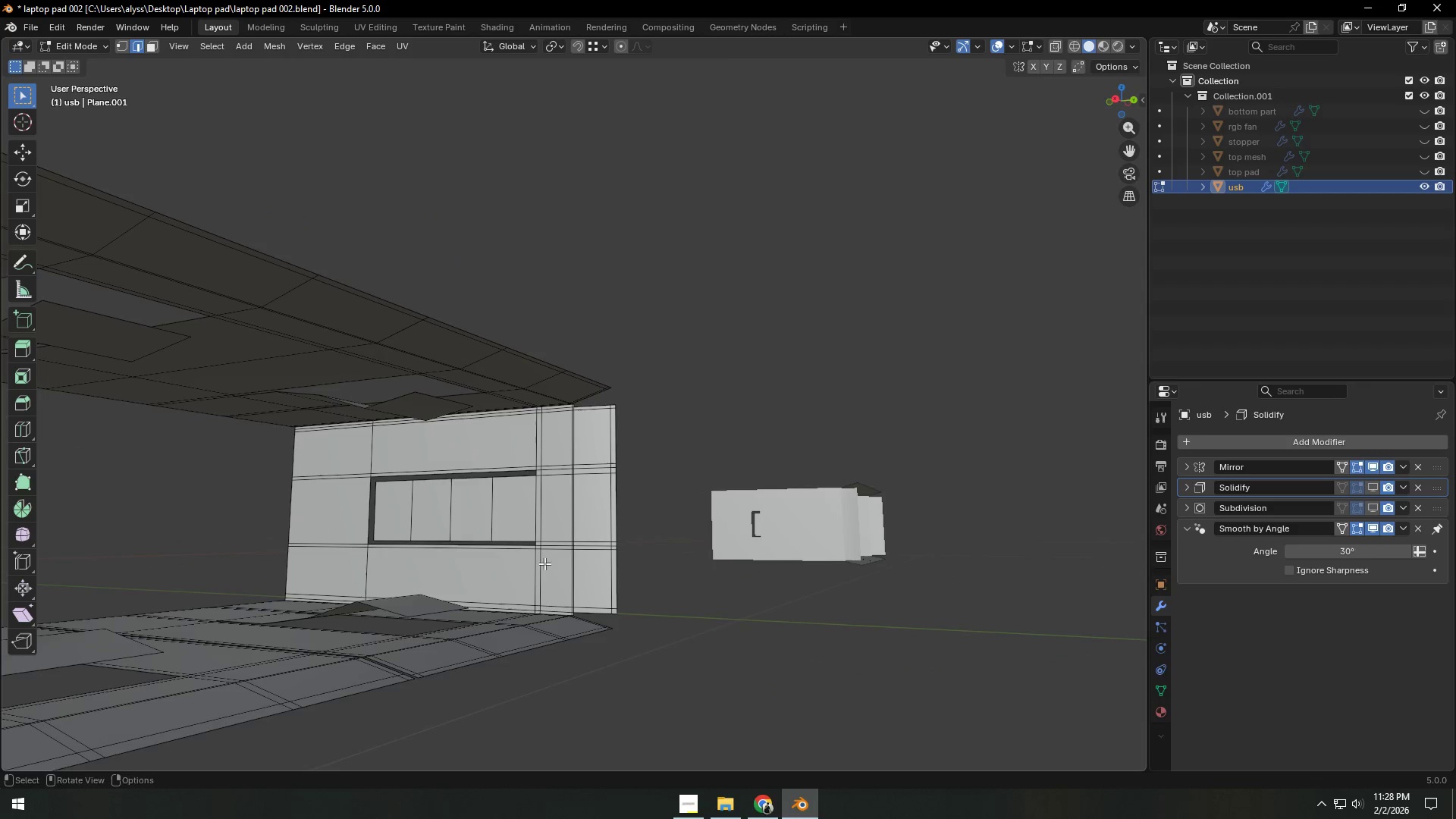 
key(1)
 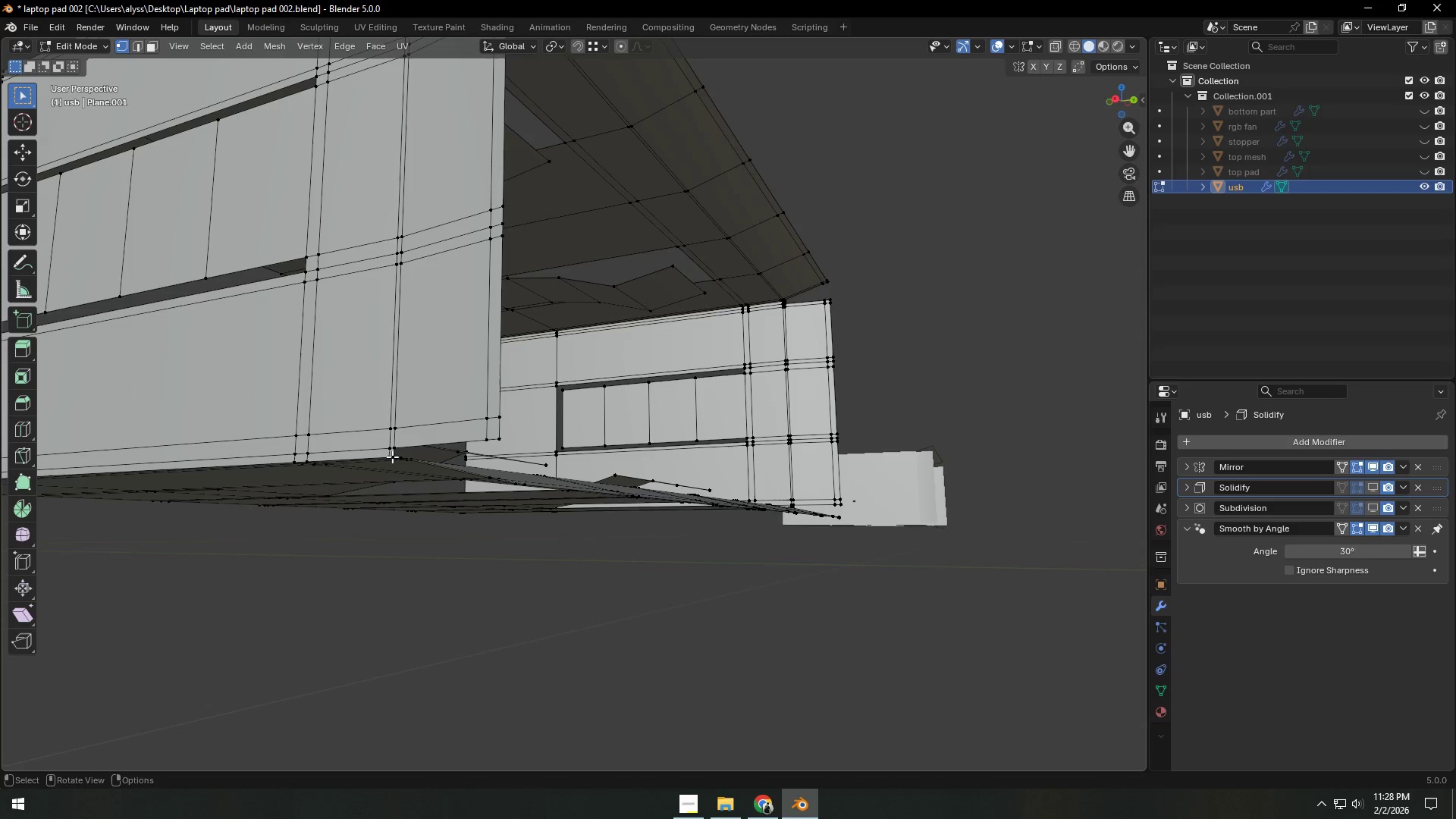 
left_click([392, 457])
 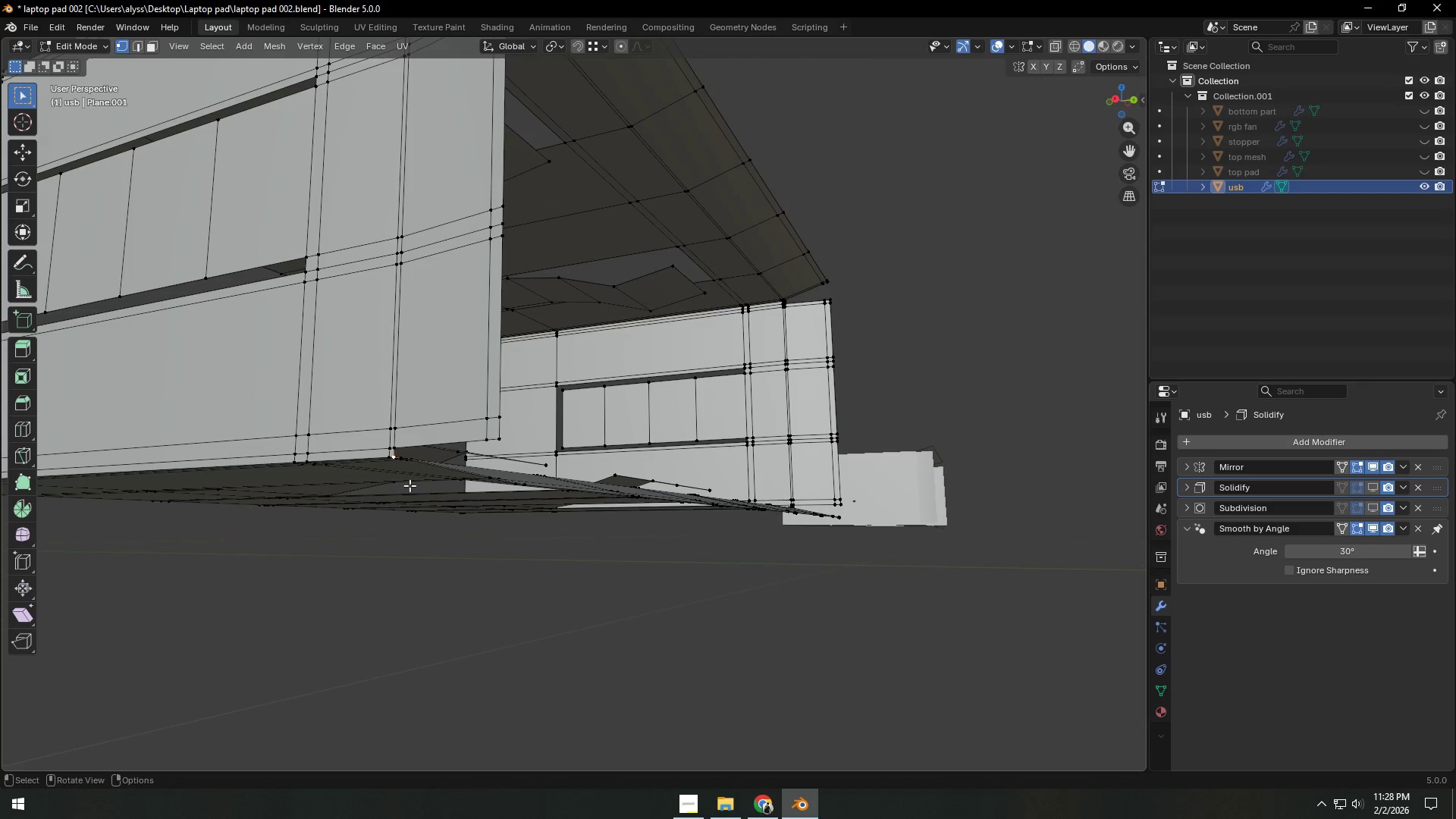 
key(G)
 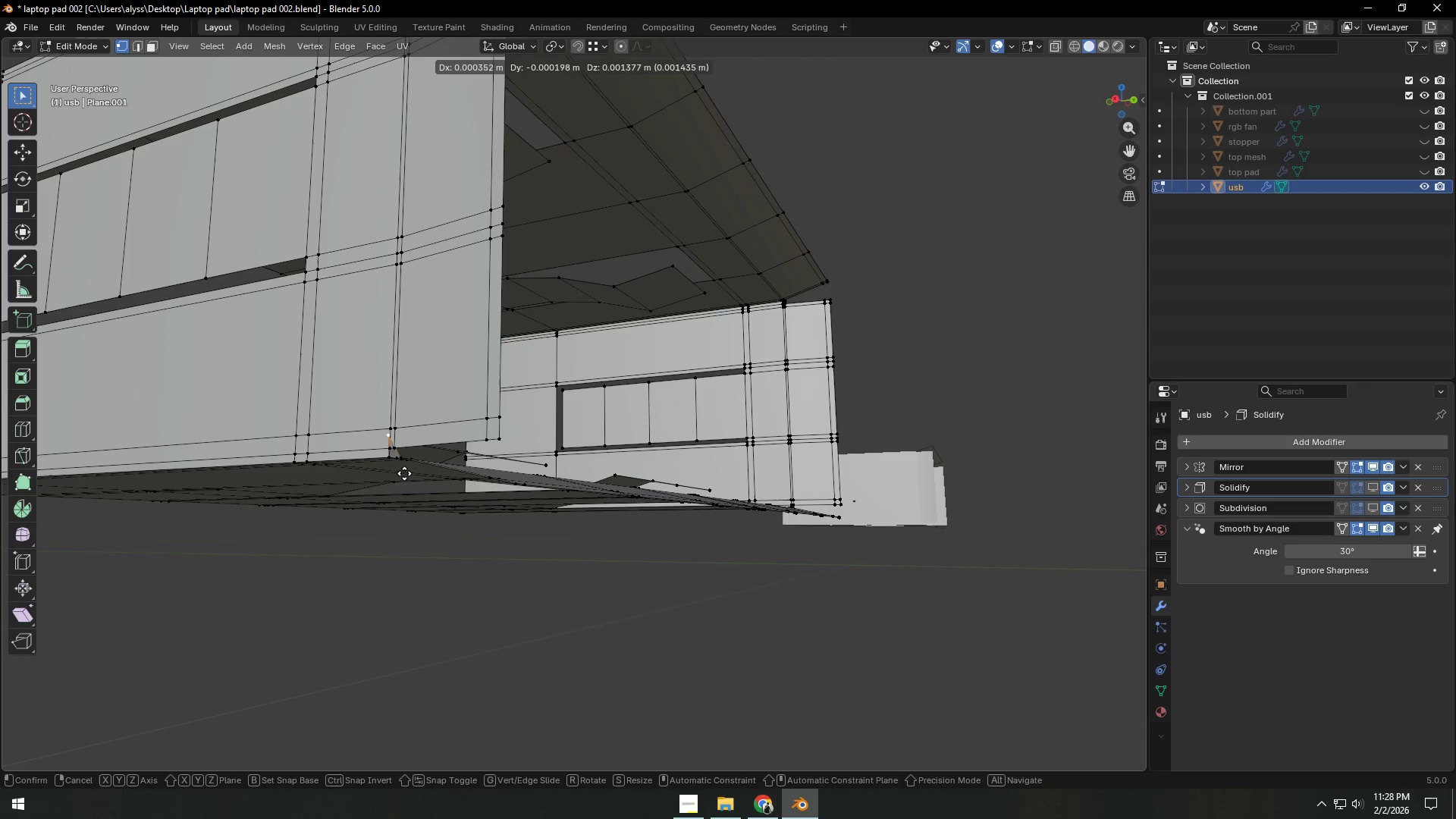 
right_click([407, 482])
 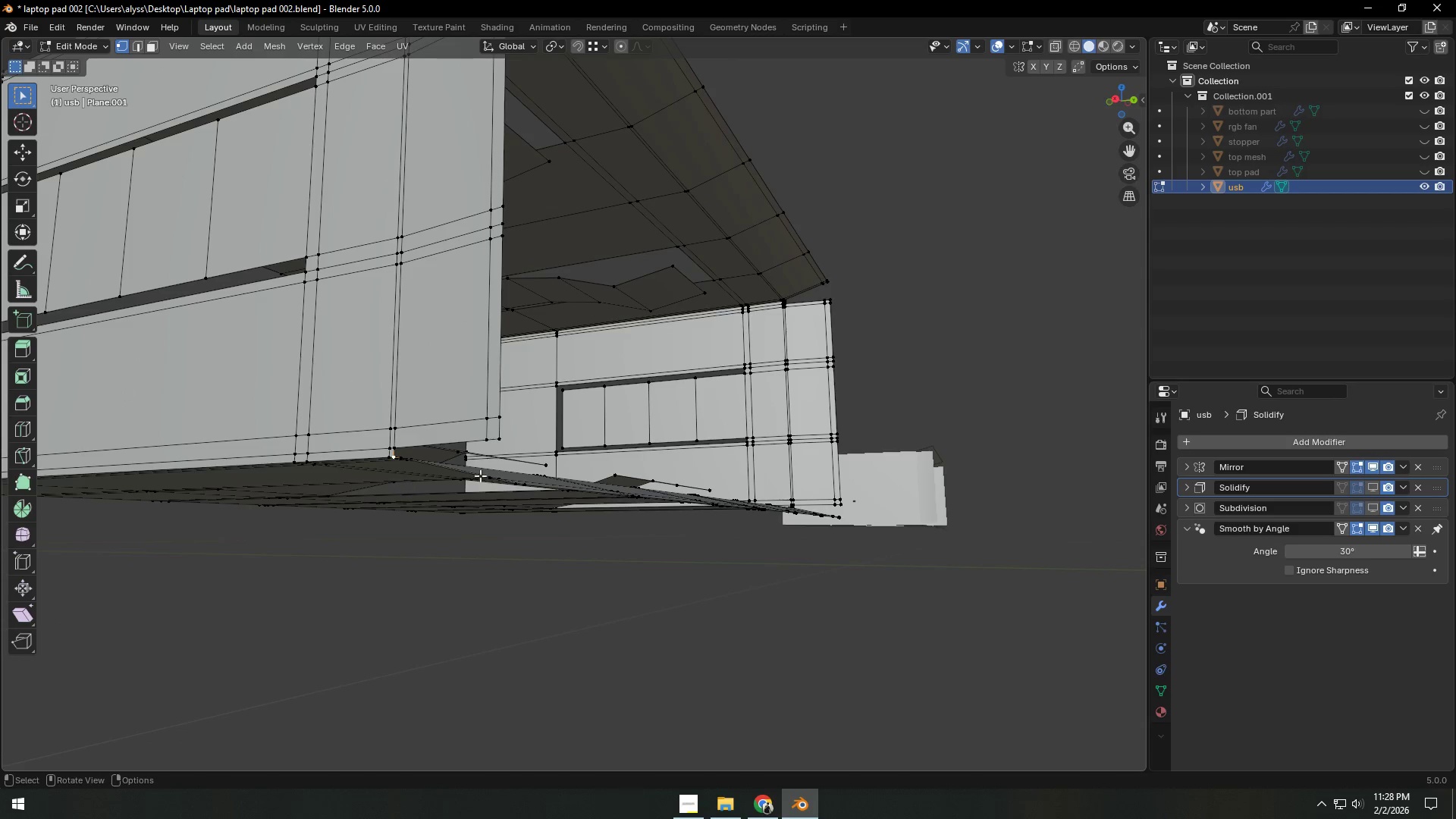 
key(Tab)
 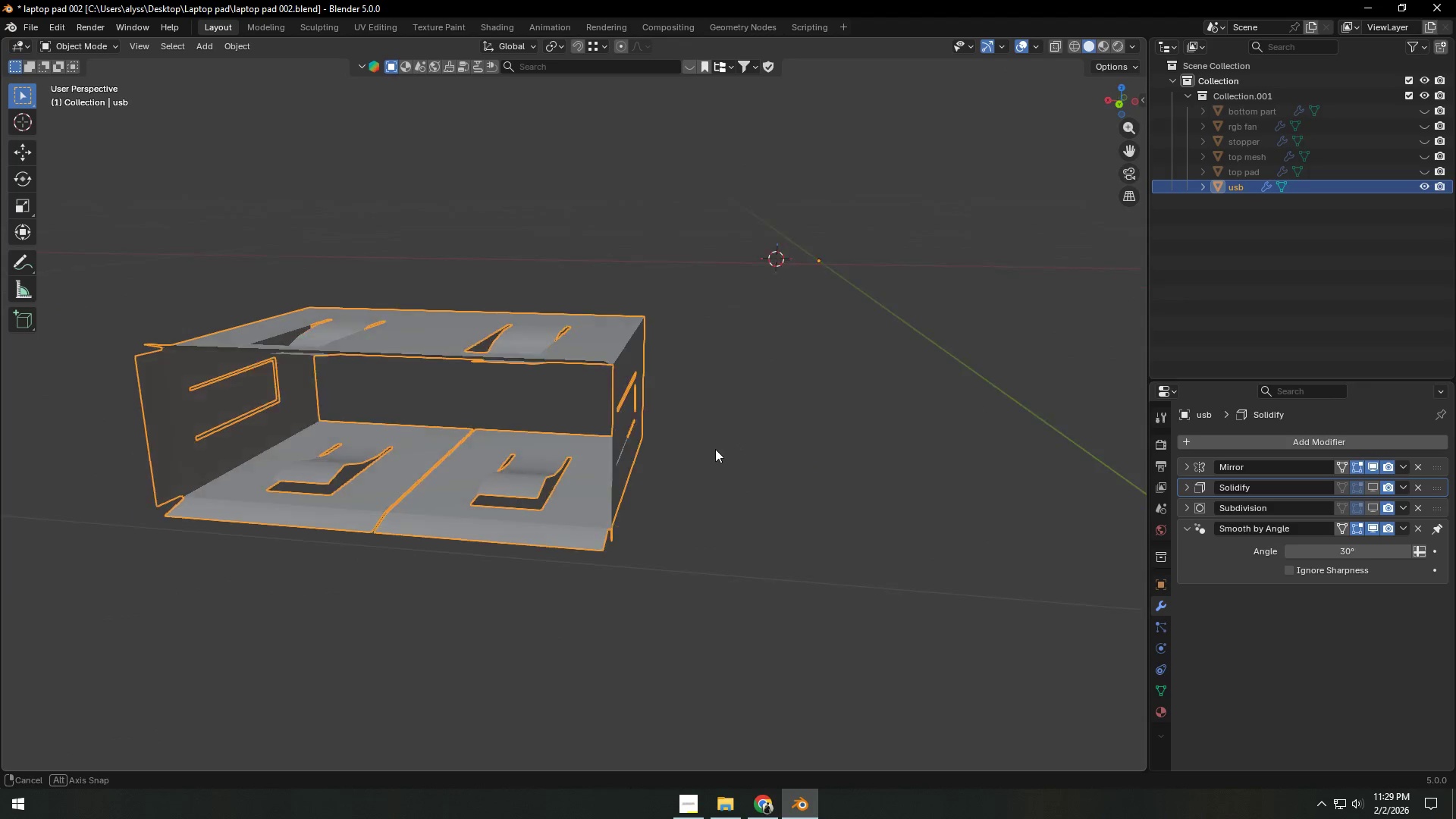 
scroll: coordinate [517, 482], scroll_direction: down, amount: 3.0
 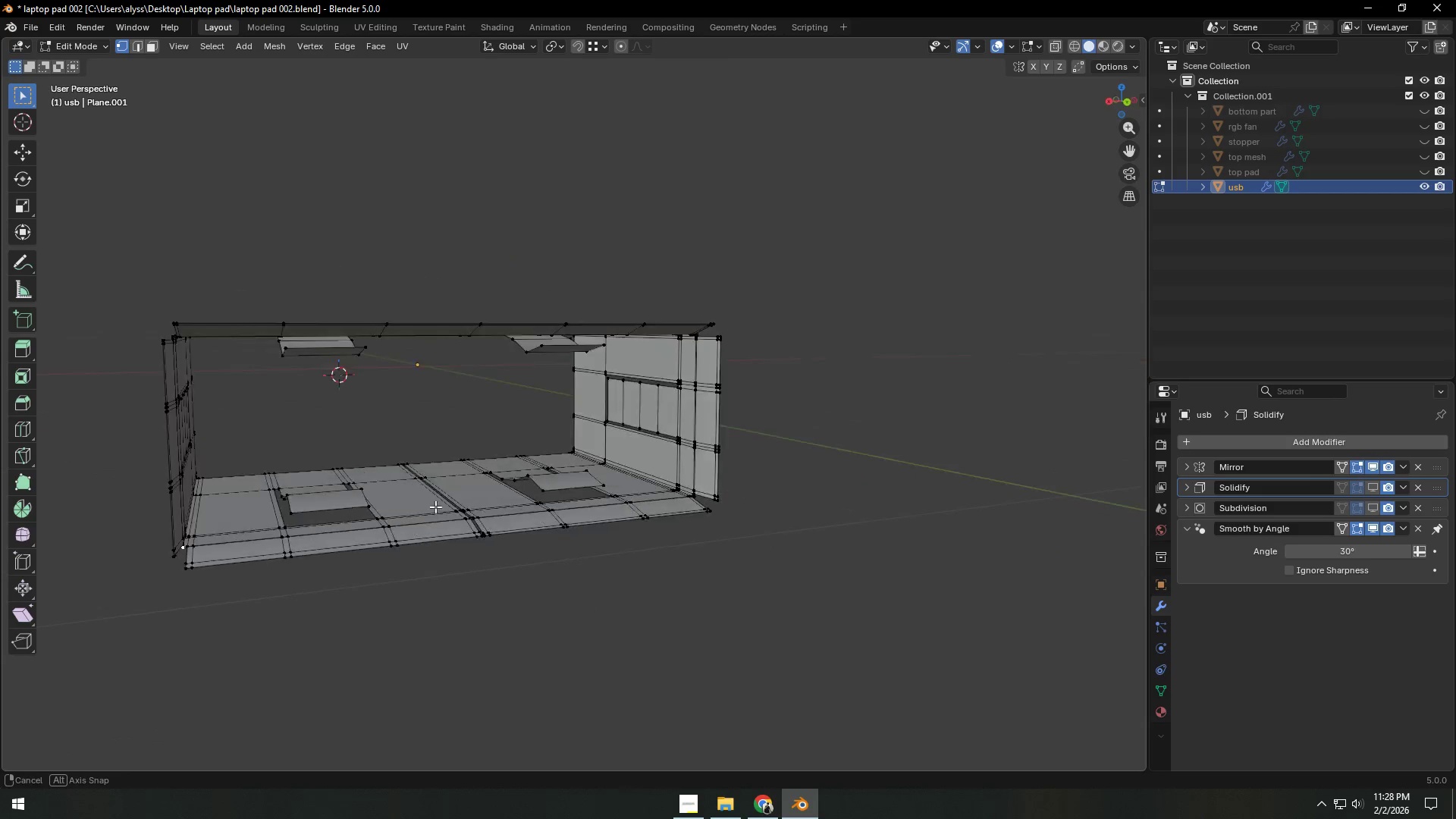 
left_click([800, 441])
 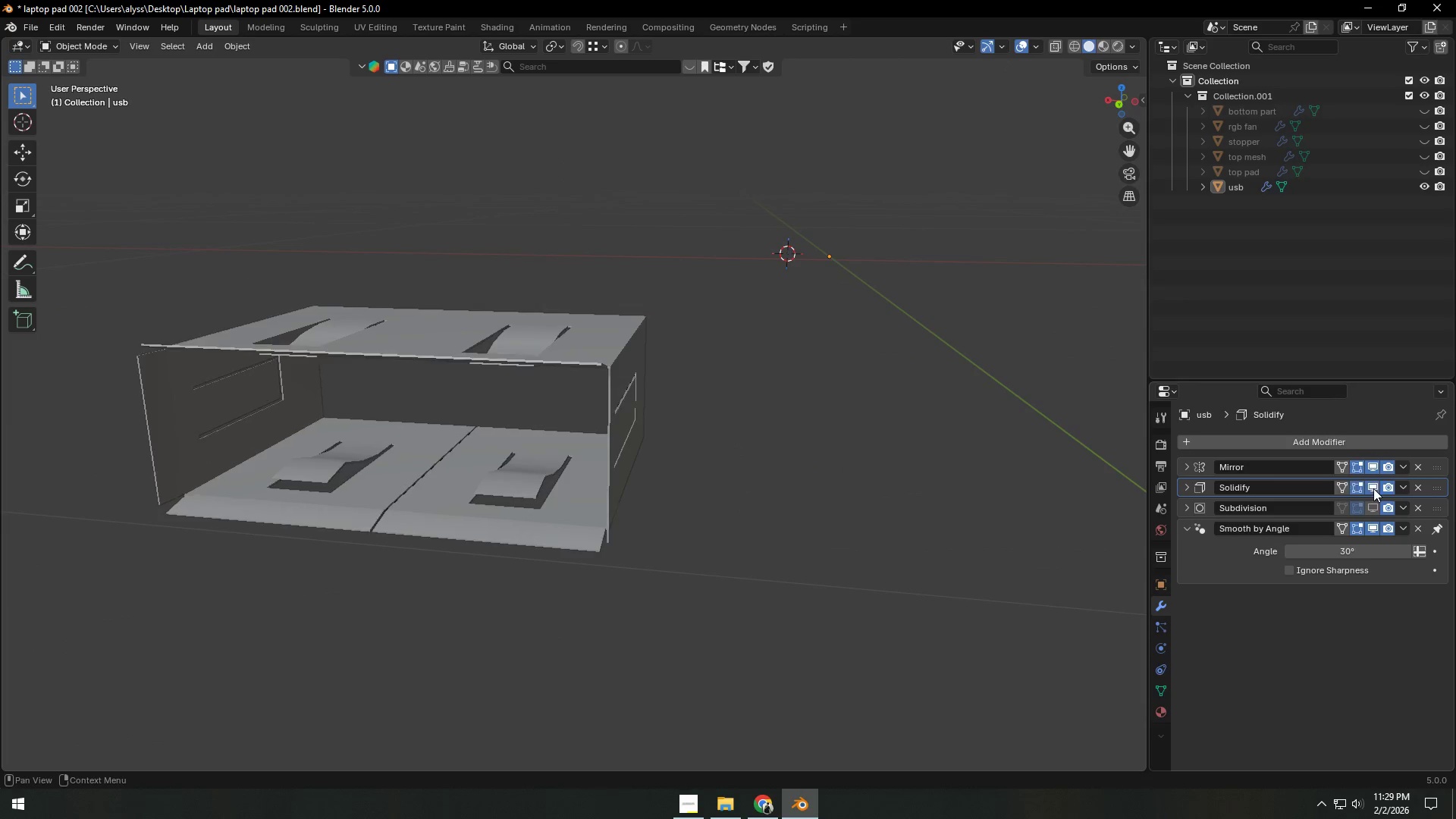 
double_click([1373, 506])
 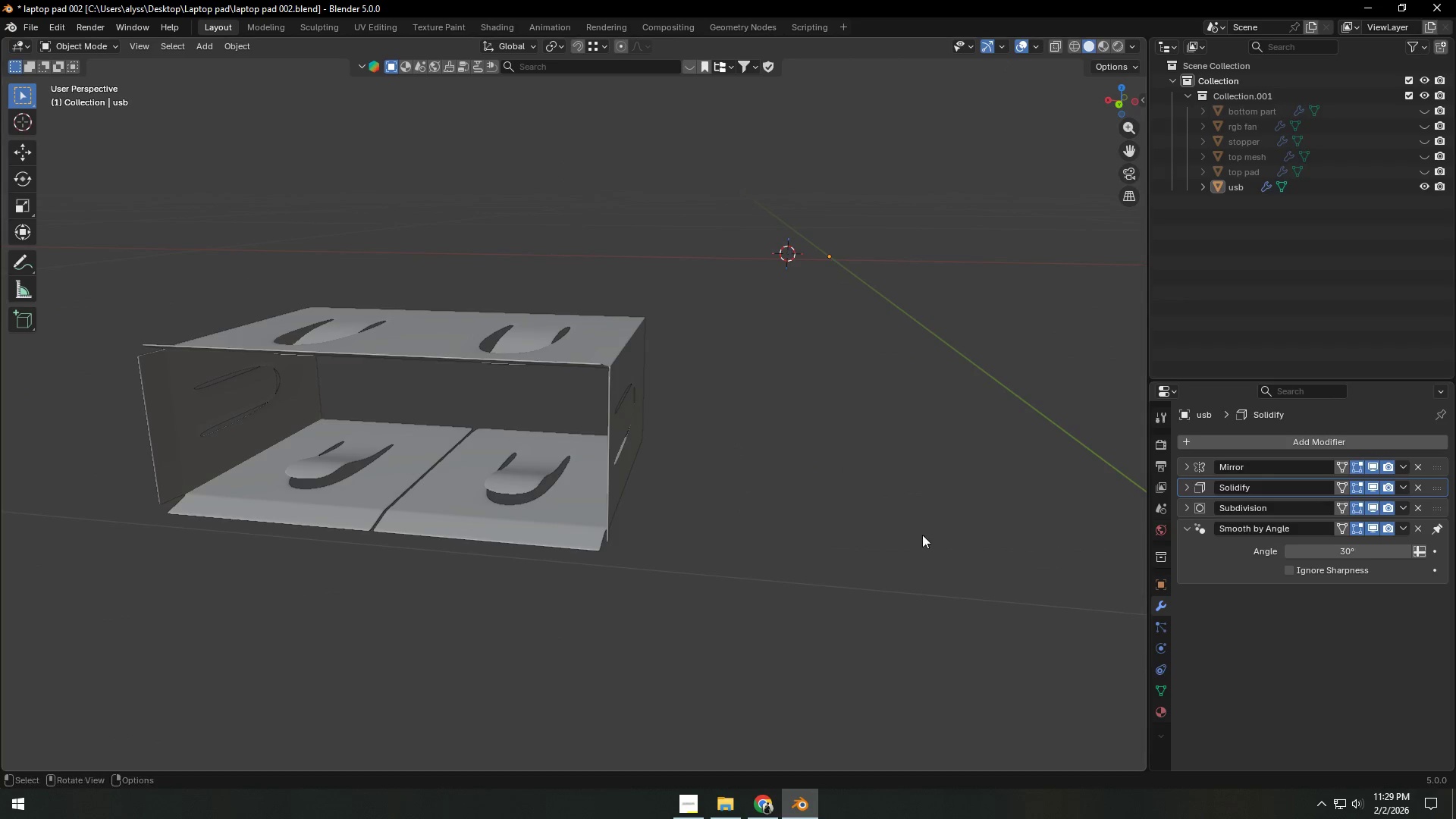 
left_click([823, 530])
 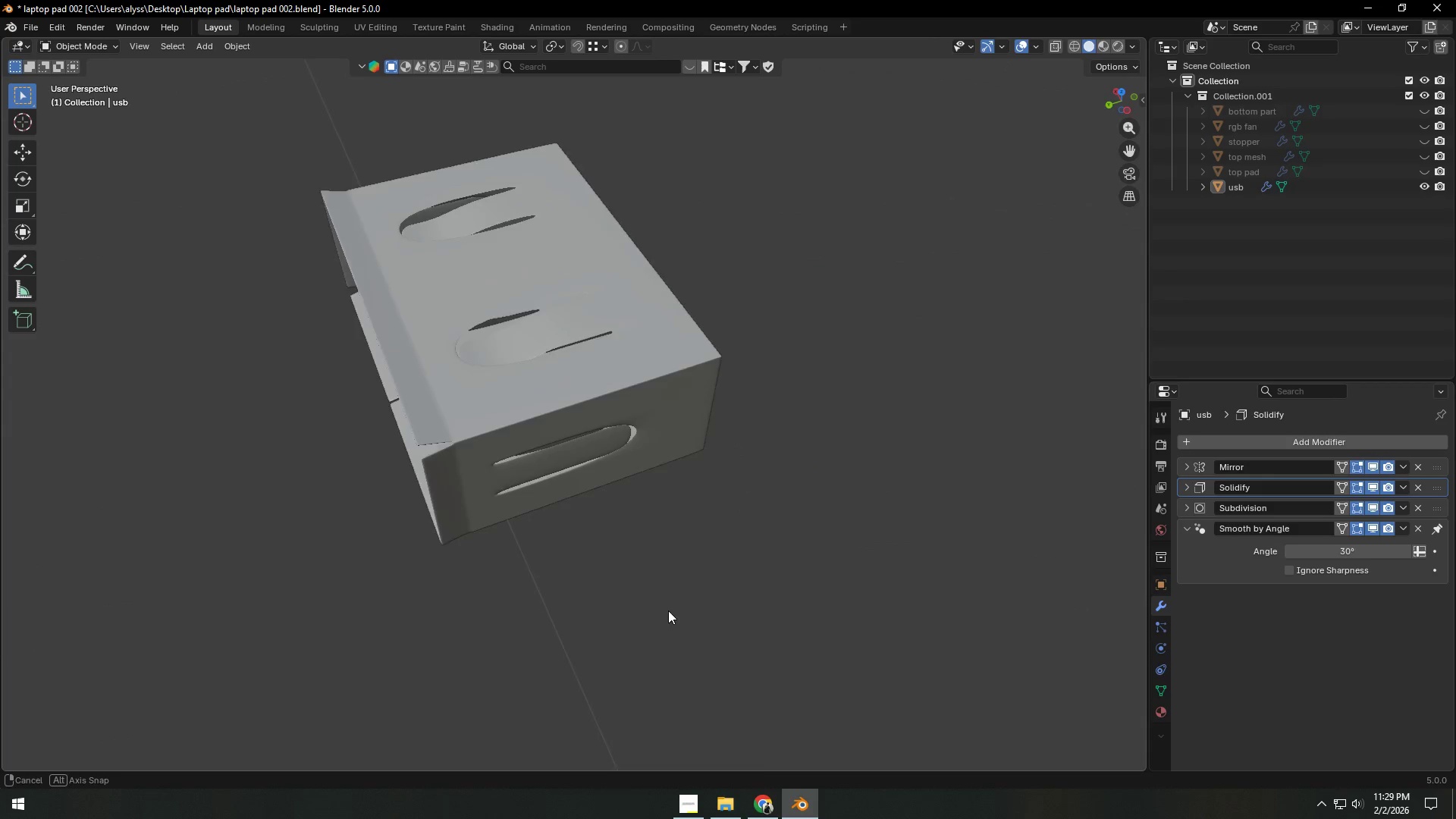 
scroll: coordinate [646, 610], scroll_direction: down, amount: 3.0
 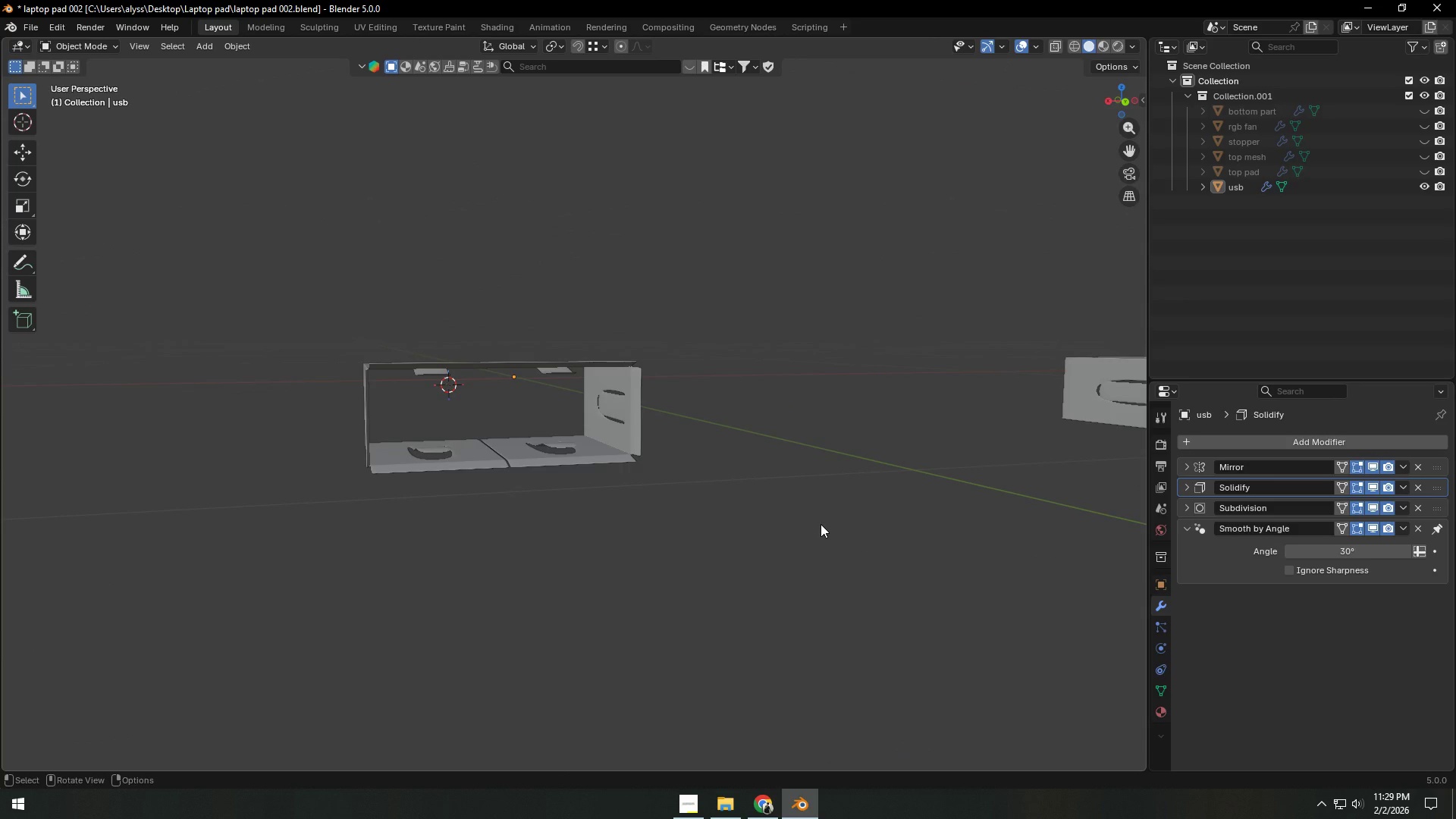 
wait(7.61)
 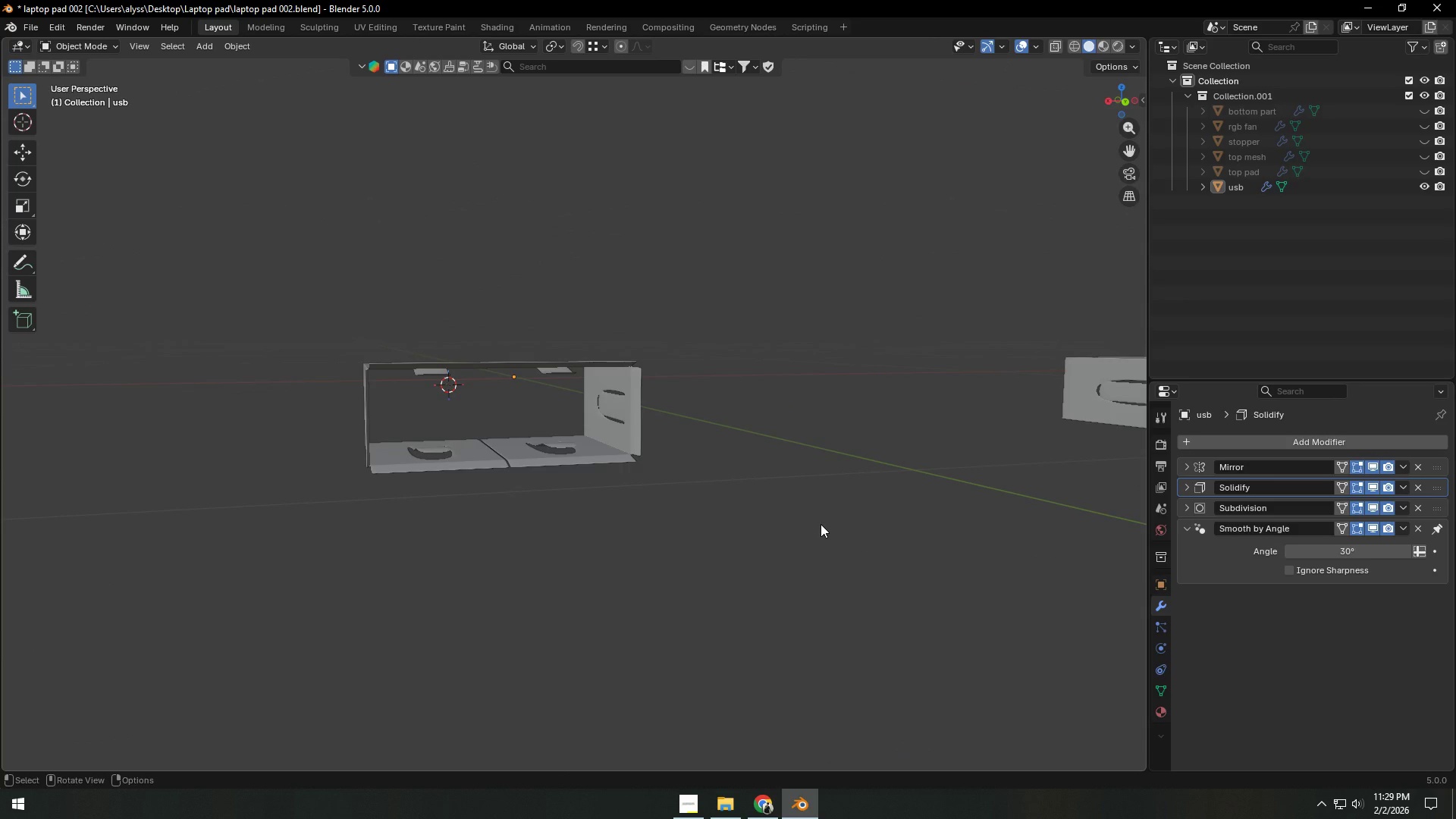 
left_click([760, 805])
 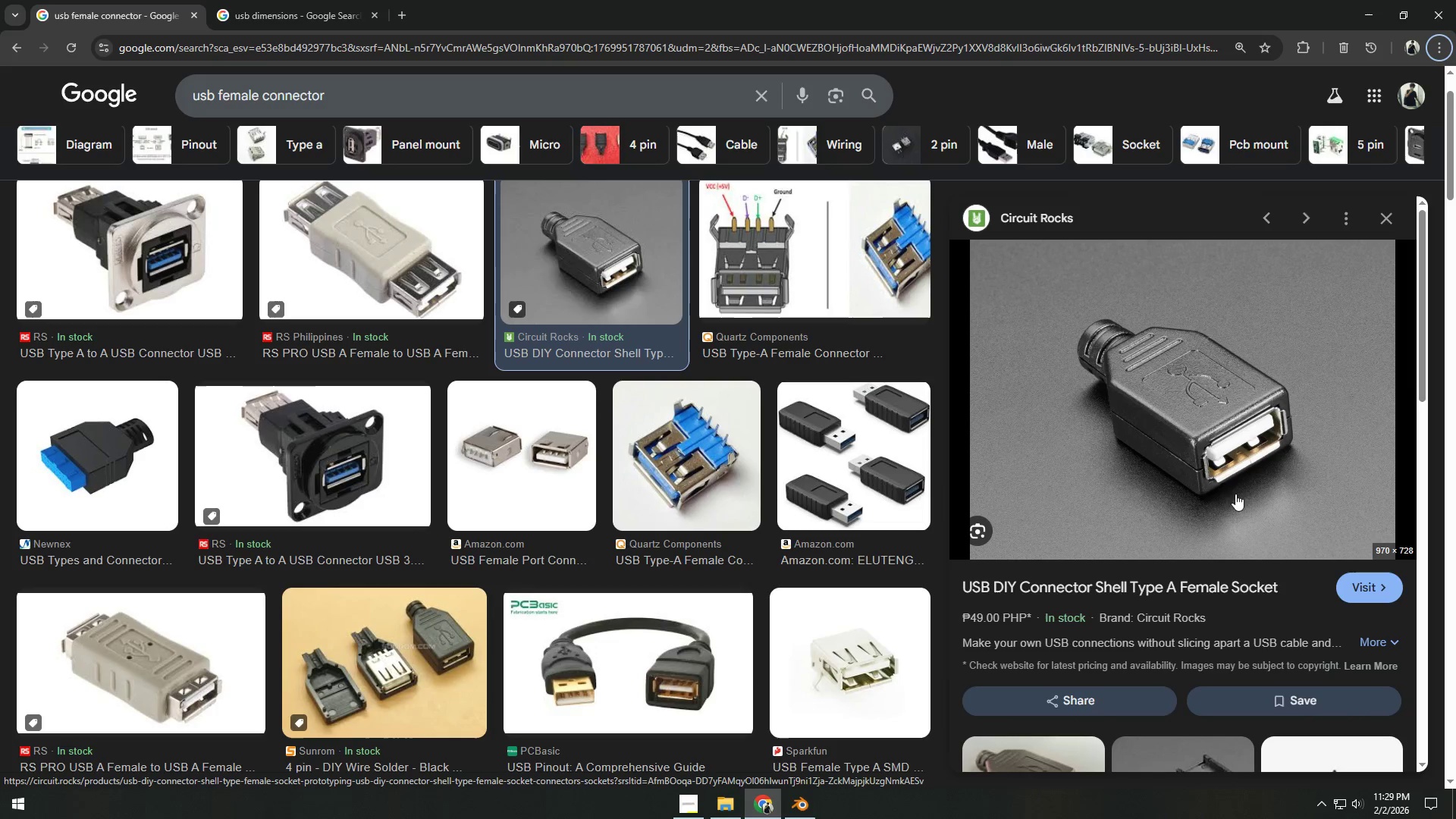 
wait(5.11)
 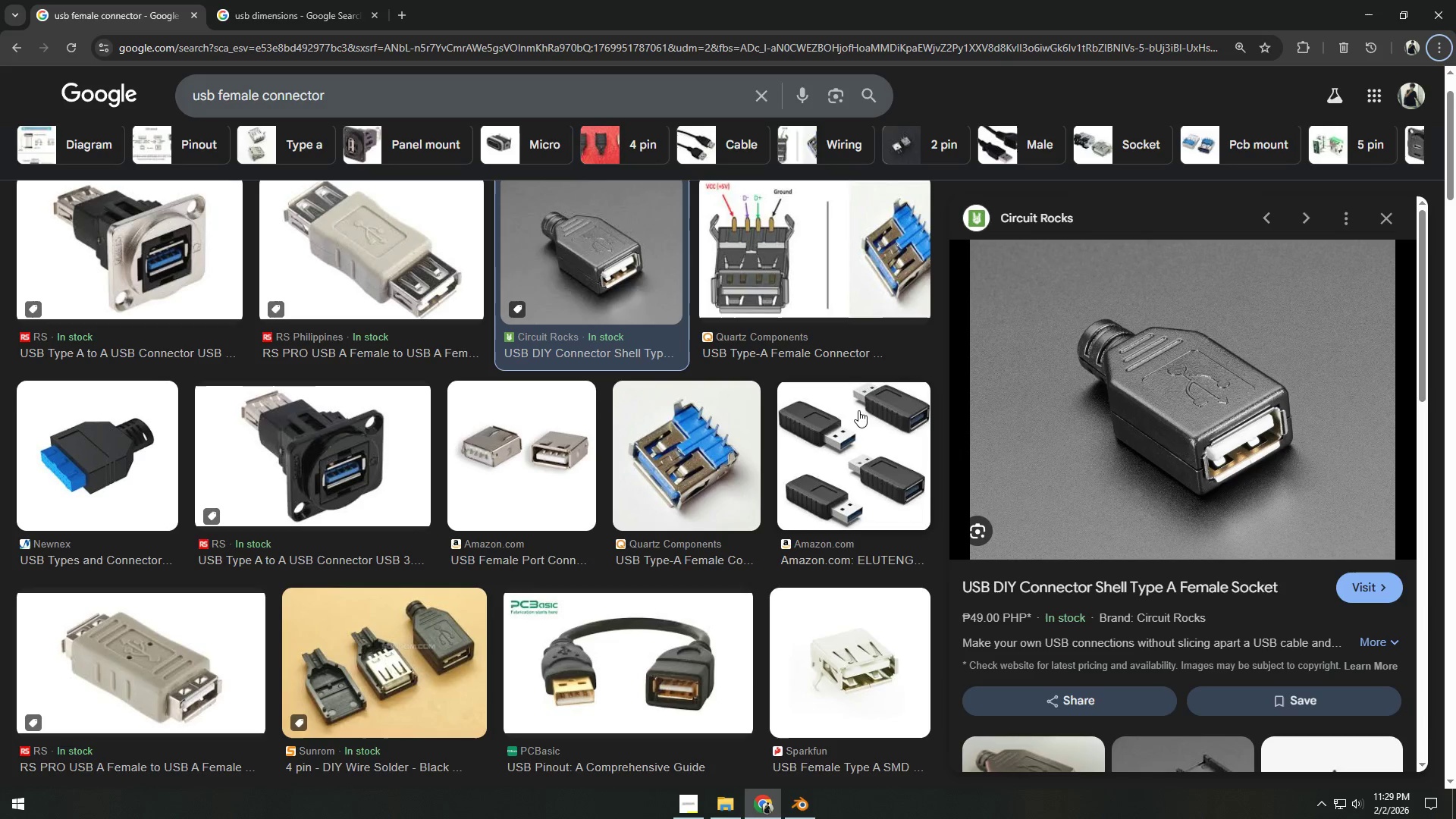 
left_click([809, 802])
 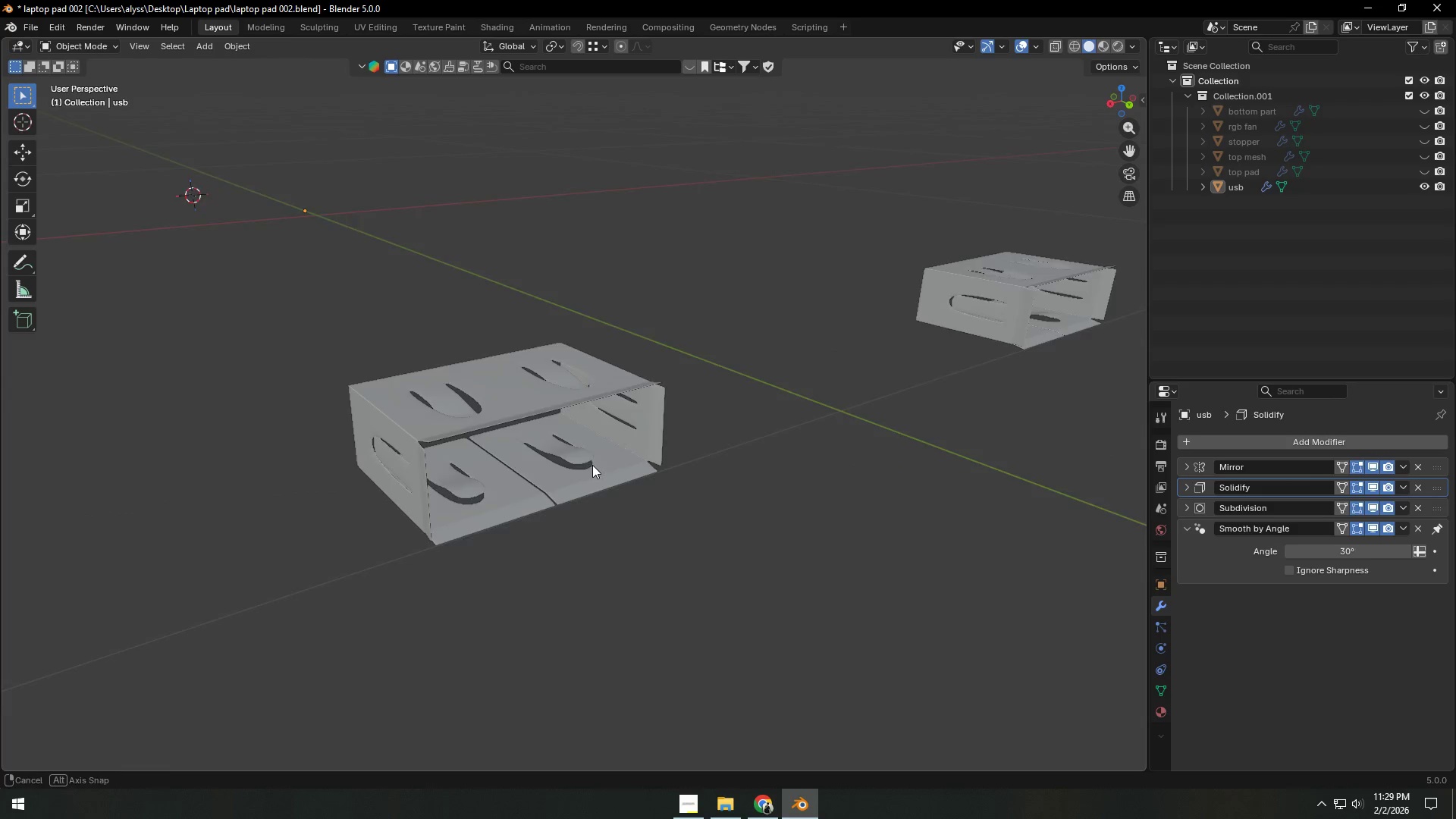 
key(Shift+ShiftLeft)
 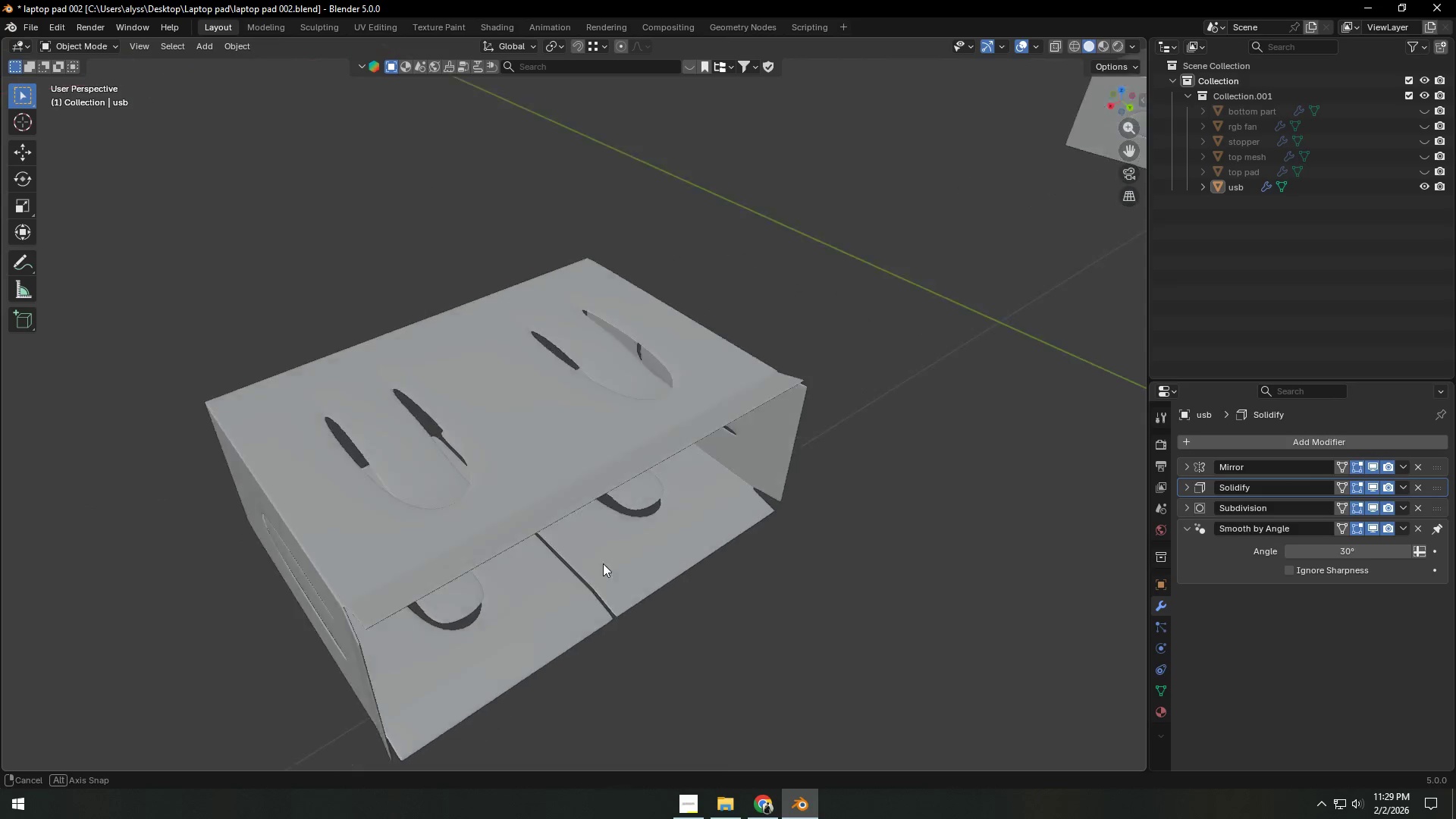 
scroll: coordinate [594, 551], scroll_direction: up, amount: 3.0
 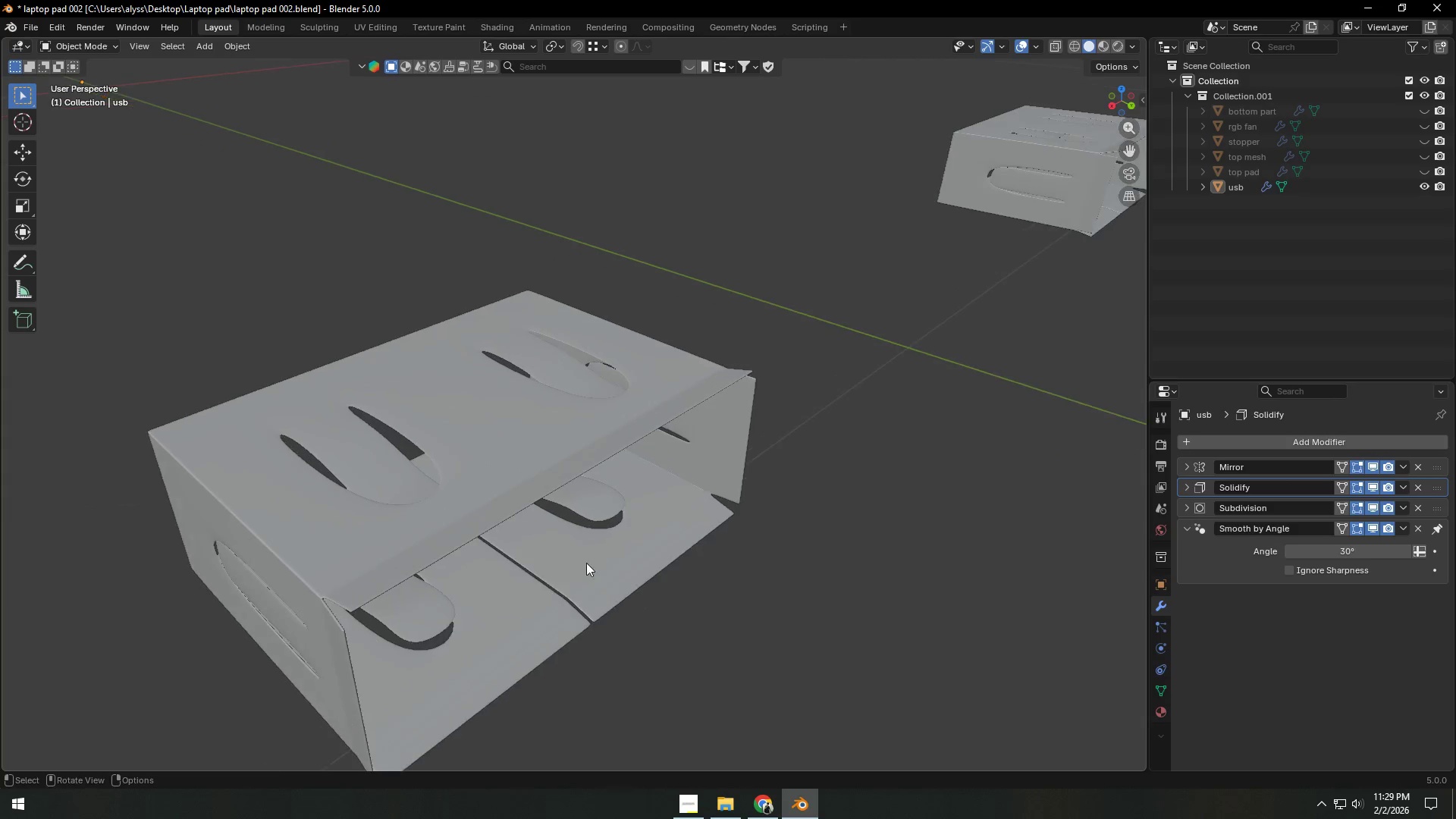 
key(Shift+ShiftLeft)
 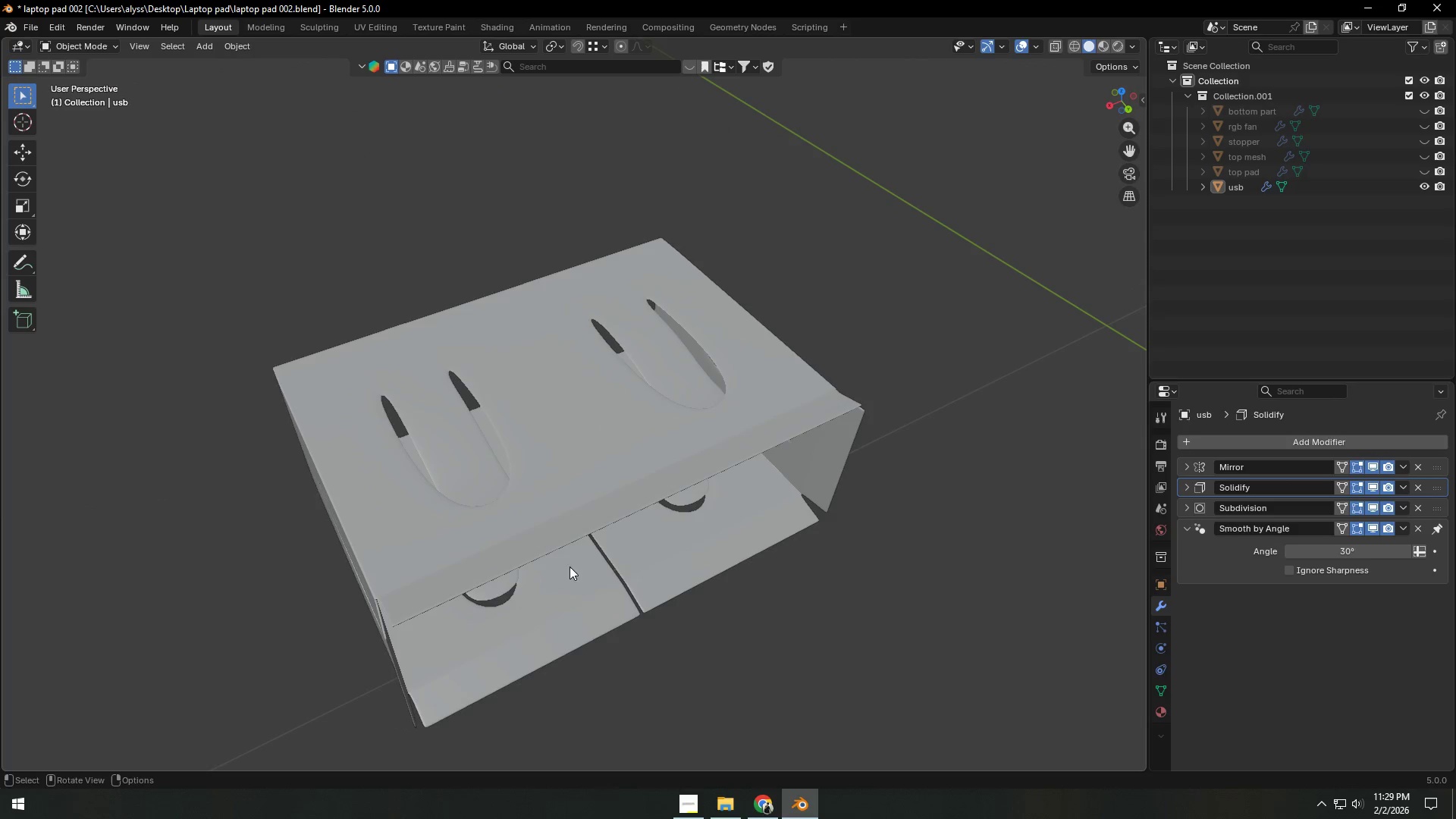 
left_click([521, 544])
 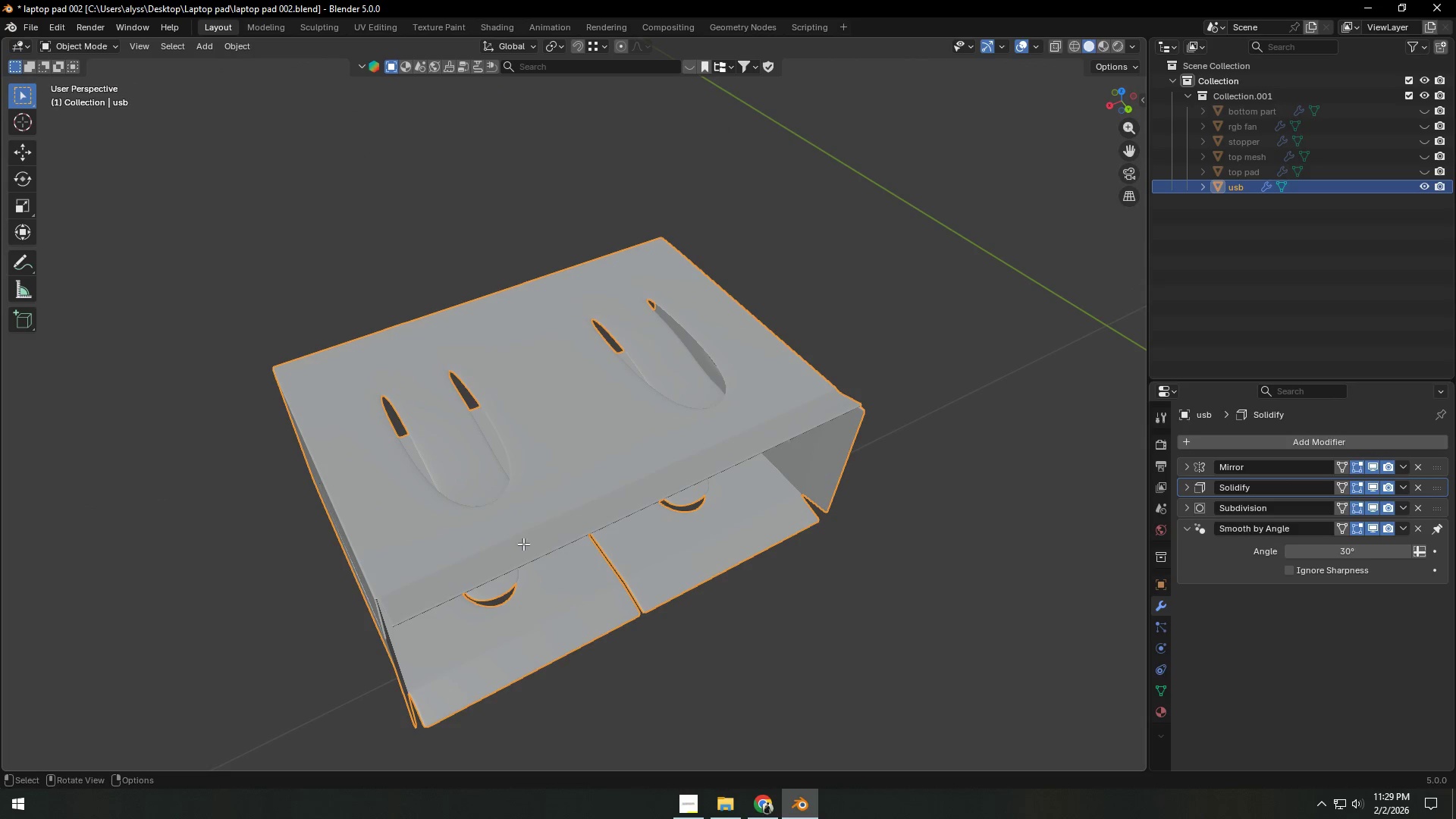 
key(Tab)
 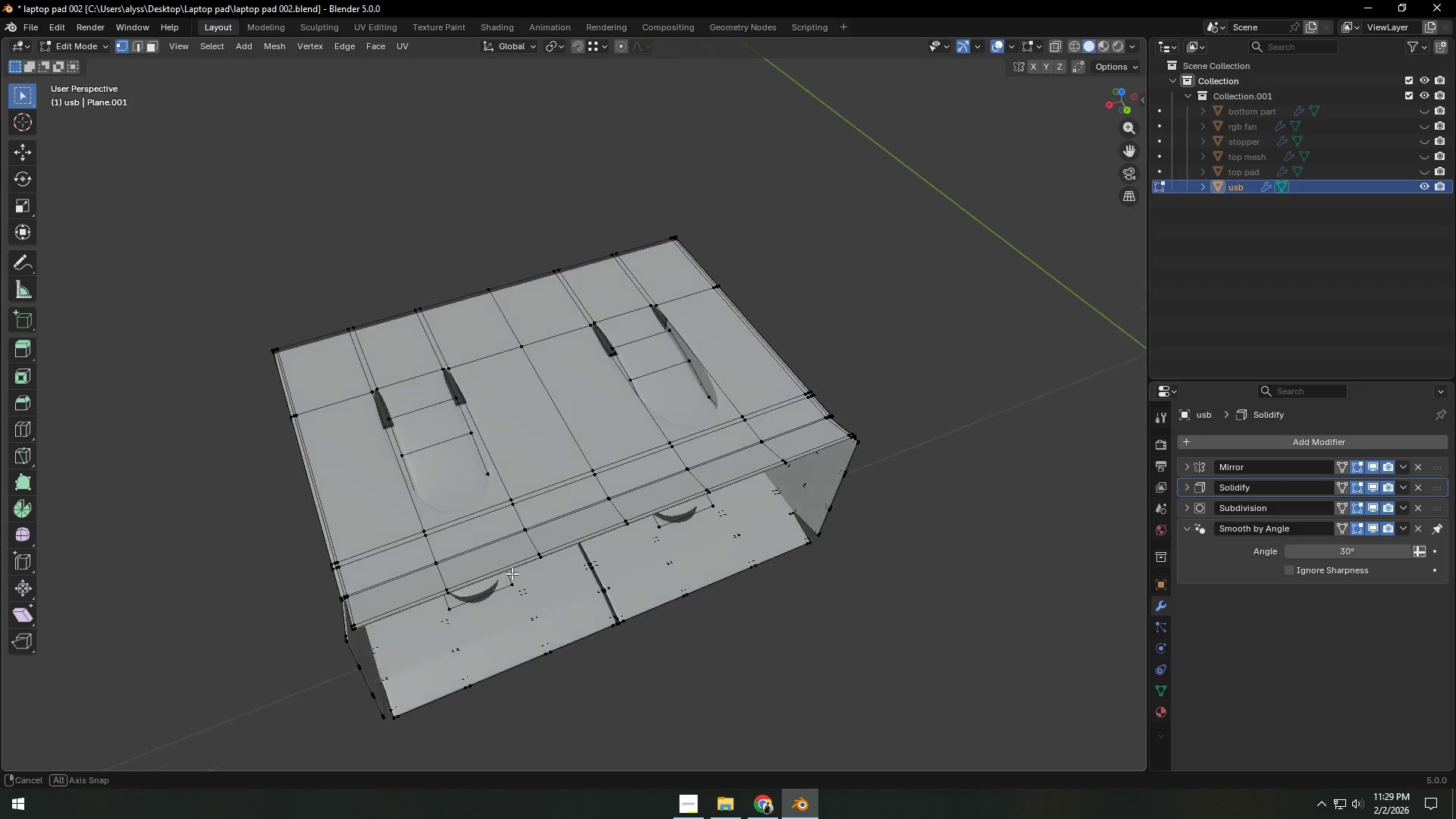 
hold_key(key=ShiftLeft, duration=0.36)
scroll: coordinate [597, 526], scroll_direction: up, amount: 2.0
 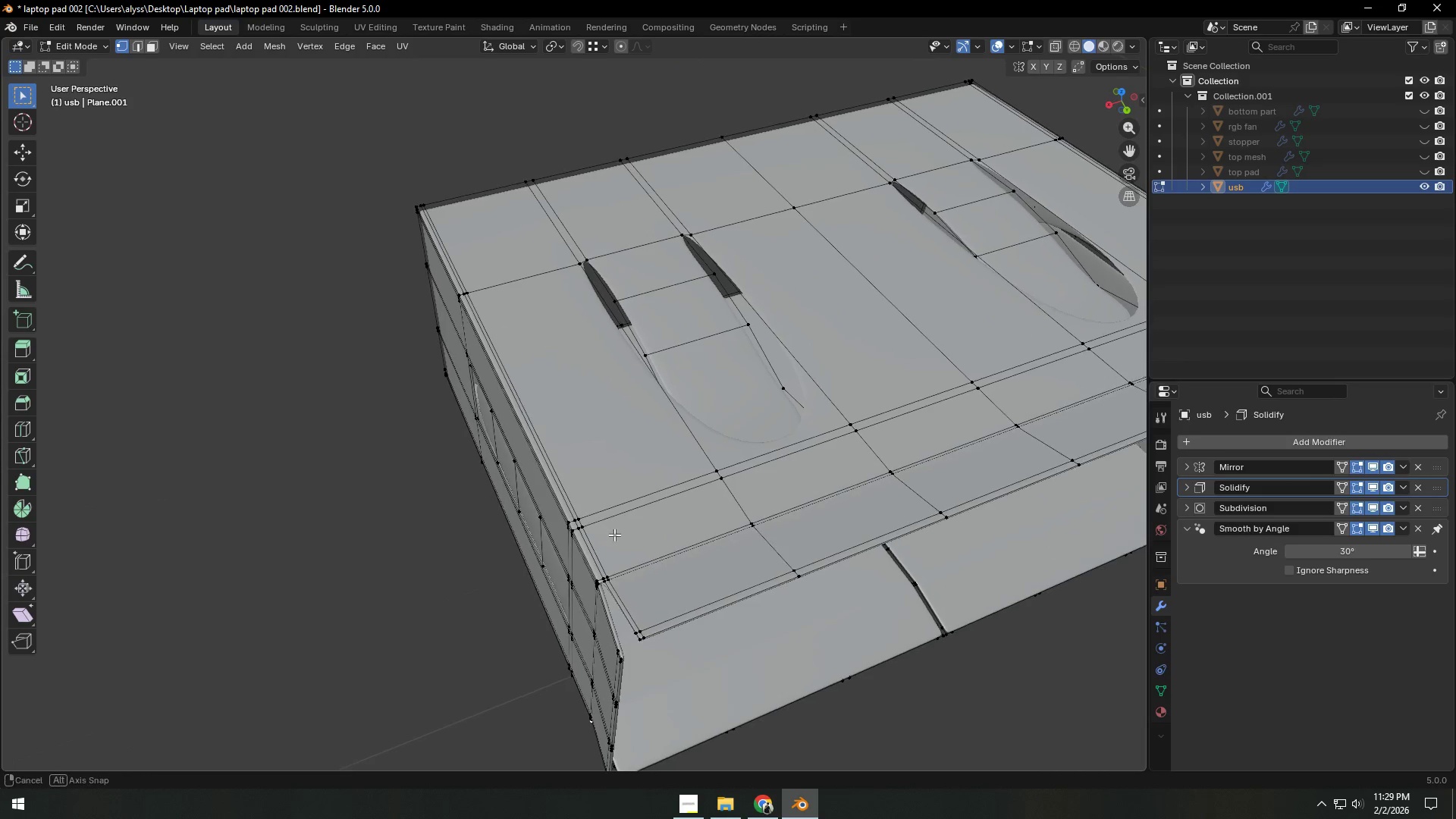 
key(Shift+ShiftLeft)
 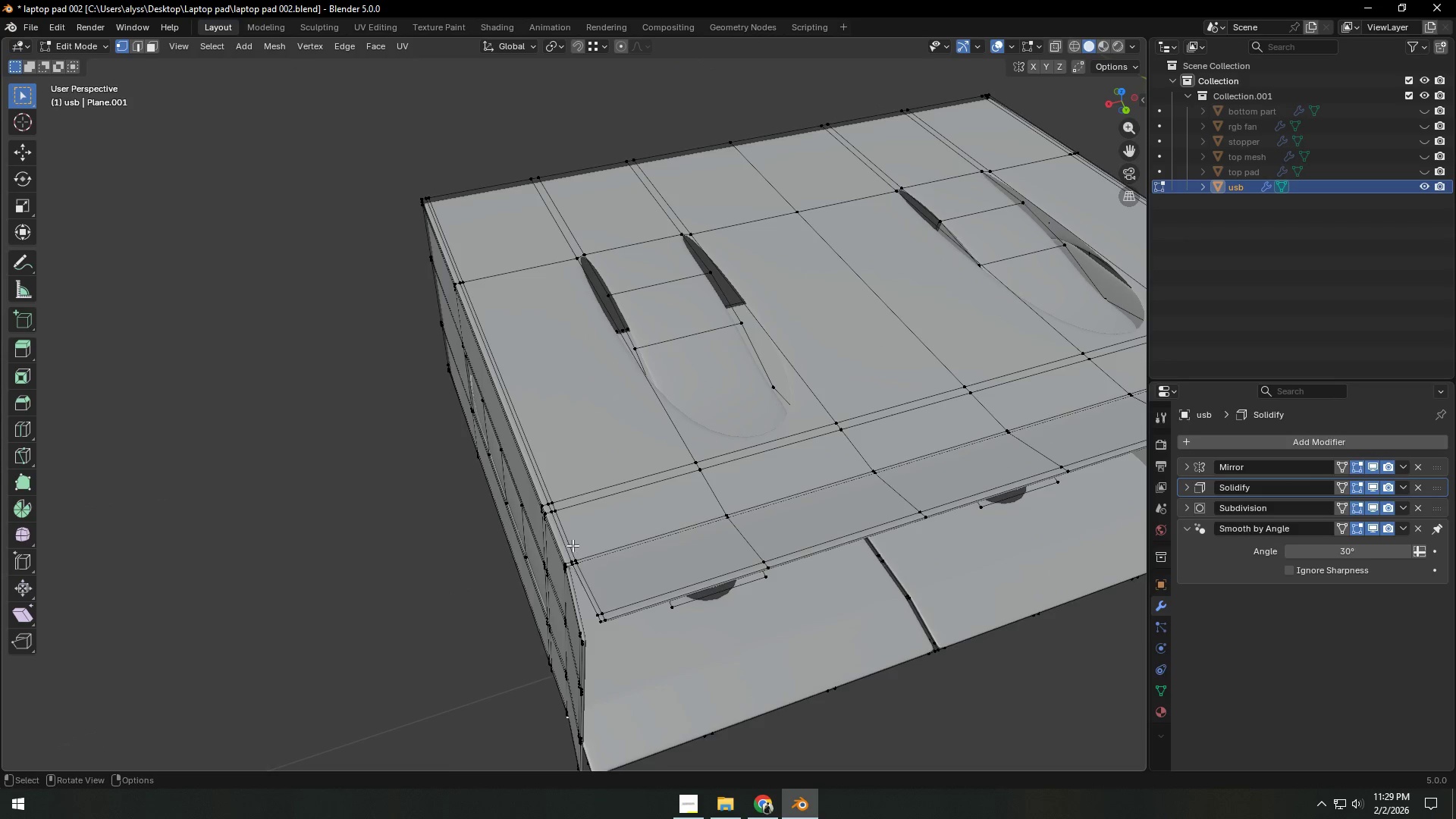 
key(2)
 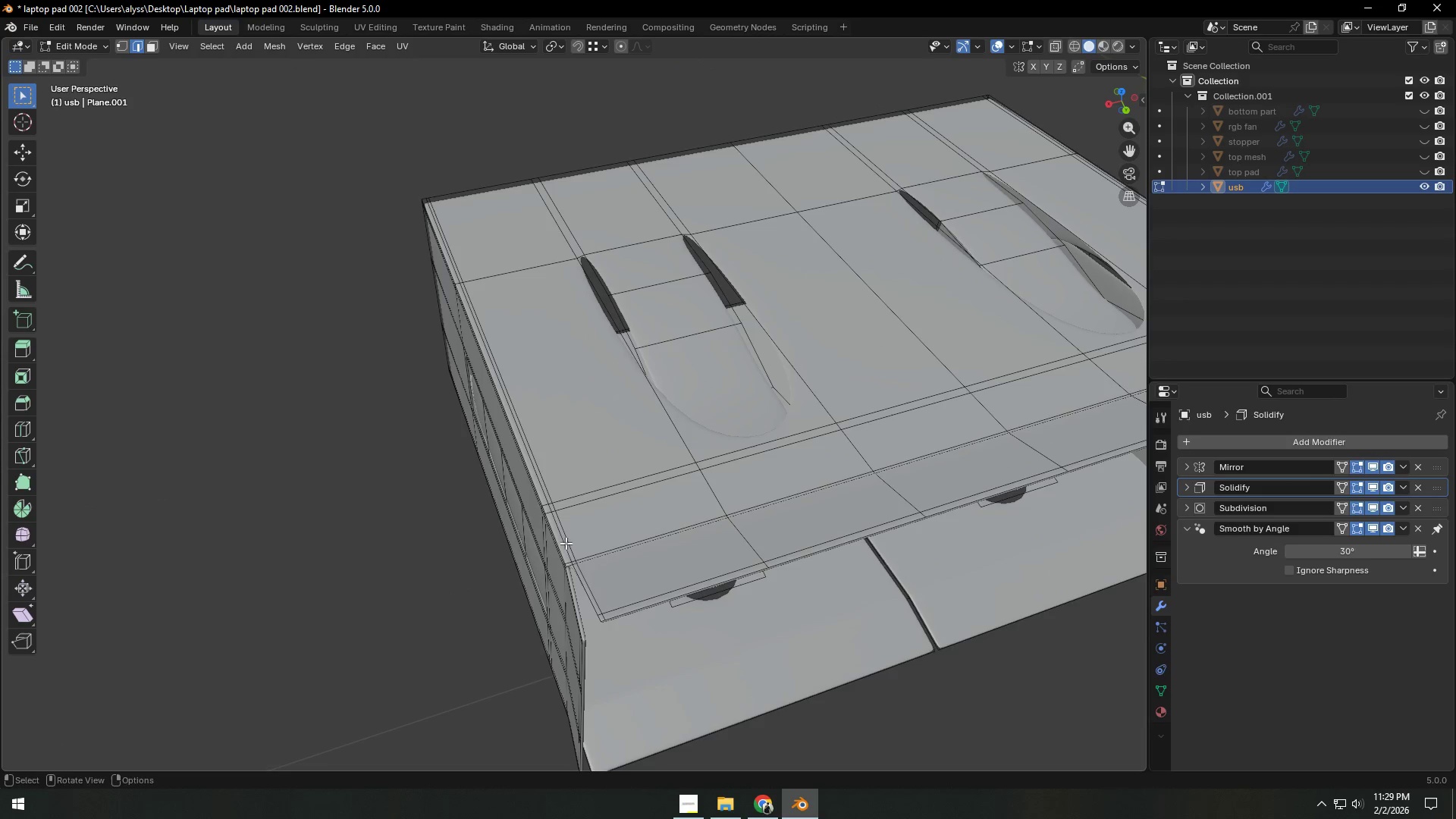 
hold_key(key=AltLeft, duration=1.12)
left_click([563, 539])
 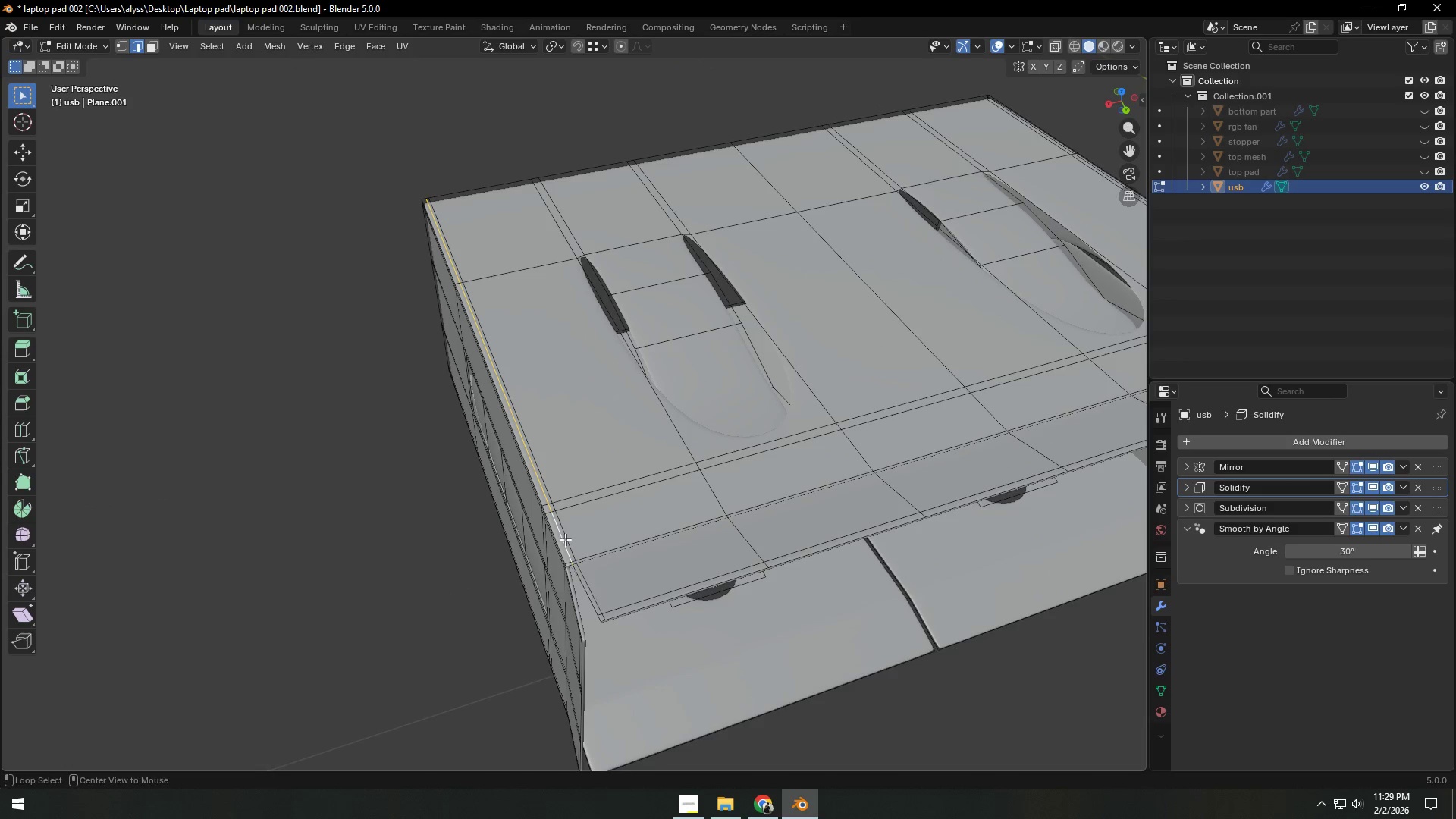 
hold_key(key=ShiftLeft, duration=0.52)
double_click([568, 538])
 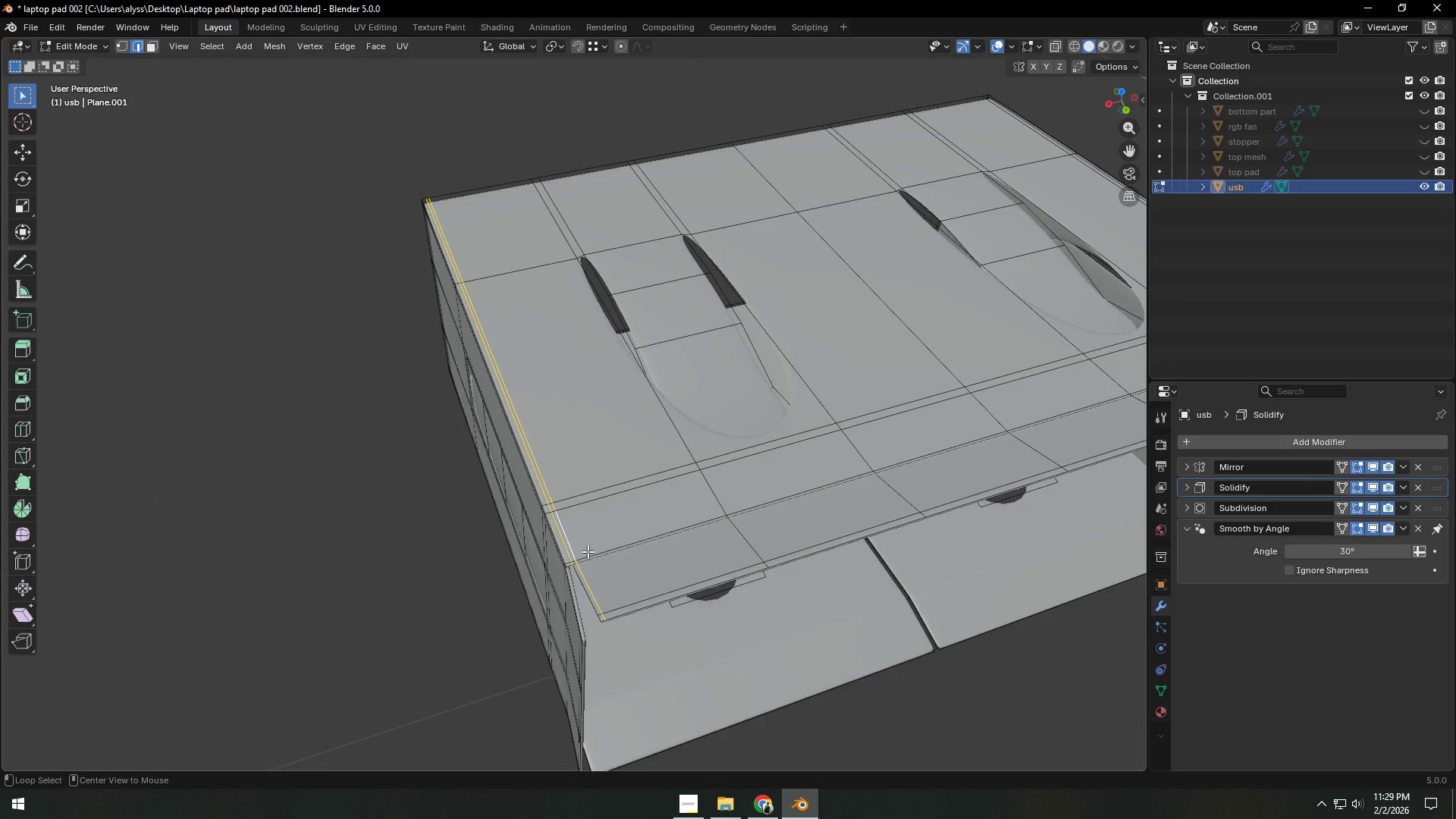 
key(Alt+Shift+ShiftLeft)
 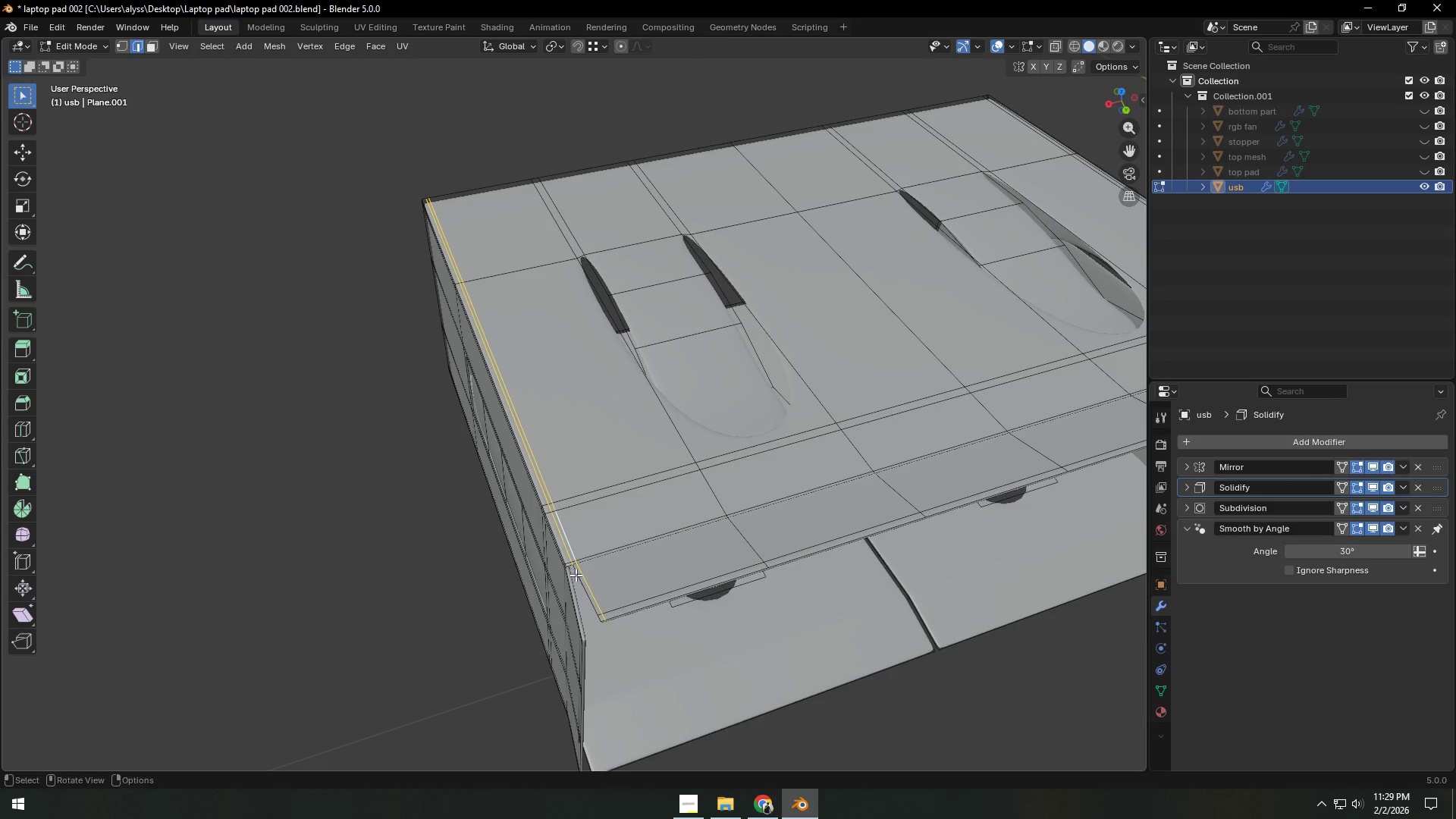 
key(Shift+ShiftLeft)
 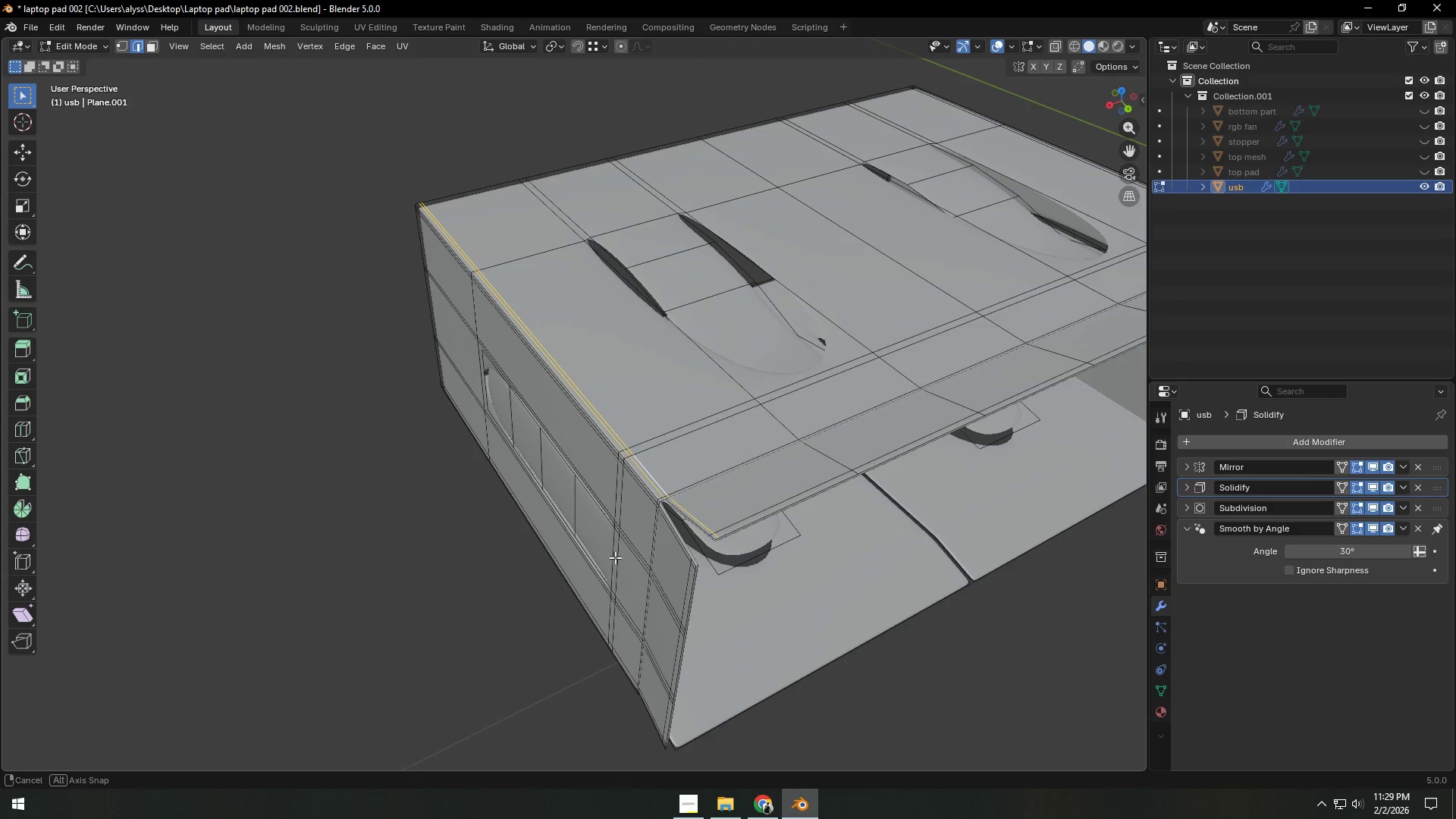 
scroll: coordinate [648, 554], scroll_direction: up, amount: 2.0
 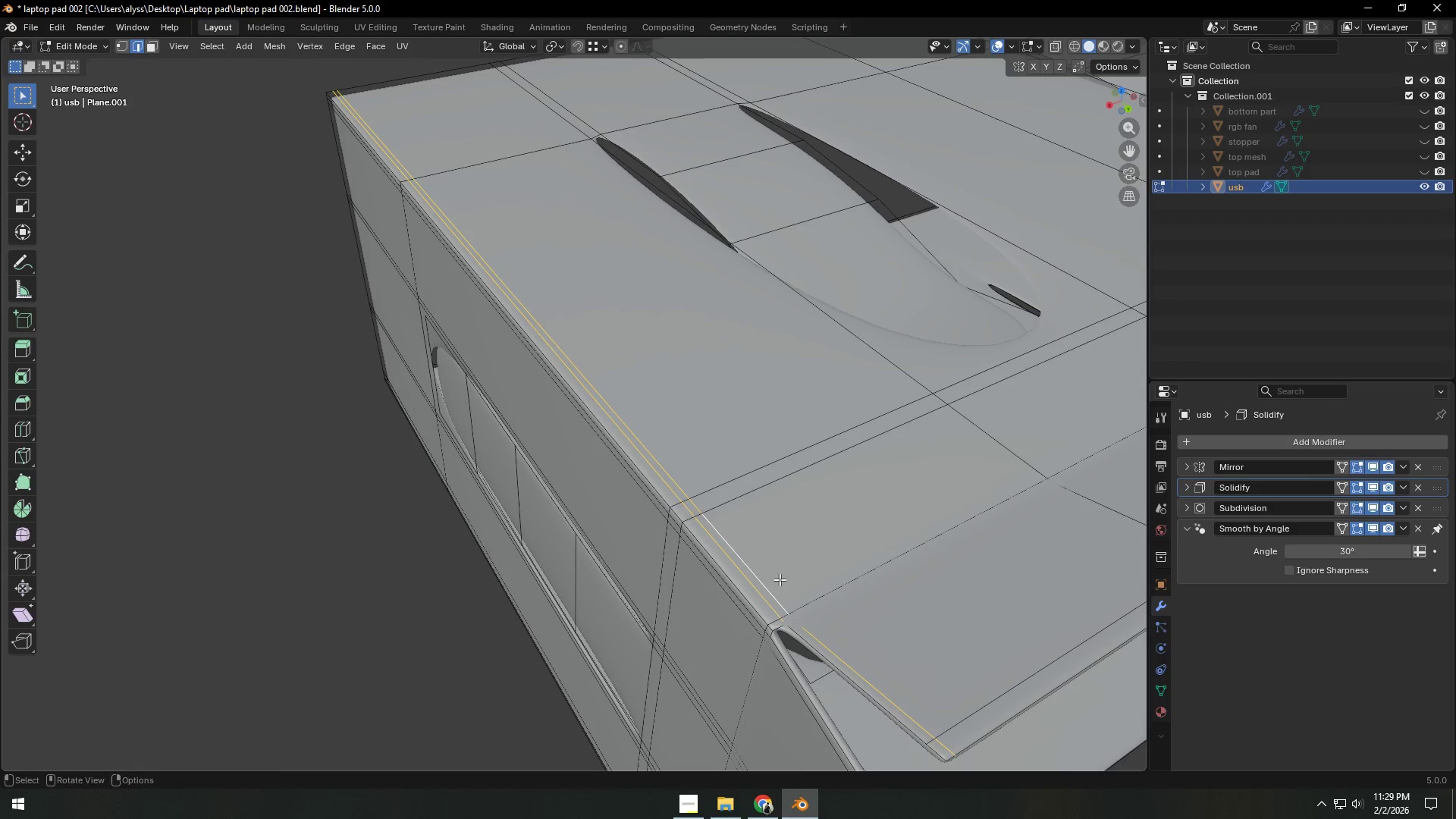 
hold_key(key=ShiftLeft, duration=1.41)
hold_key(key=AltLeft, duration=0.53)
left_click([777, 606])
 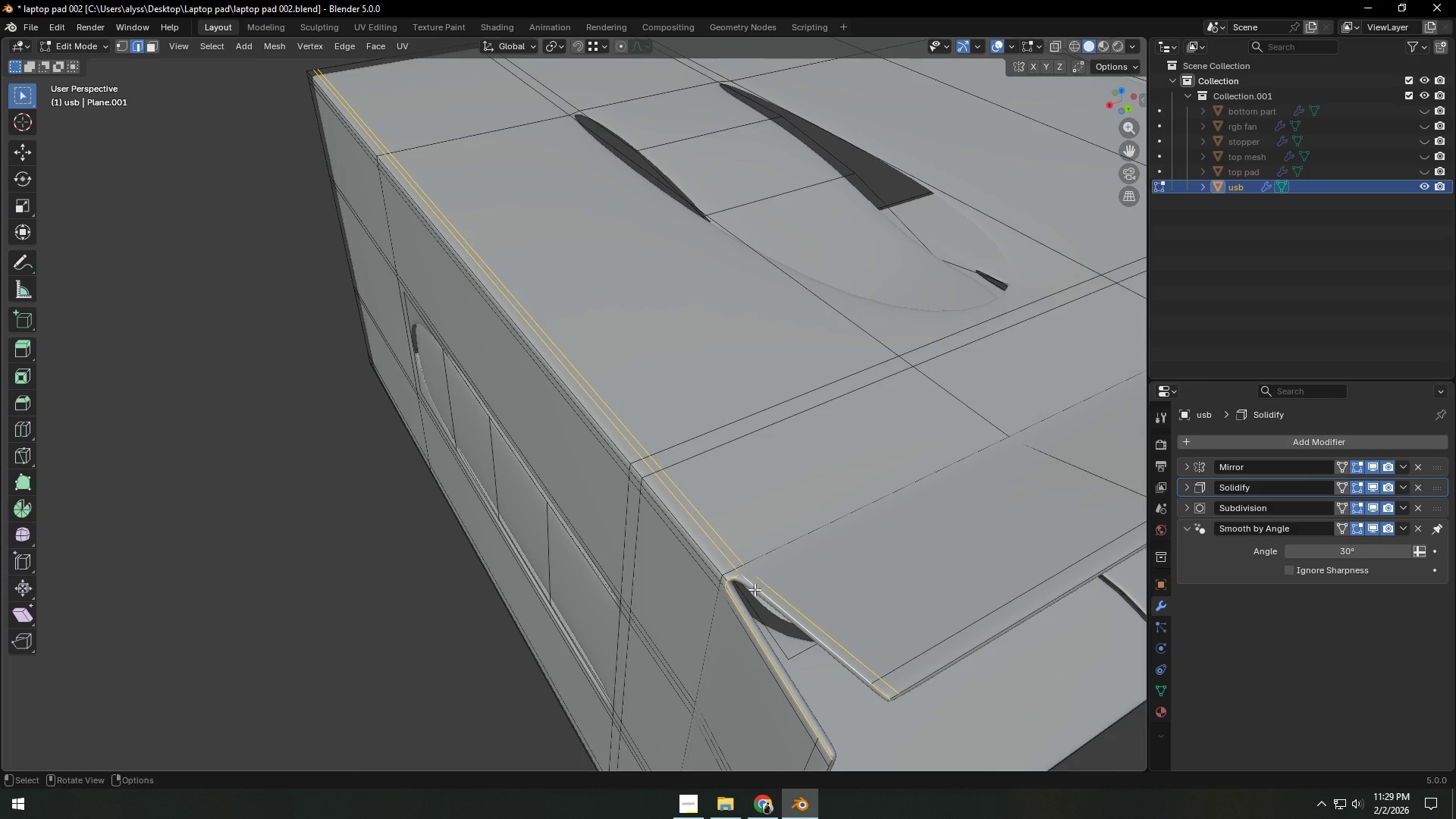 
hold_key(key=AltLeft, duration=0.97)
left_click([705, 533])
 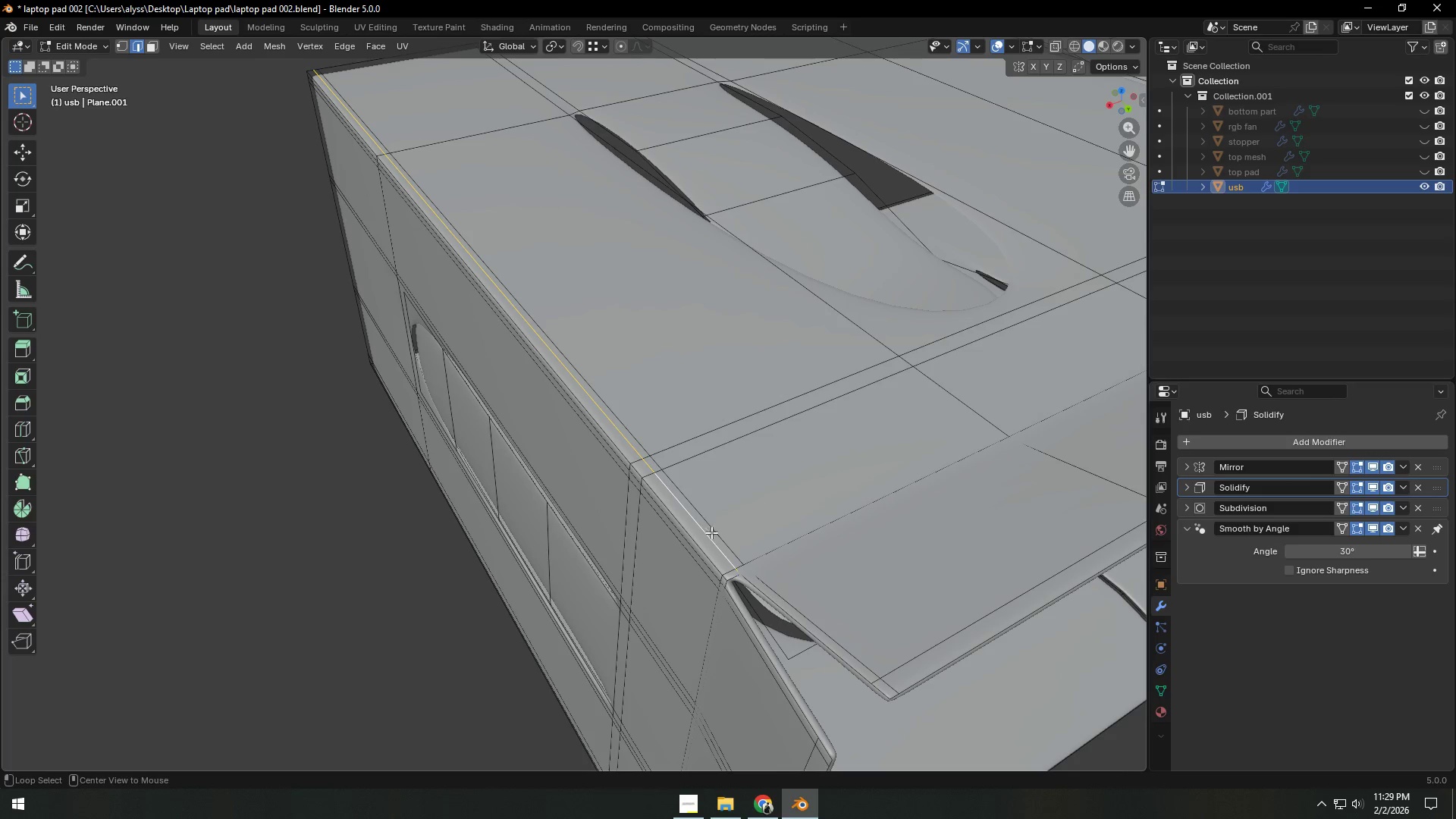 
hold_key(key=ShiftLeft, duration=0.44)
left_click([720, 529])
 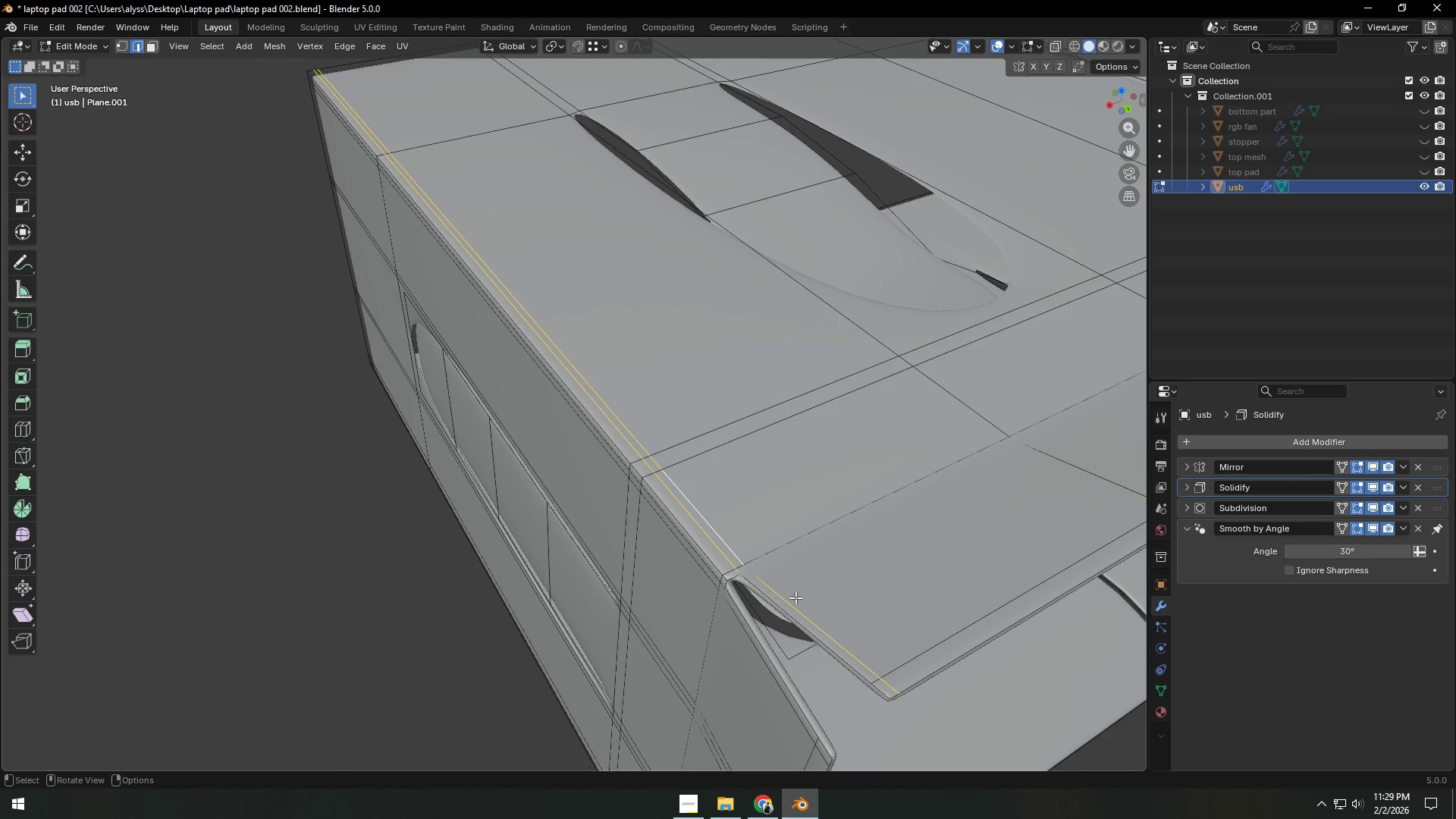 
hold_key(key=ShiftLeft, duration=1.25)
left_click([781, 608])
 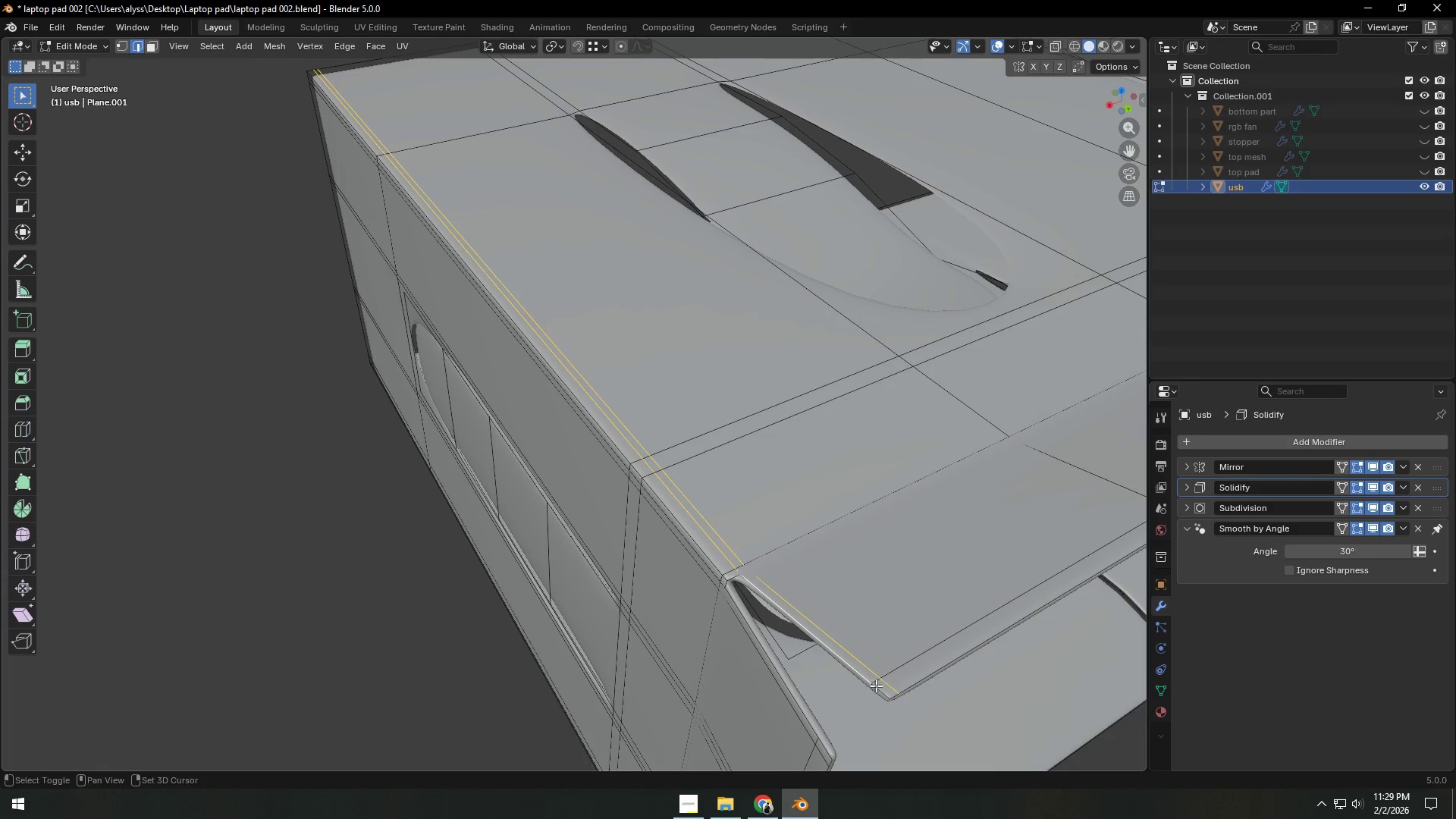 
left_click([876, 689])
 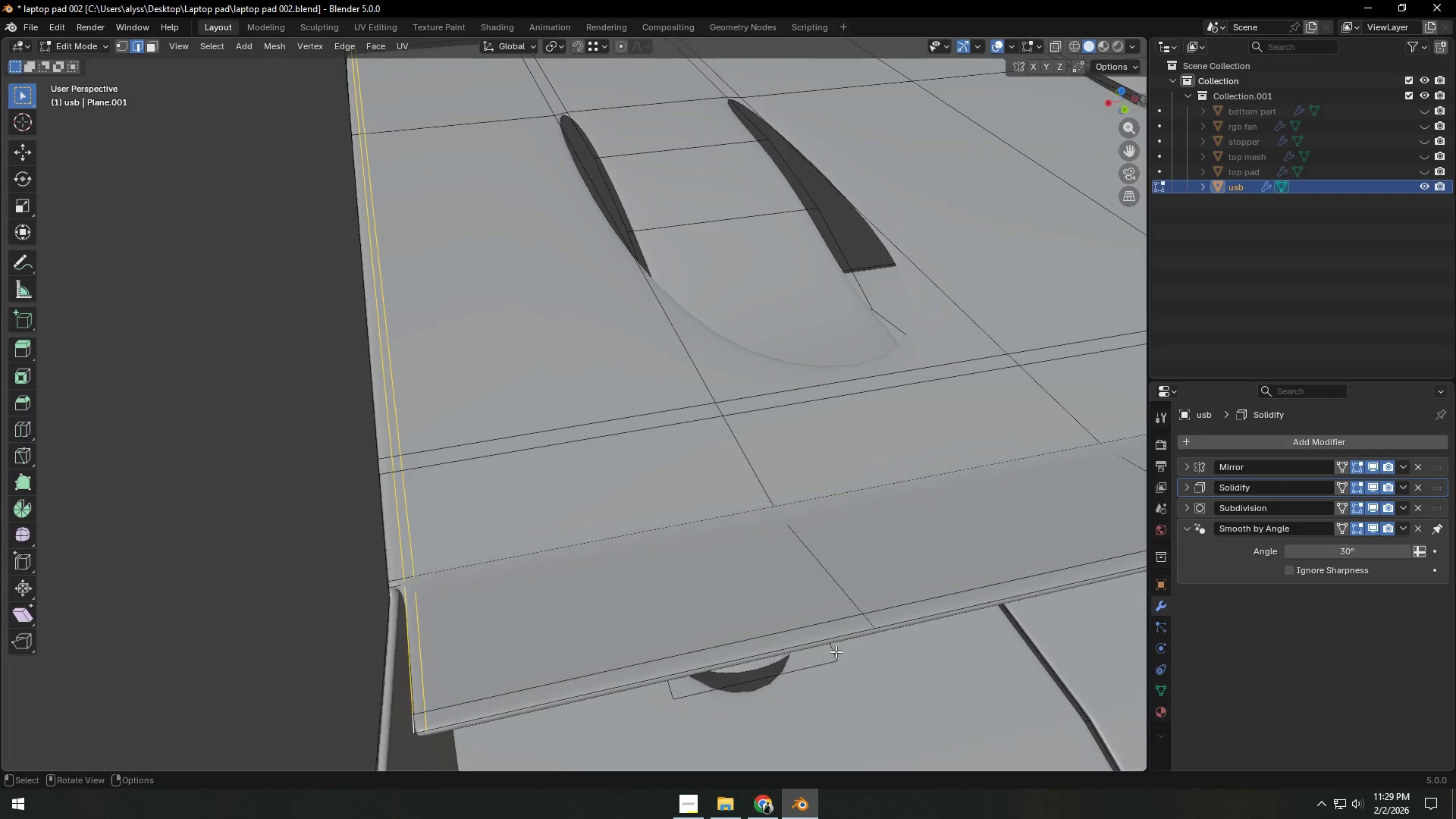 
type(gx)
 